 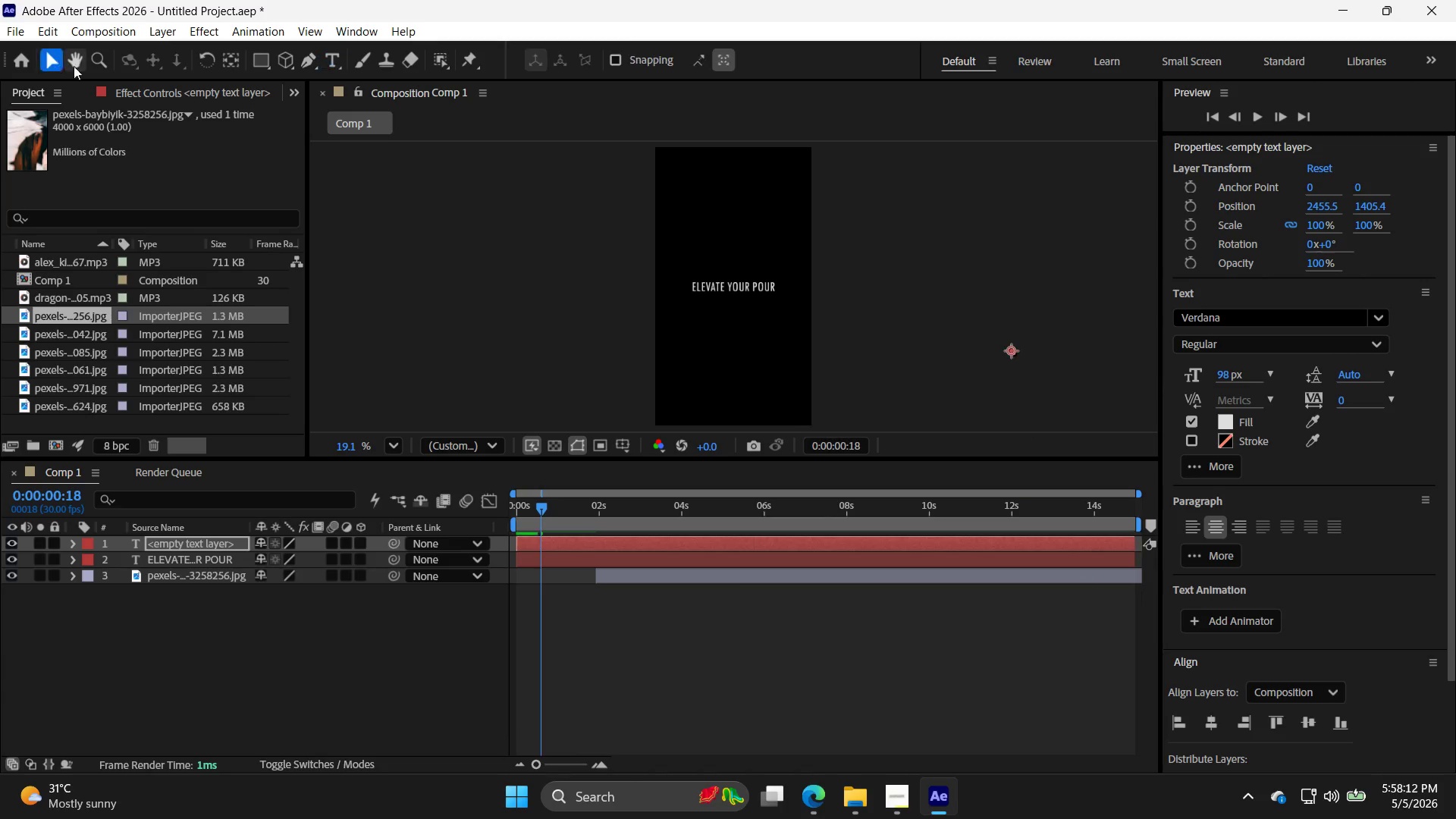 
left_click([726, 290])
 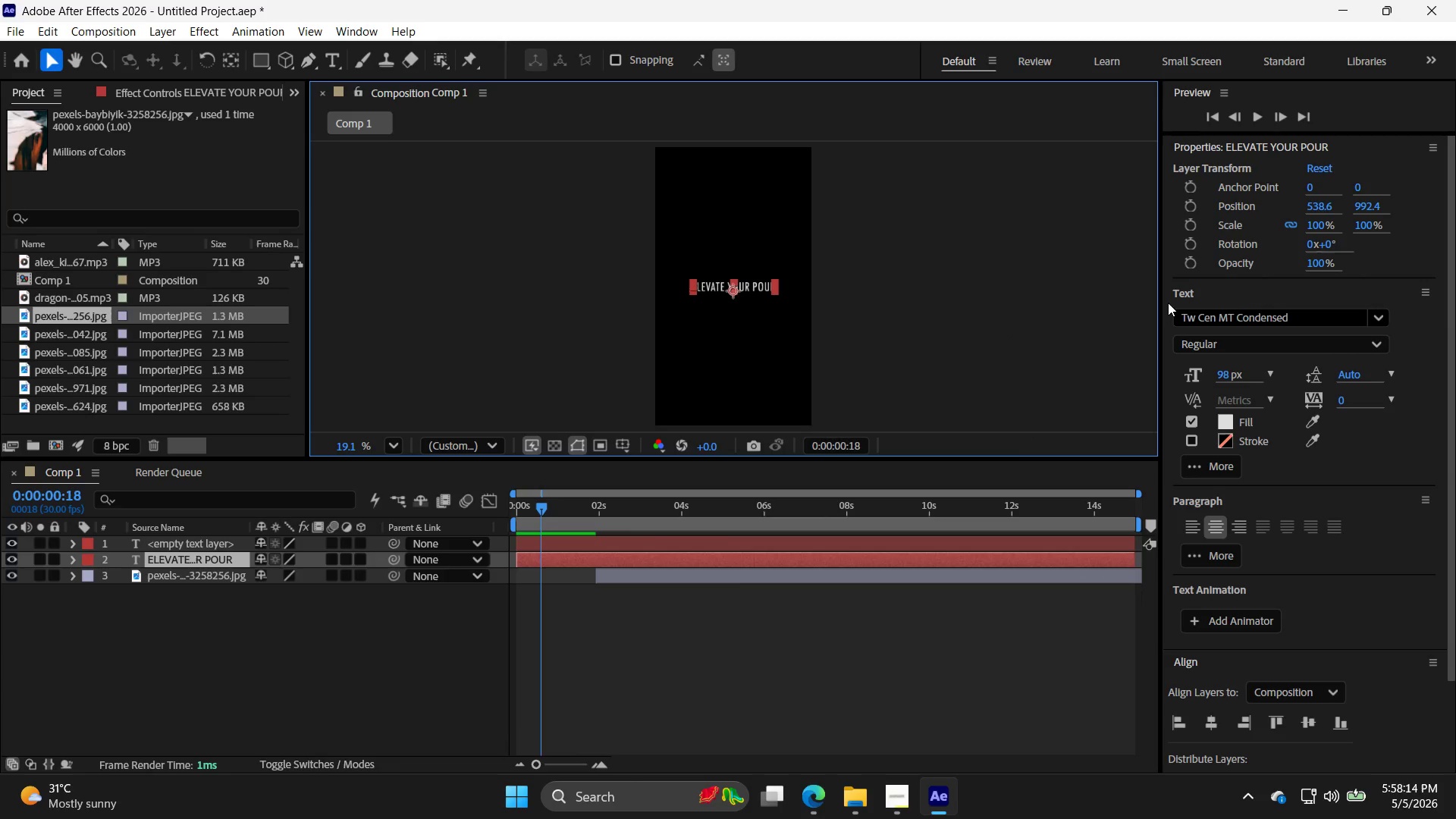 
left_click([1232, 316])
 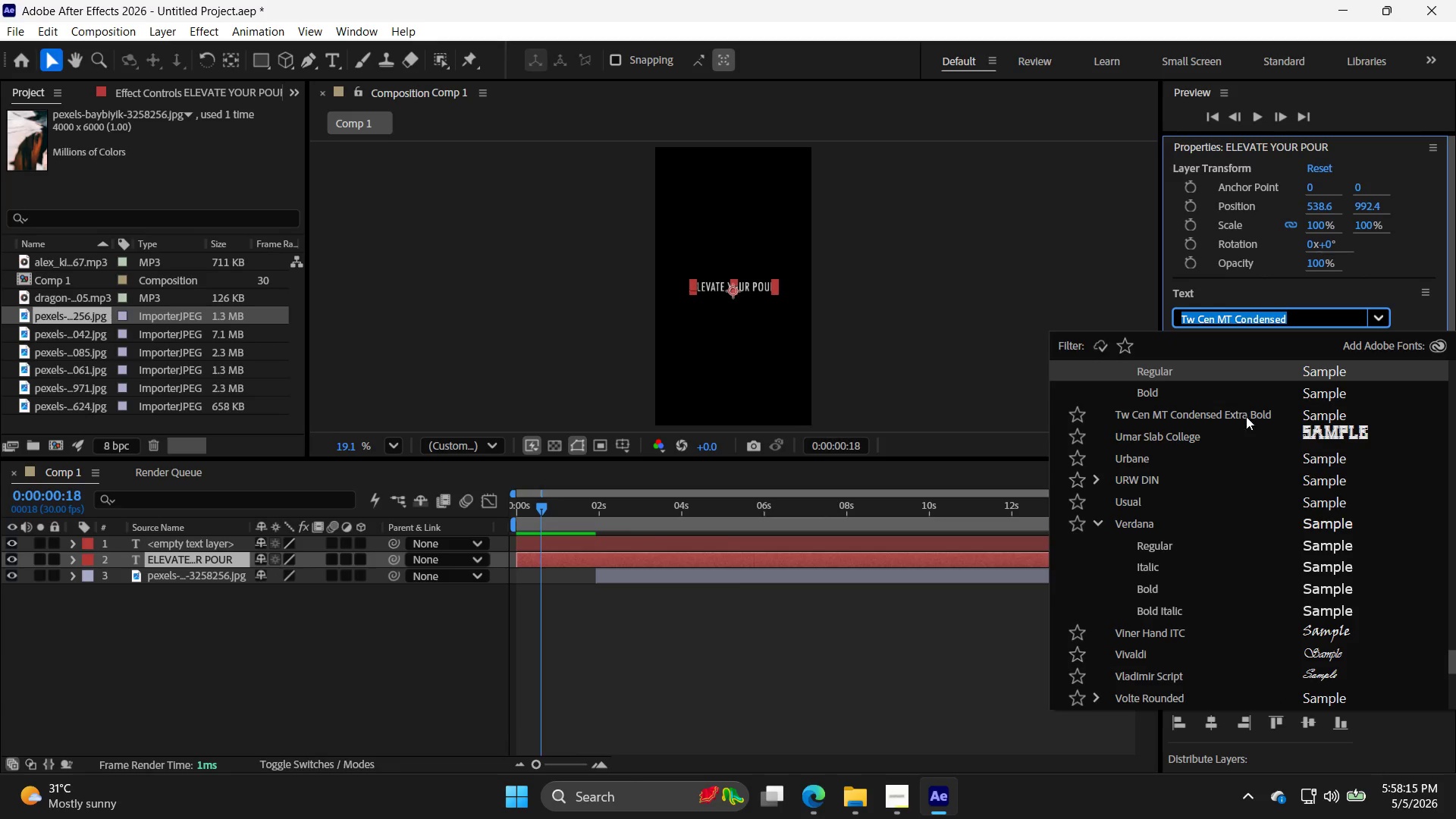 
left_click([1249, 390])
 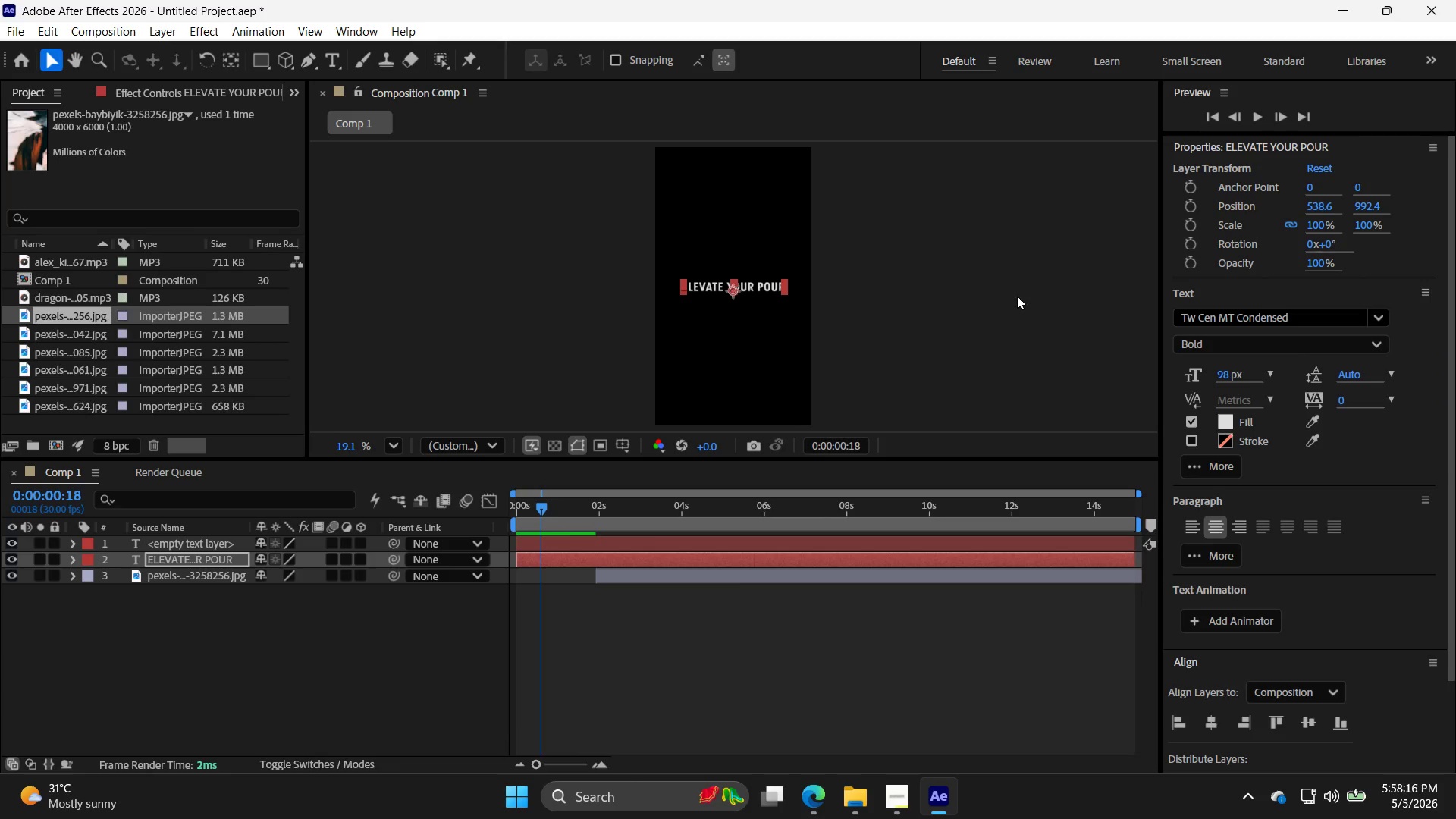 
left_click([1017, 296])
 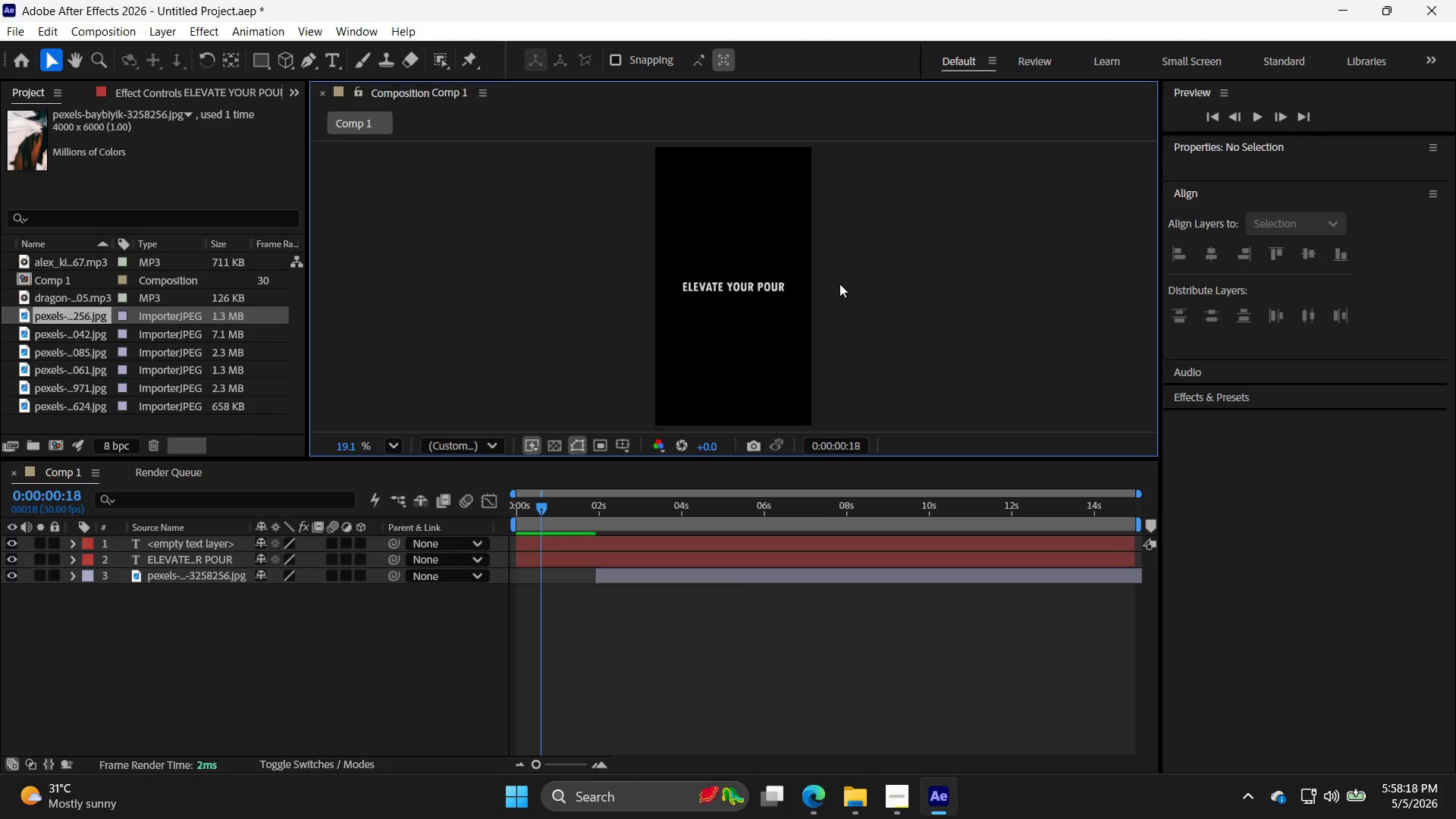 
left_click([770, 285])
 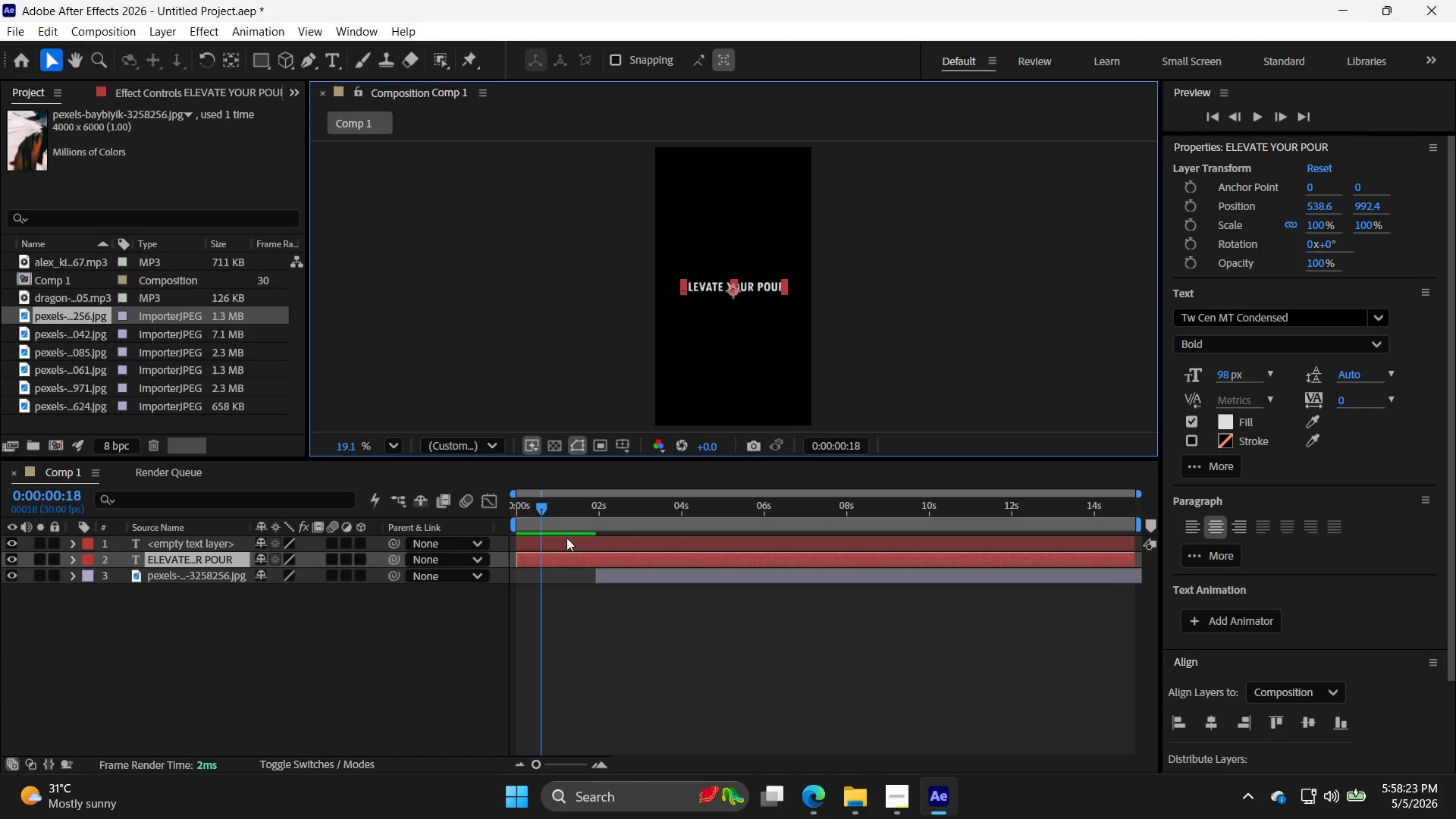 
wait(6.03)
 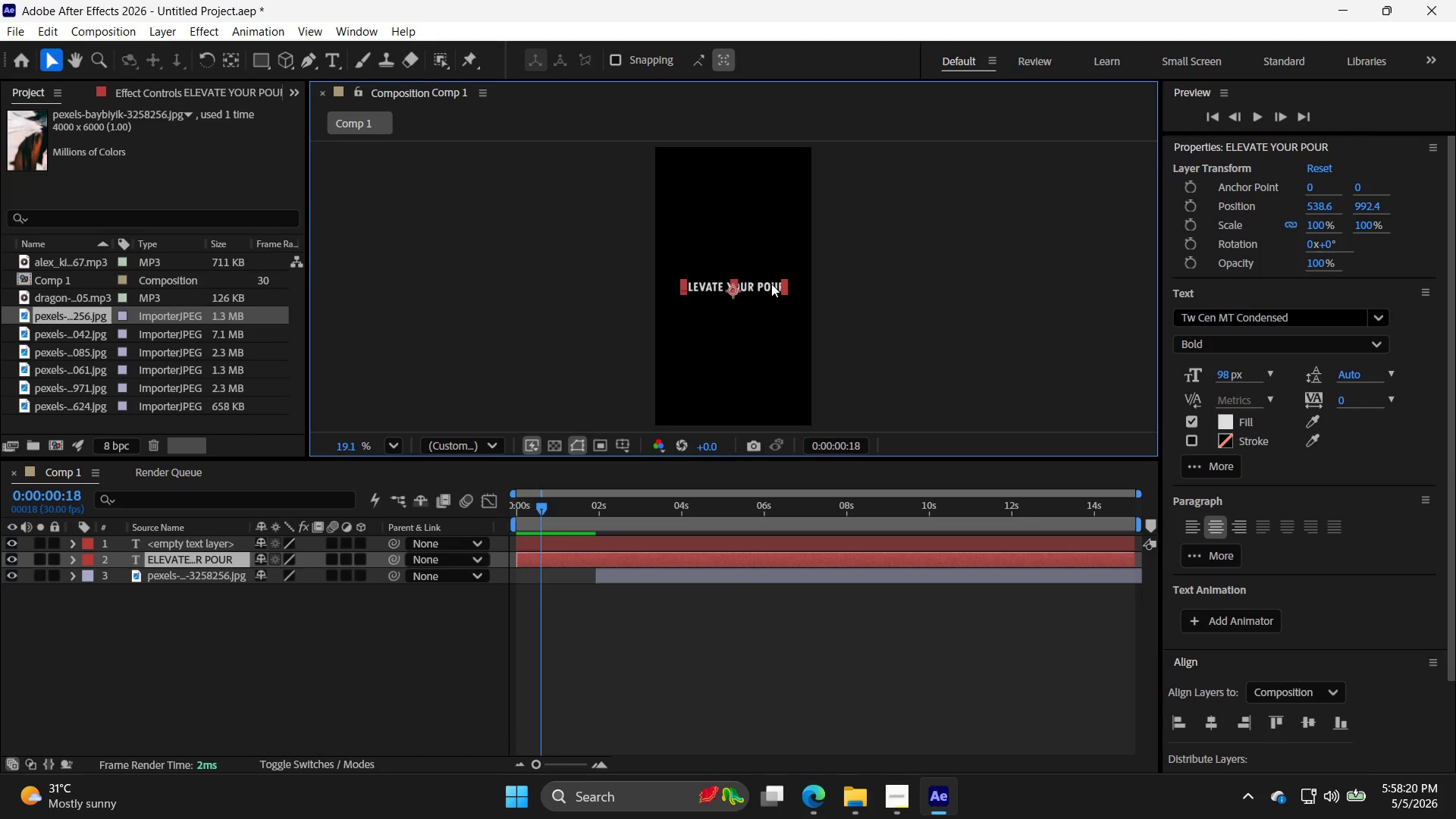 
left_click_drag(start_coordinate=[1131, 557], to_coordinate=[598, 541])
 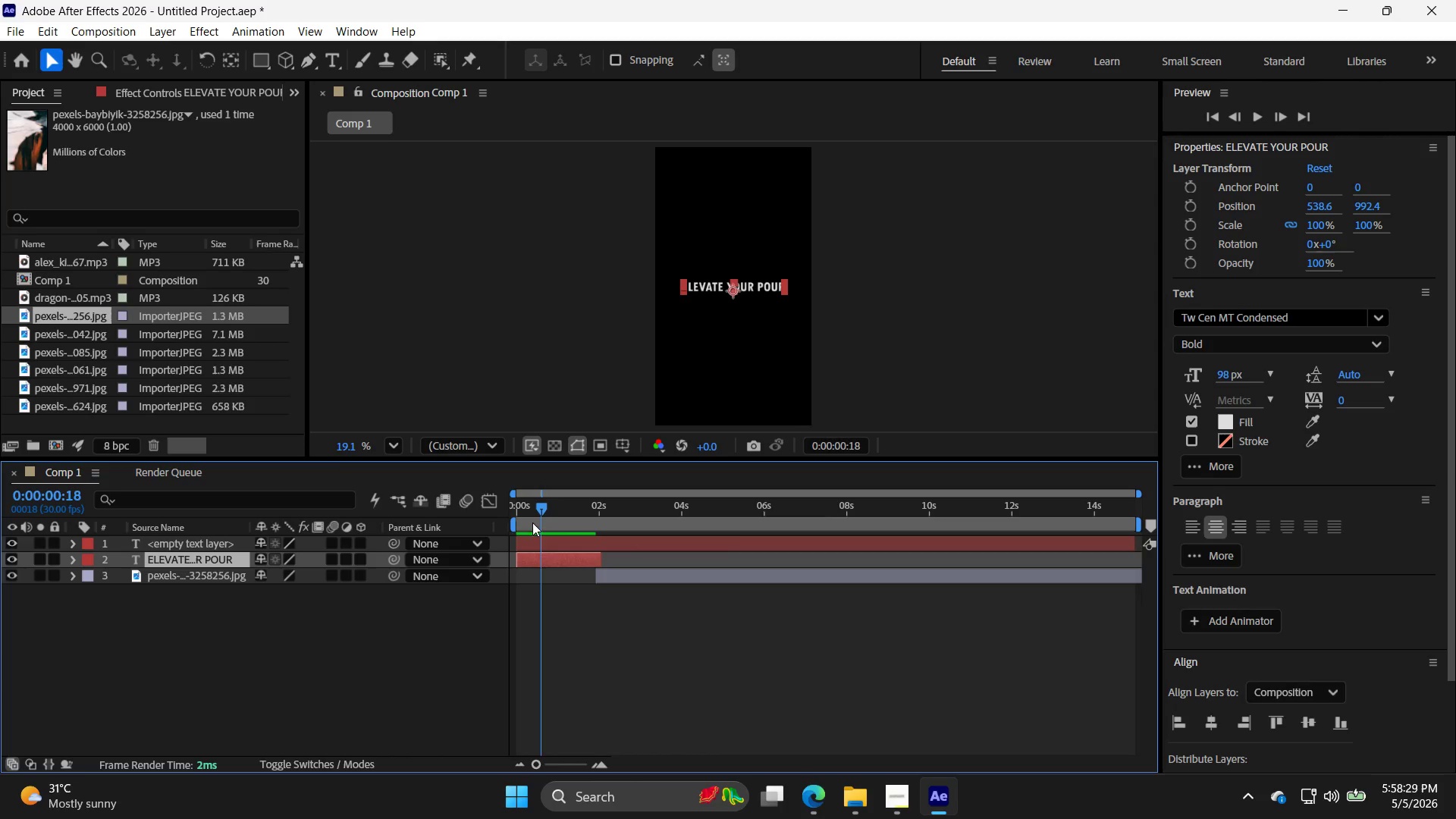 
left_click_drag(start_coordinate=[541, 507], to_coordinate=[508, 516])
 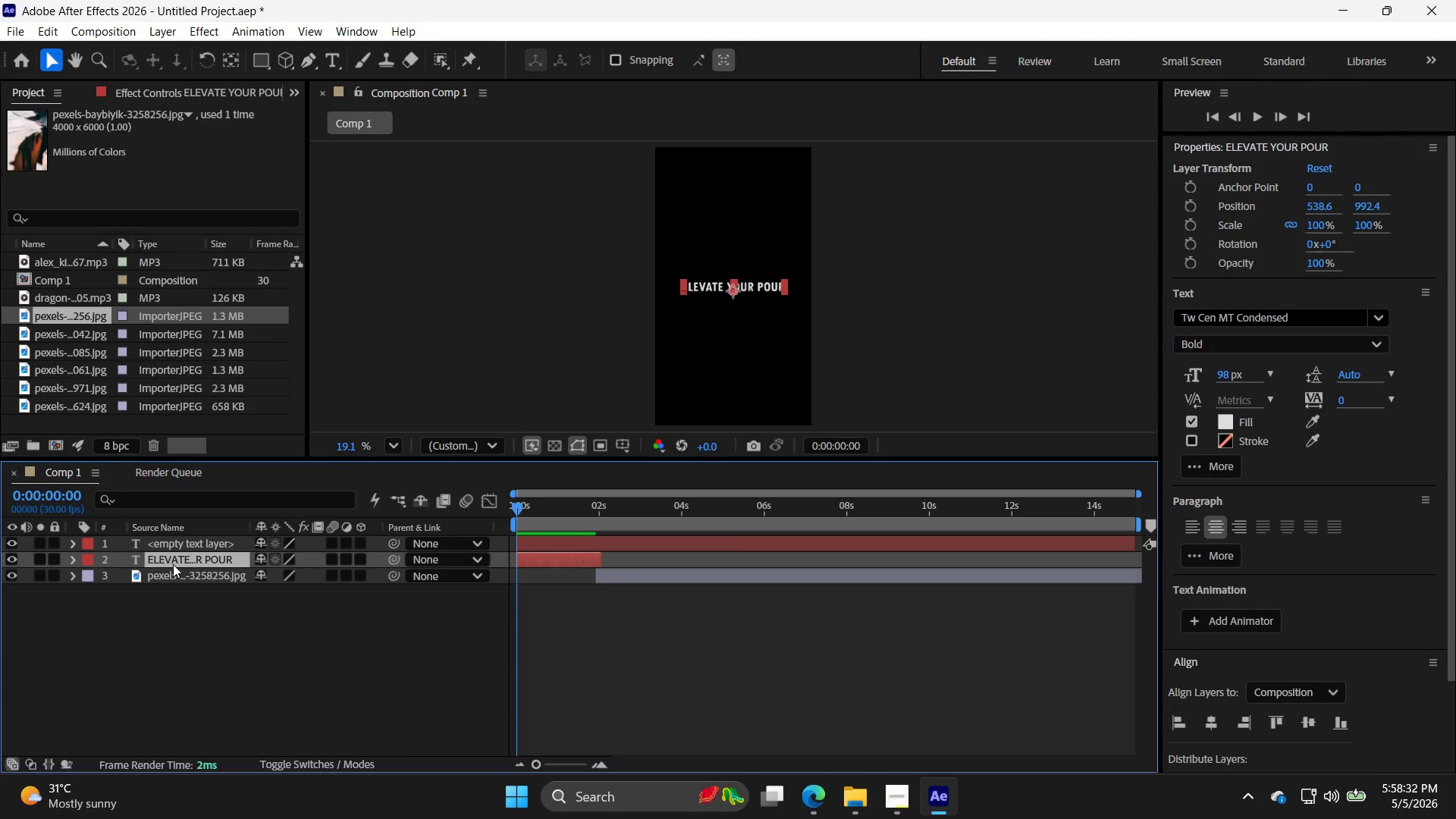 
key(T)
 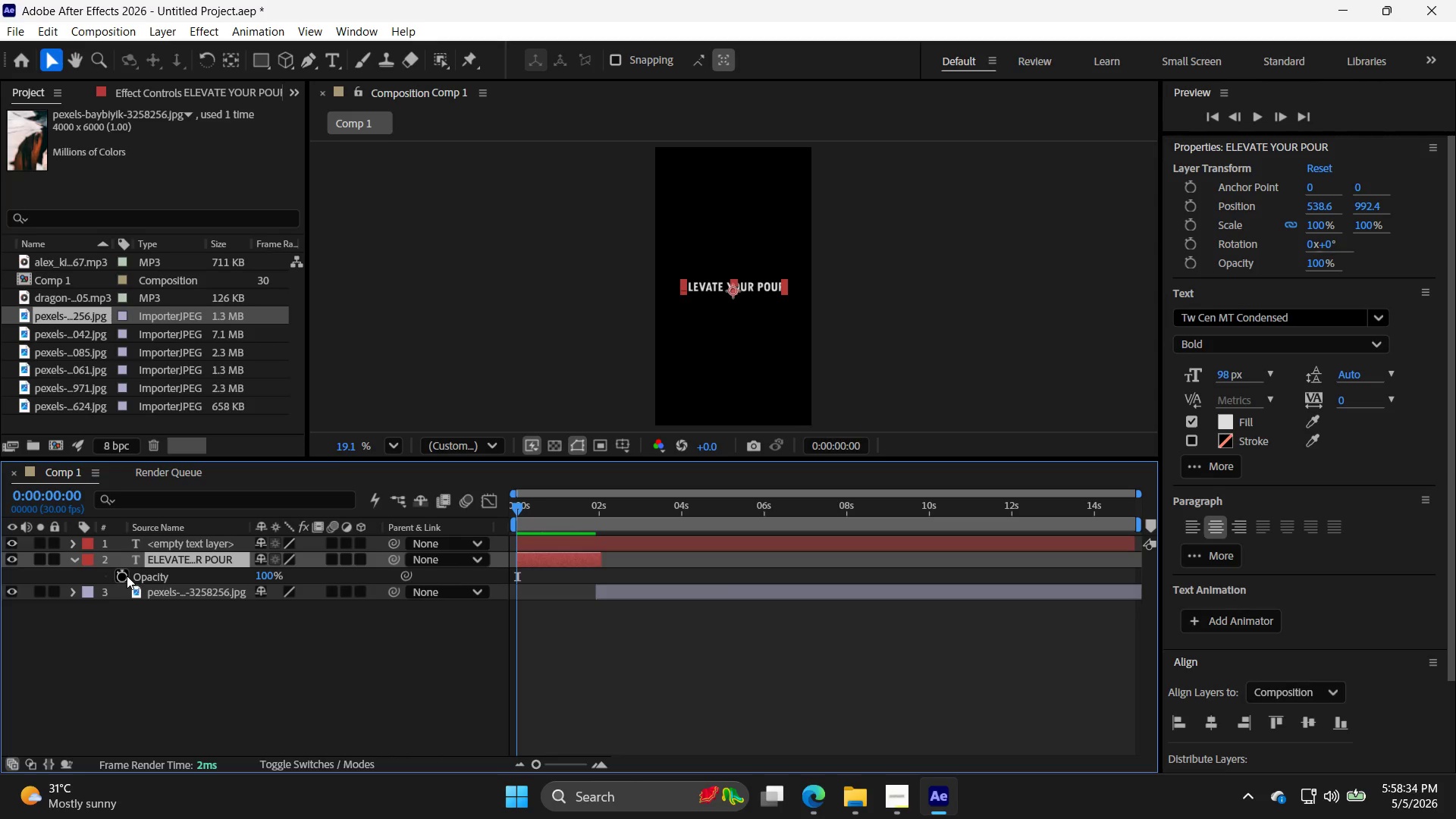 
left_click([122, 575])
 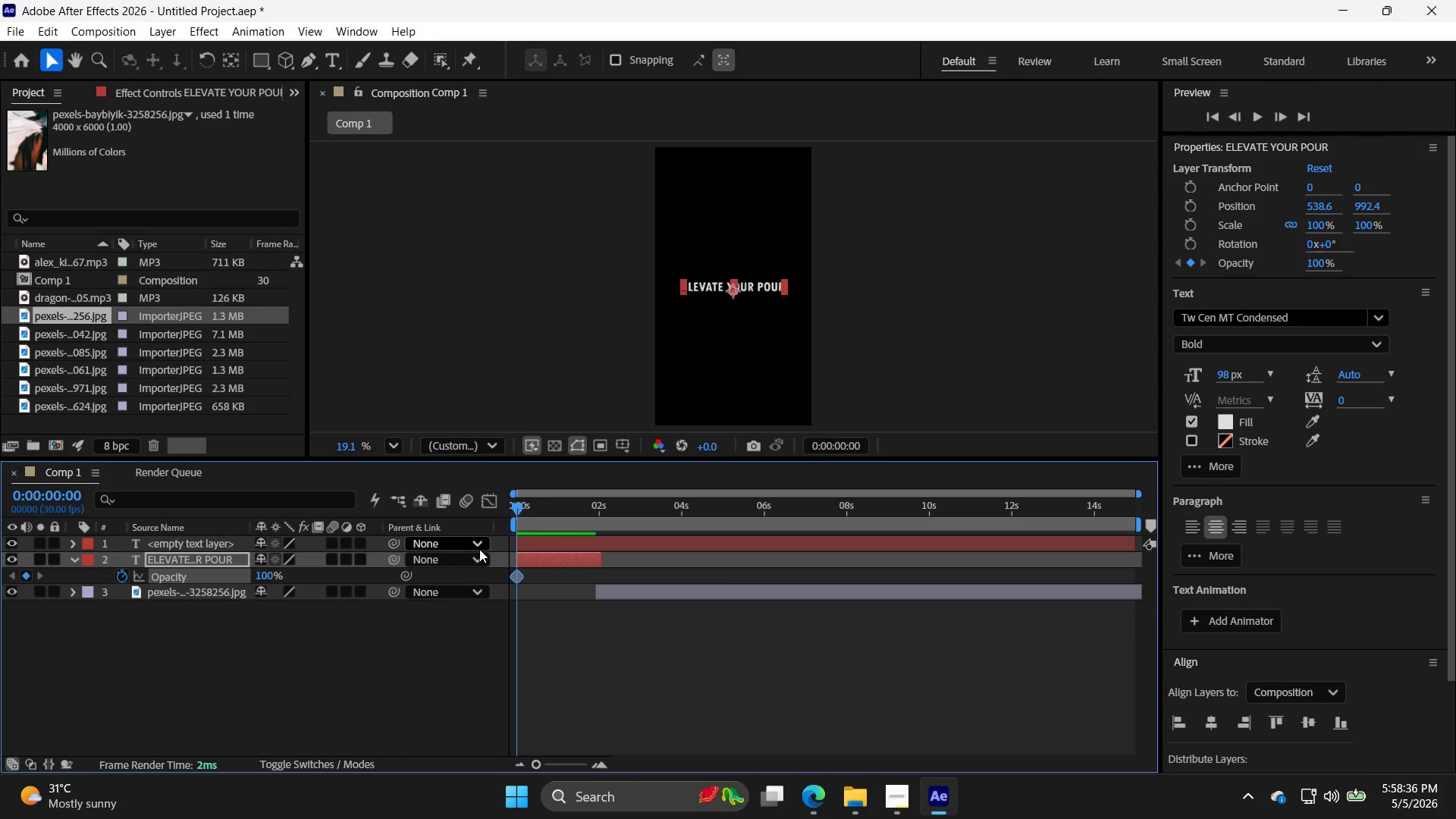 
mouse_move([502, 514])
 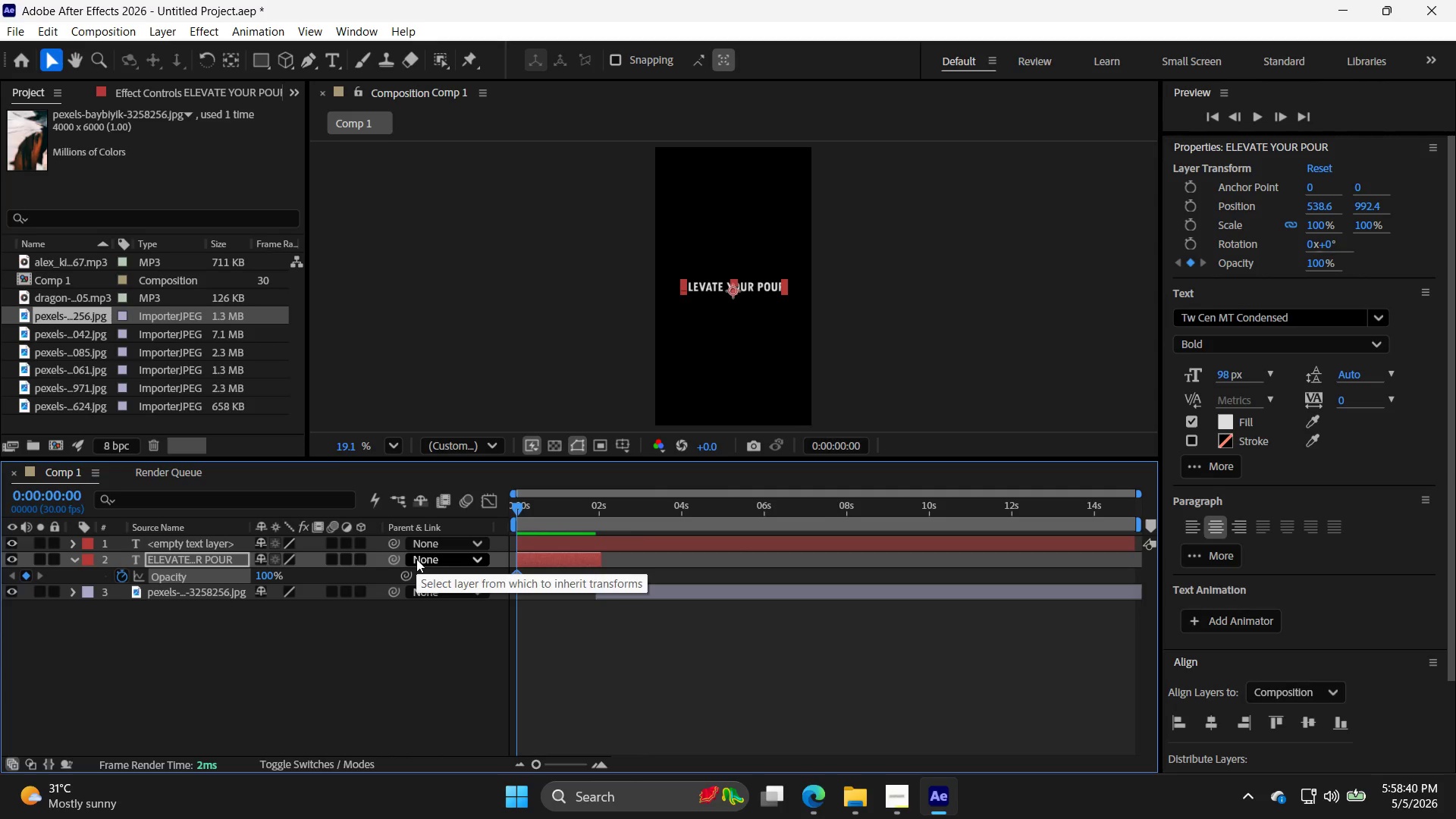 
key(P)
 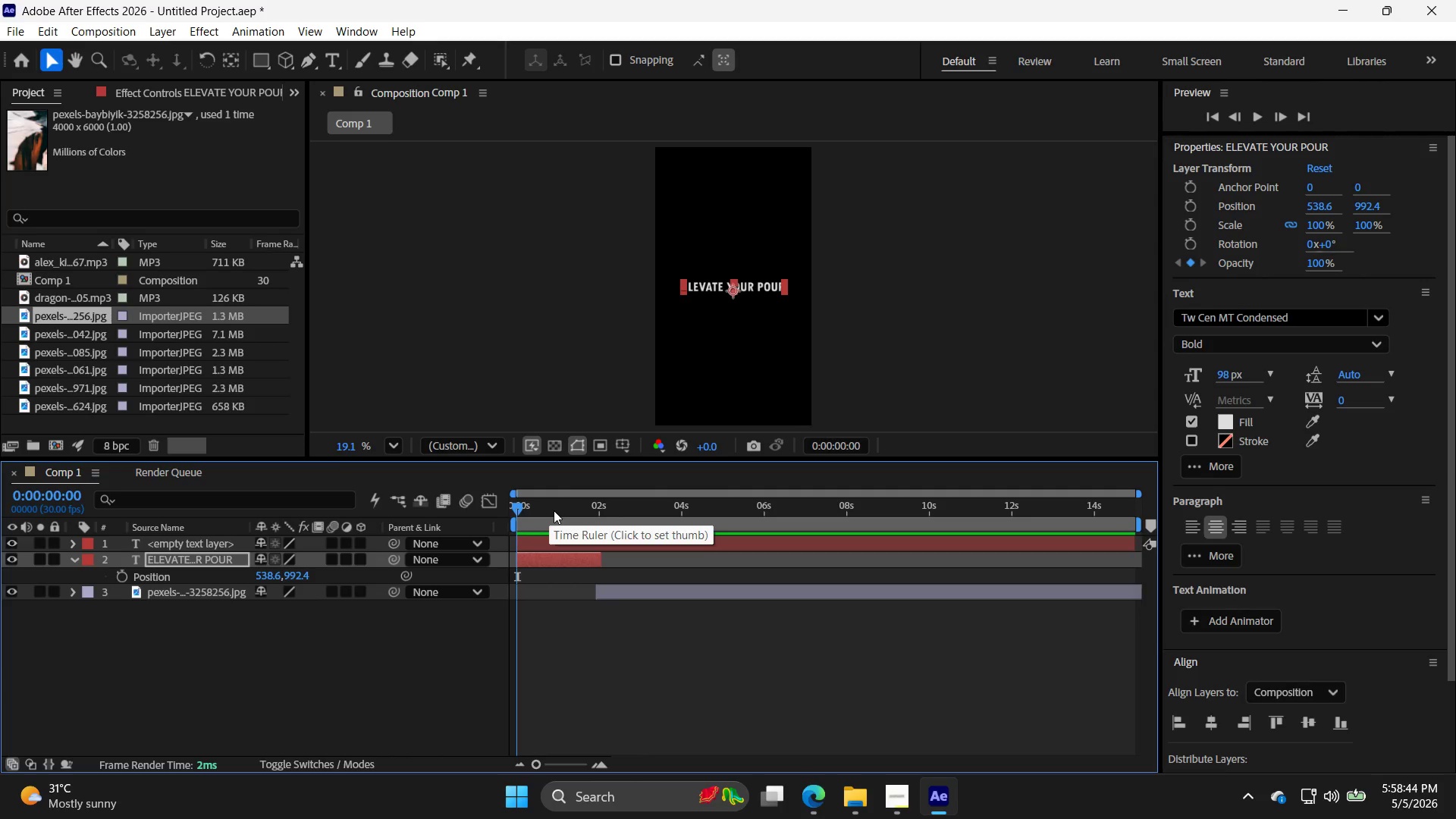 
wait(5.19)
 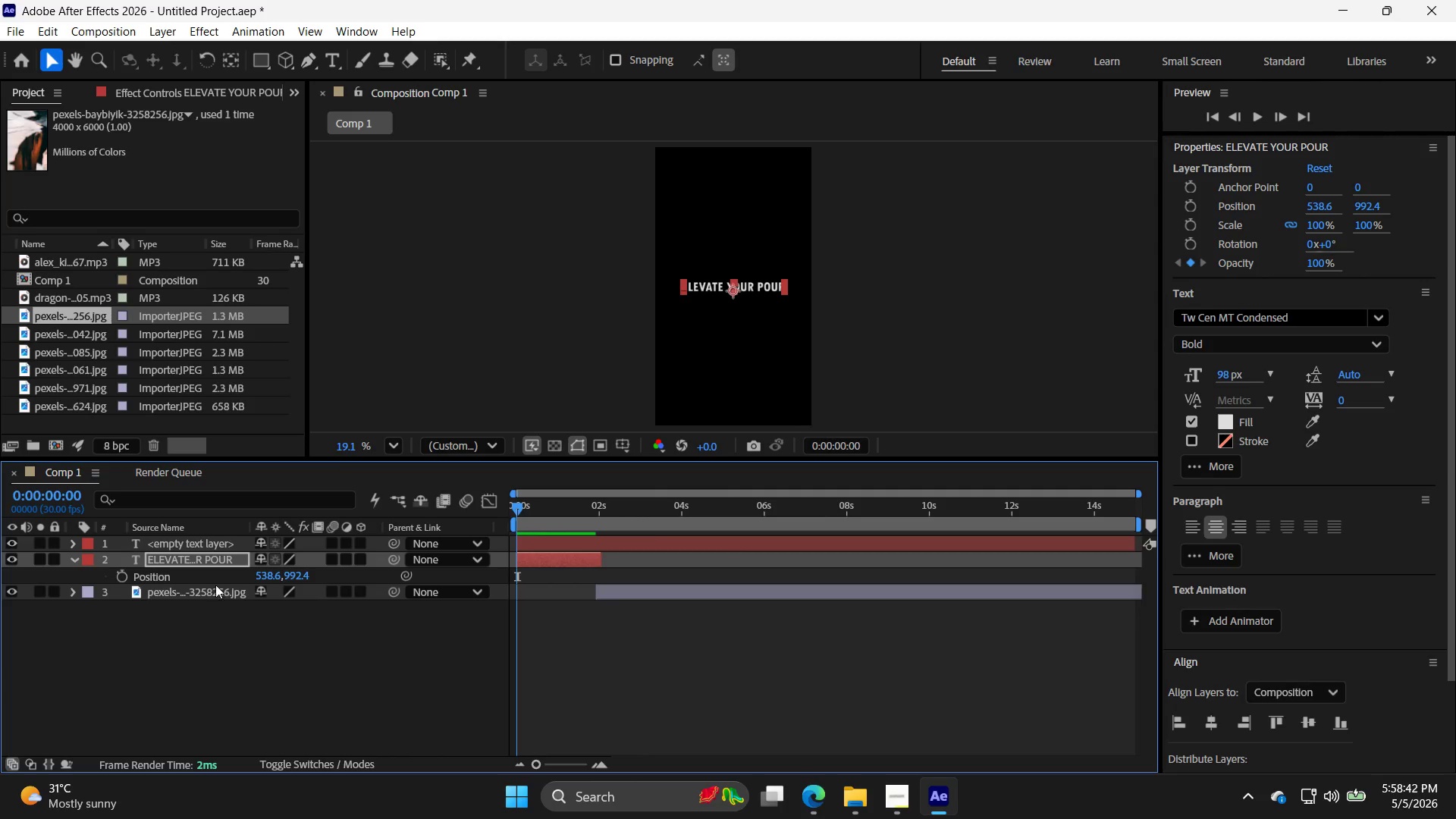 
key(ArrowUp)
 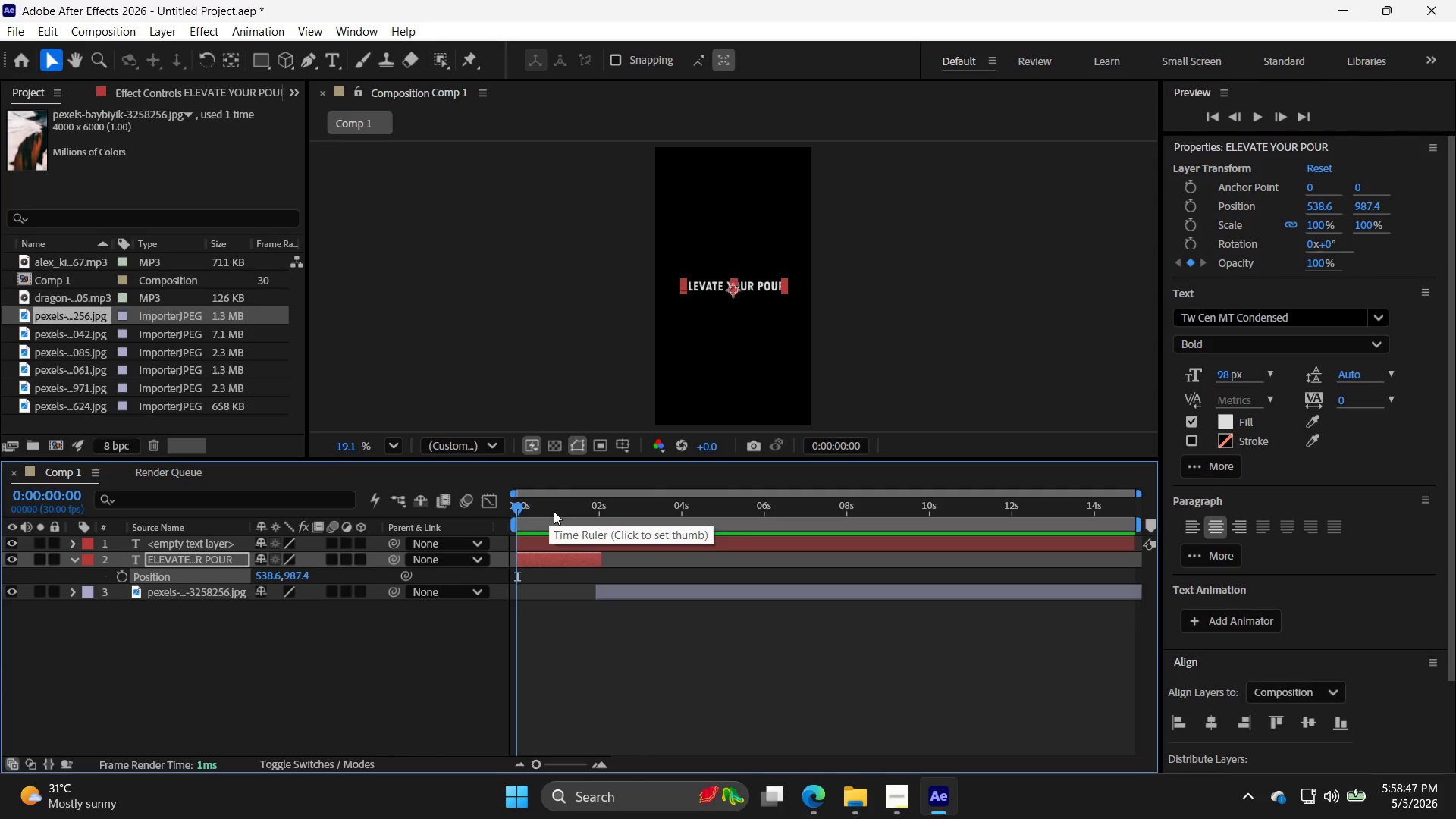 
key(ArrowUp)
 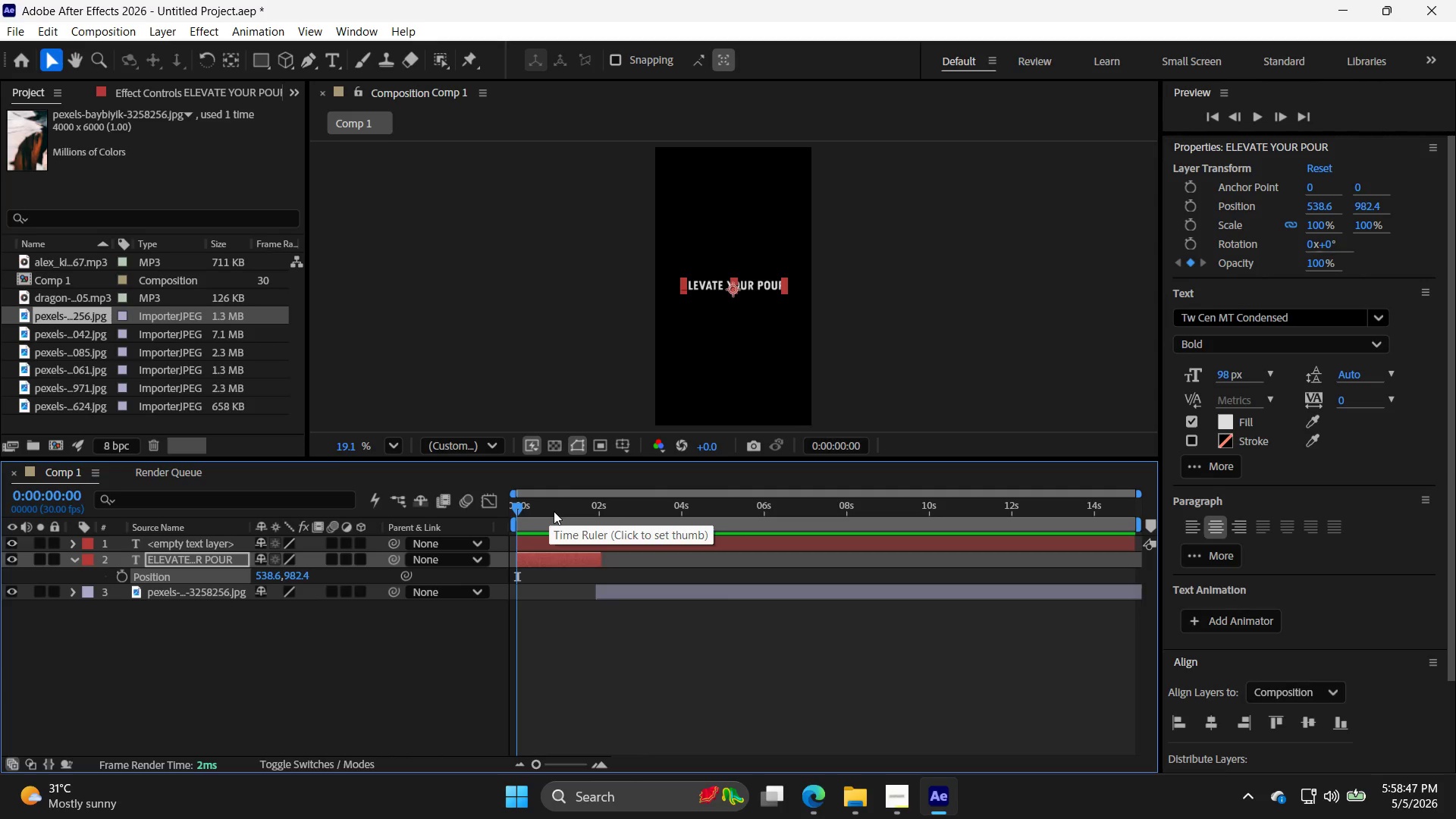 
key(ArrowUp)
 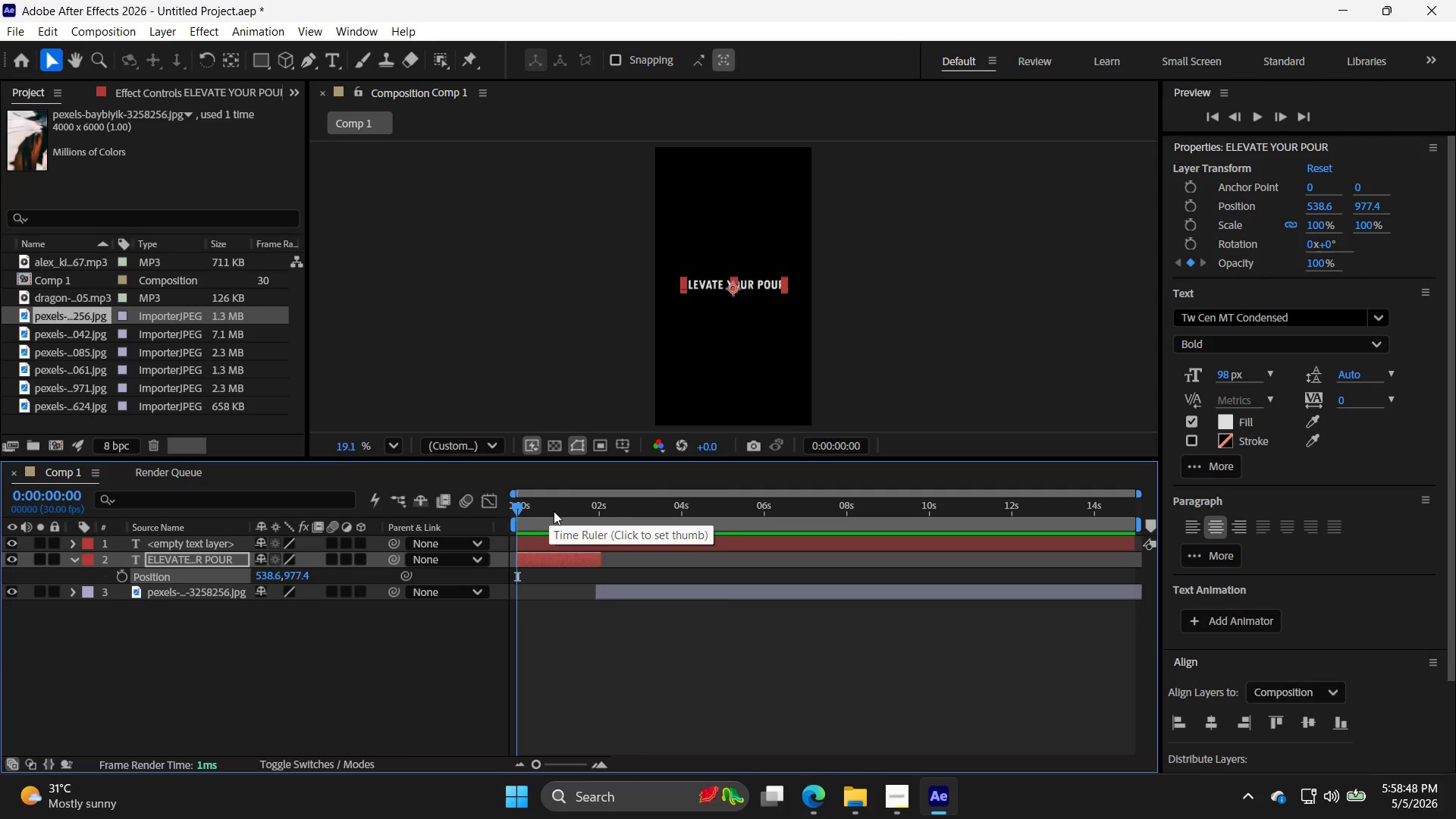 
key(ArrowUp)
 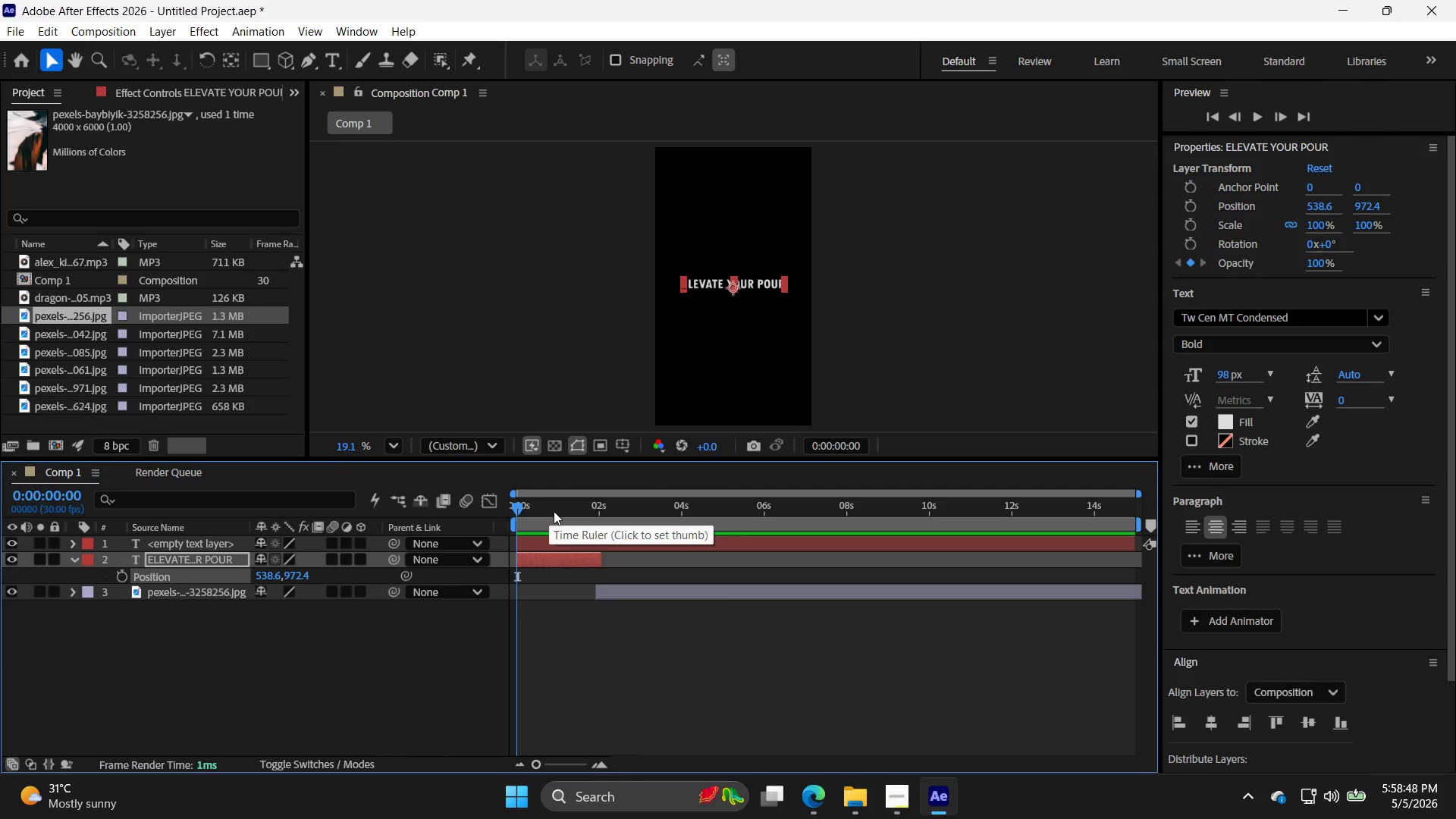 
key(ArrowUp)
 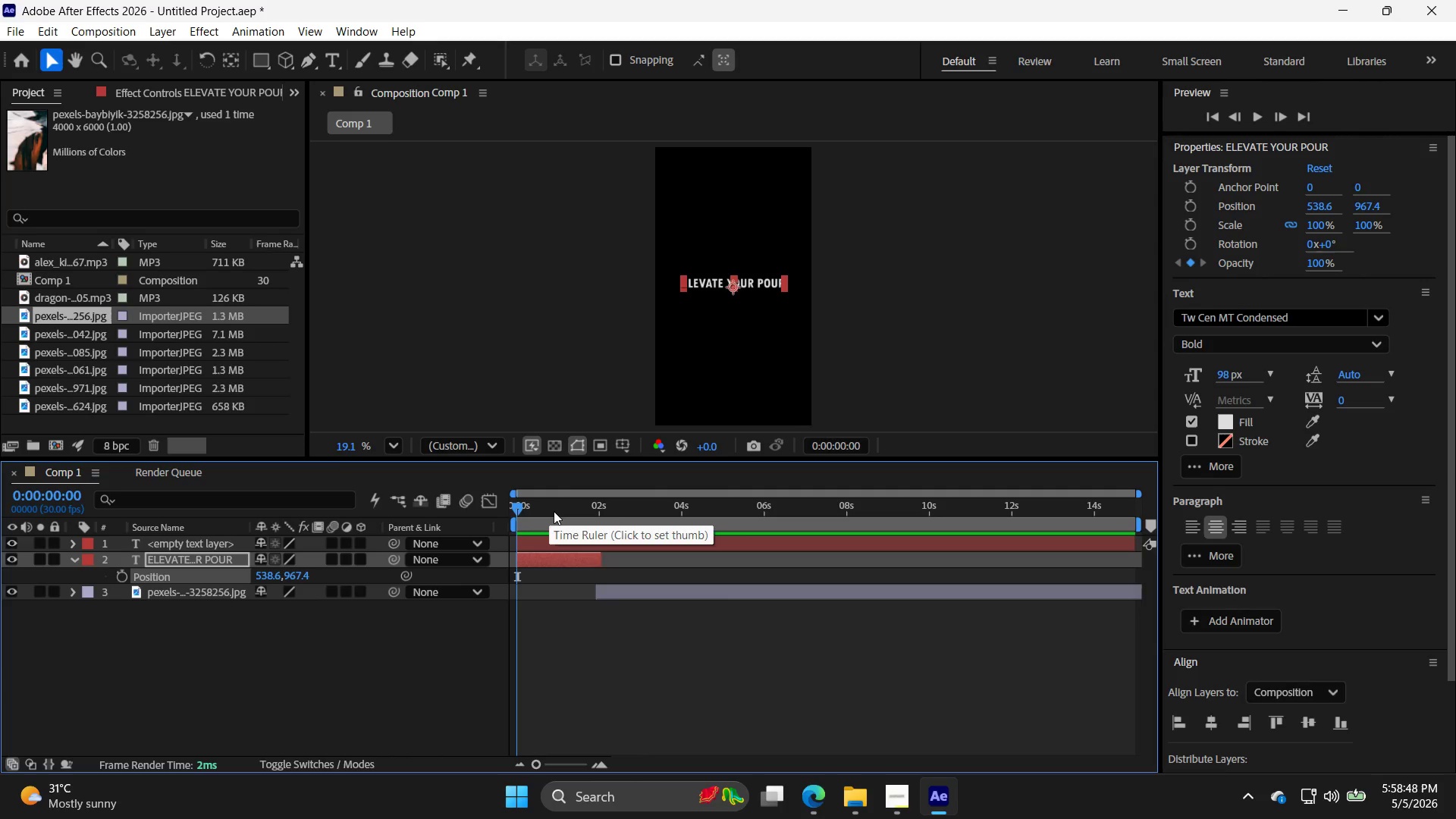 
key(ArrowUp)
 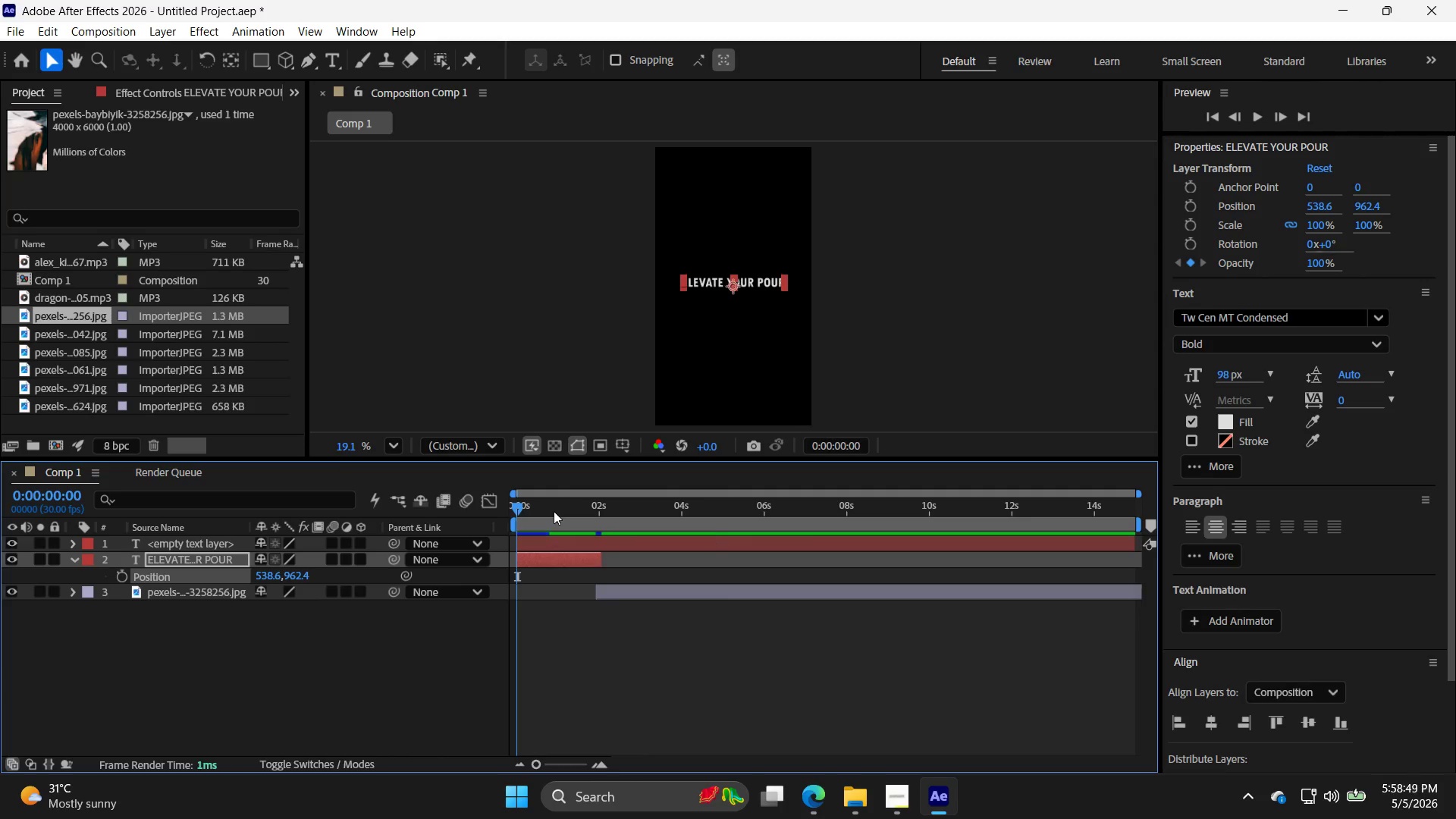 
key(ArrowUp)
 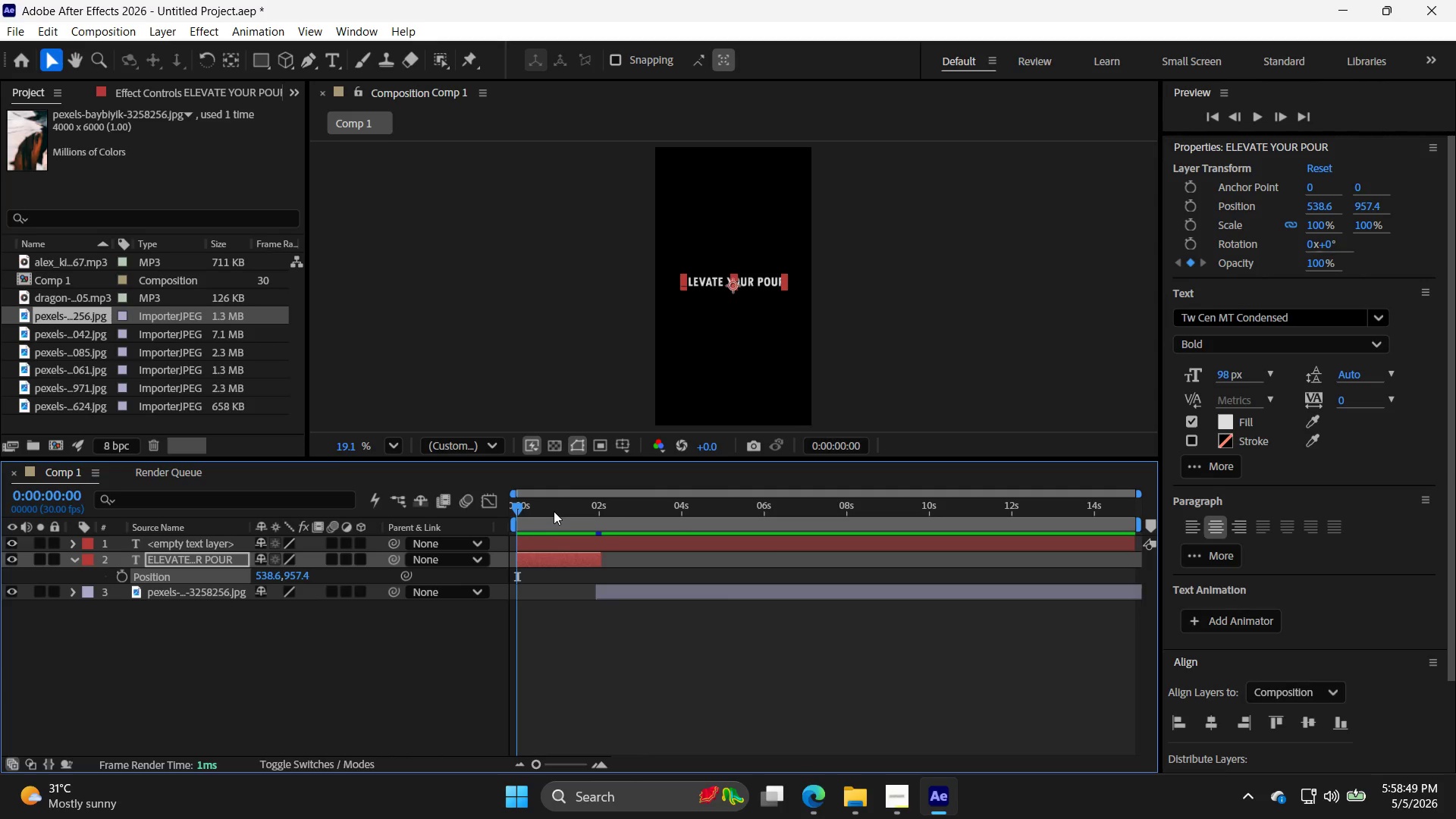 
key(ArrowUp)
 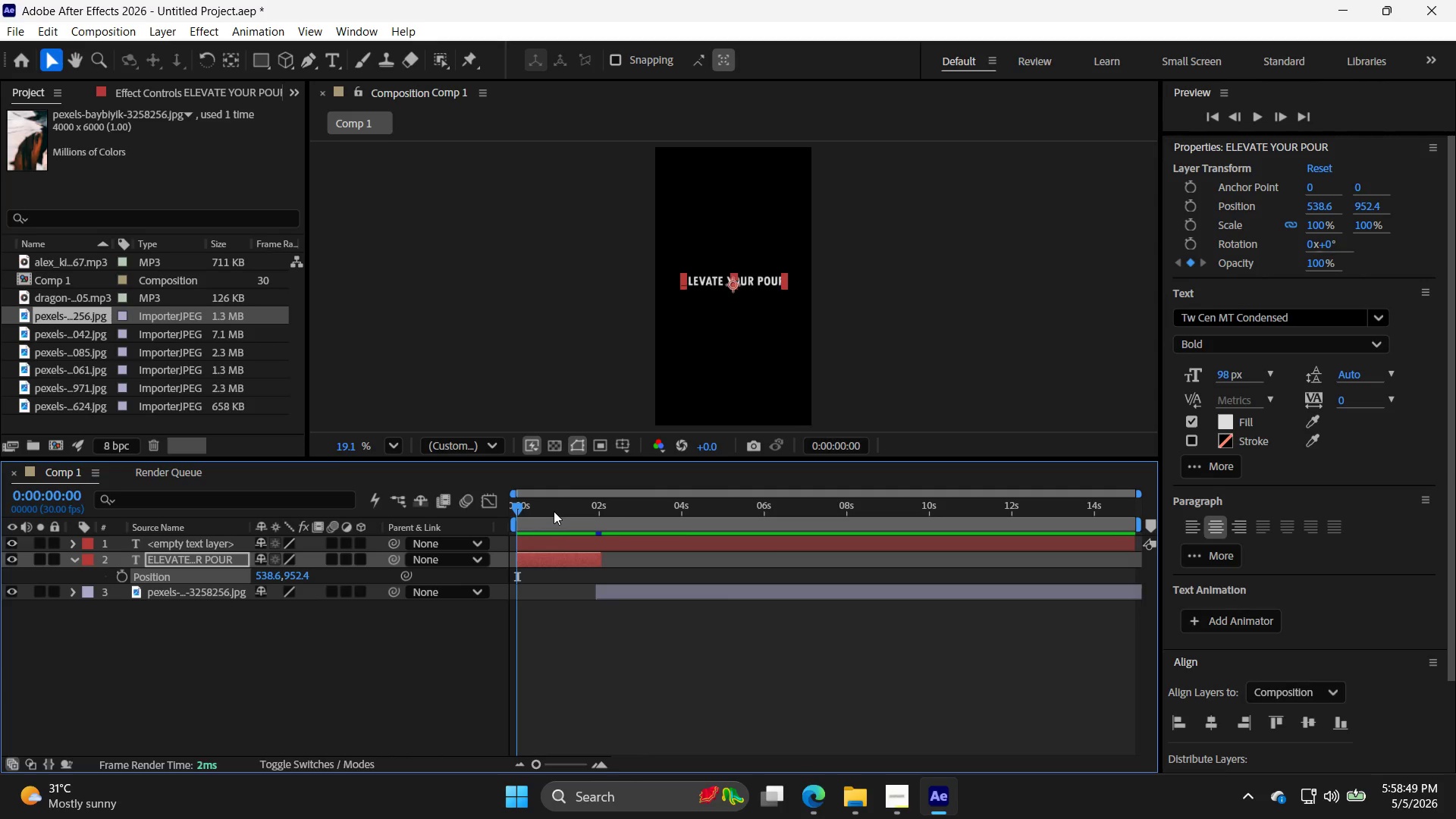 
key(ArrowUp)
 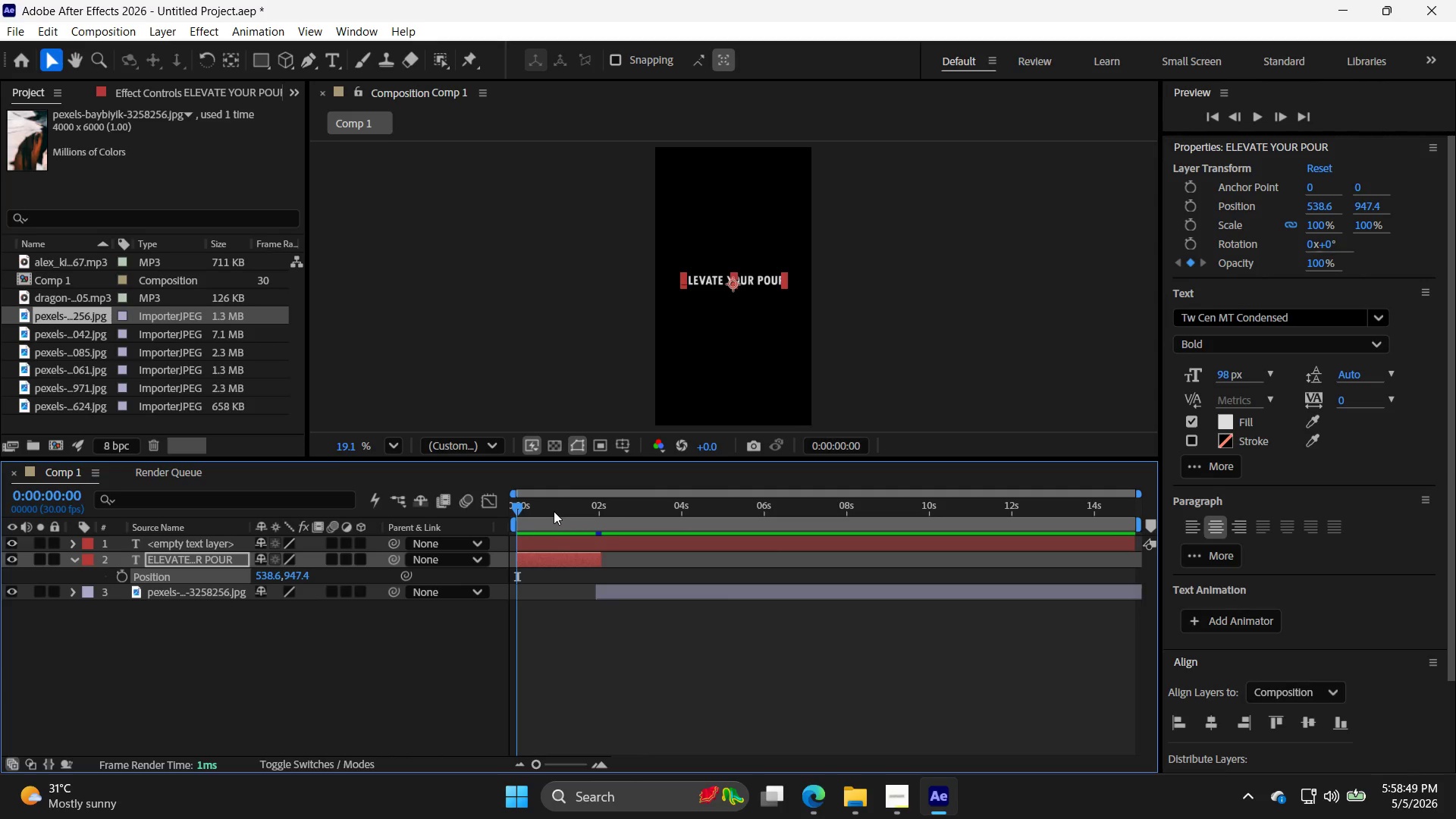 
key(ArrowUp)
 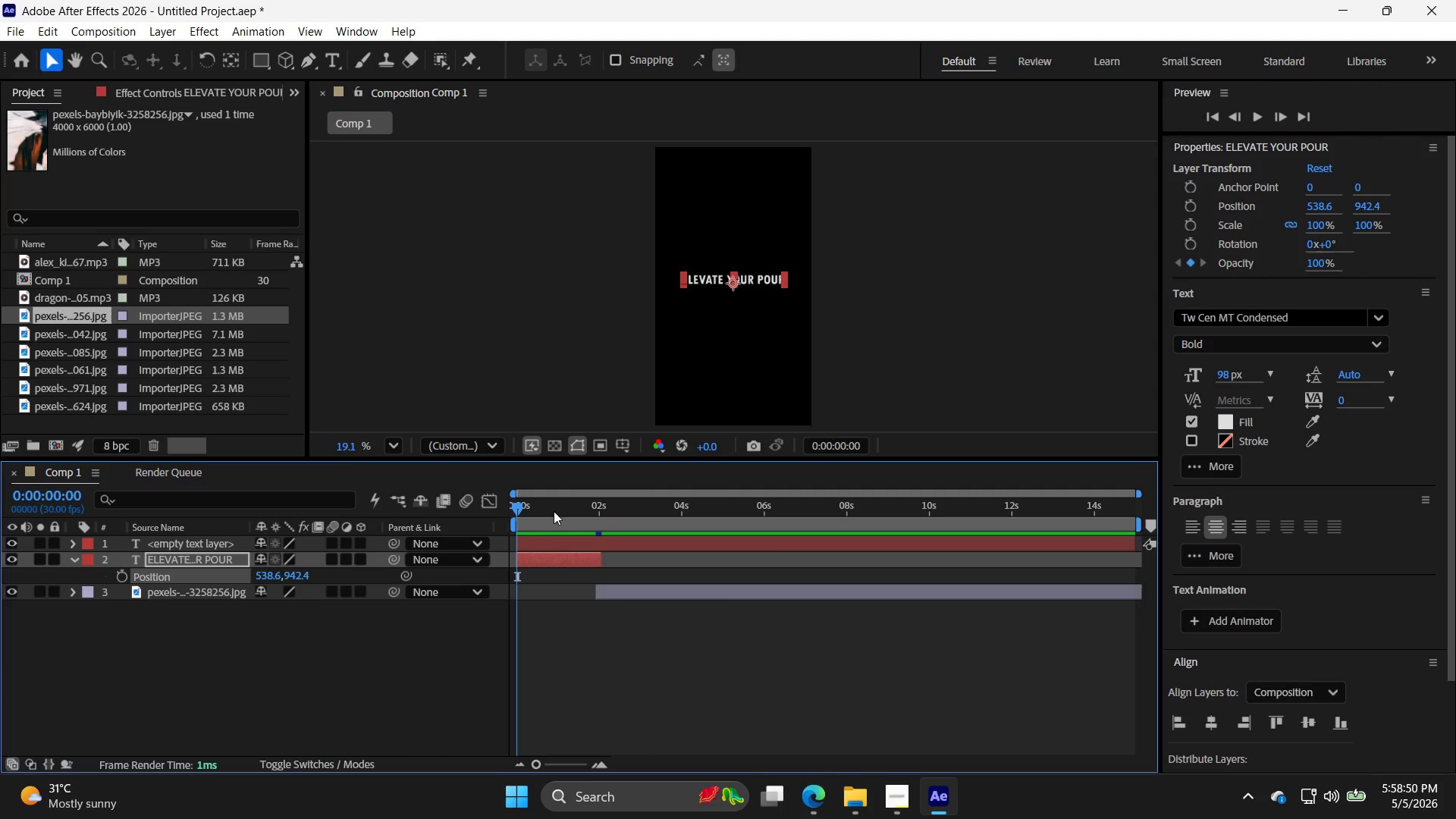 
key(ArrowUp)
 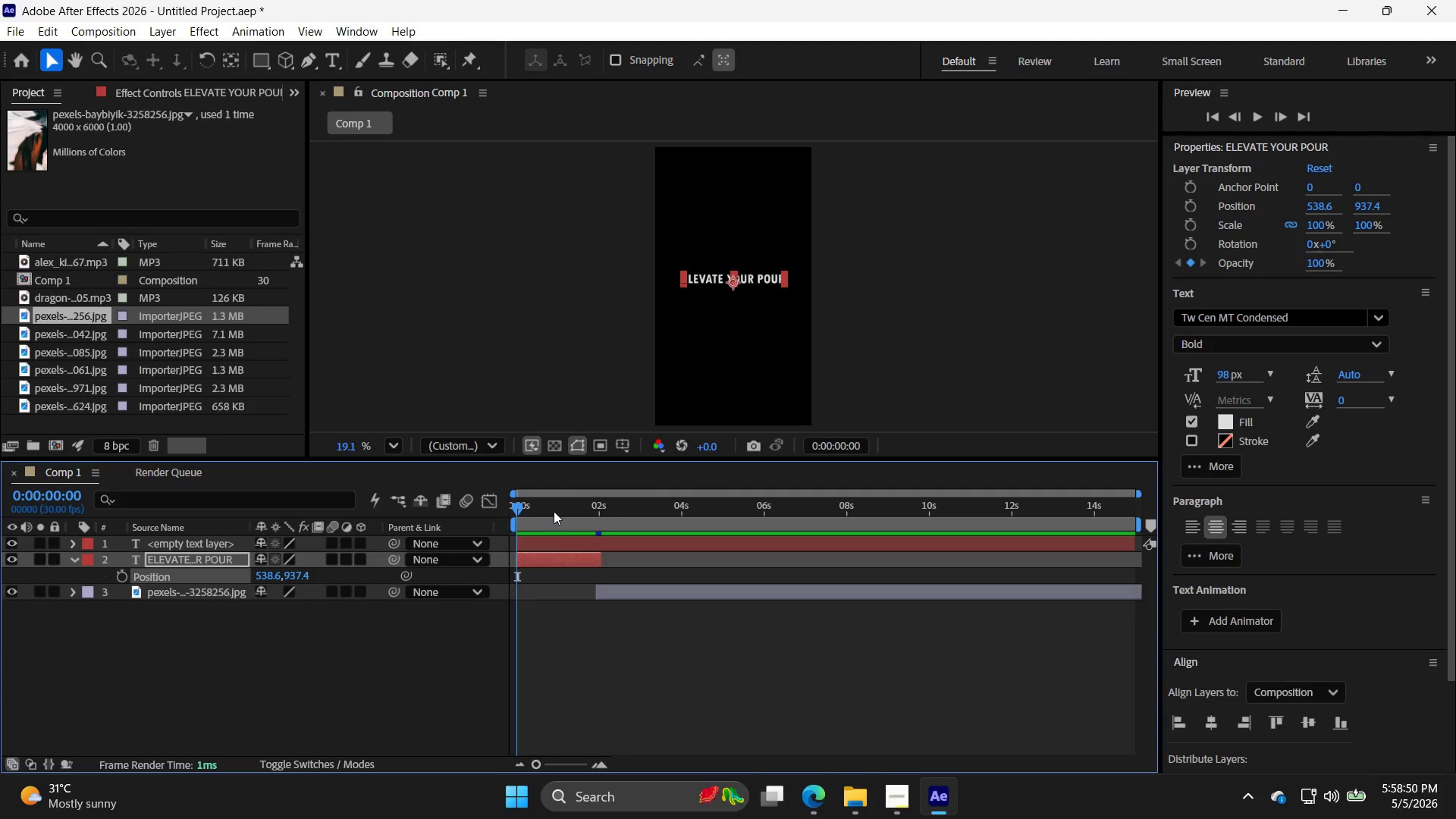 
key(ArrowUp)
 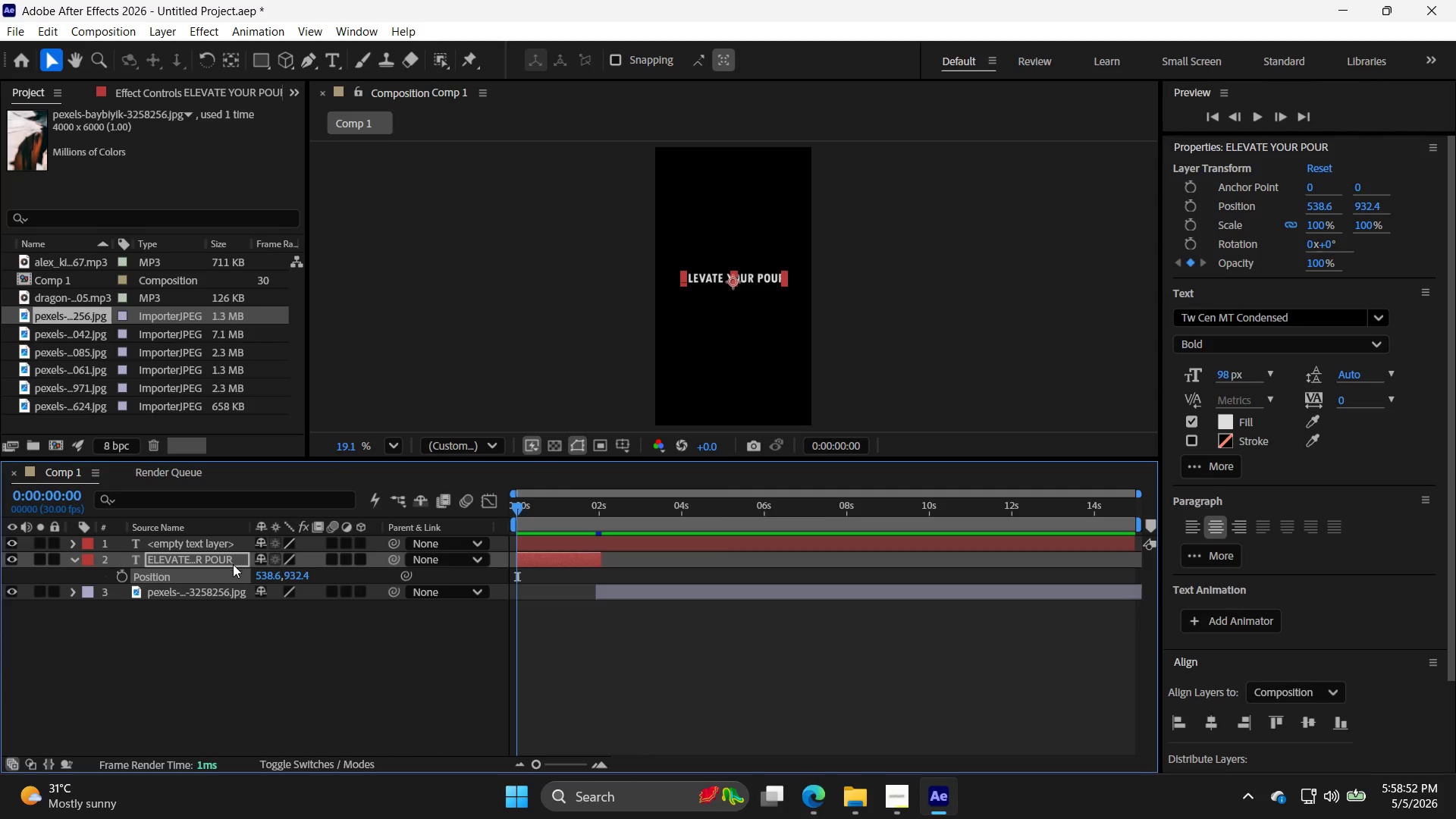 
left_click([124, 579])
 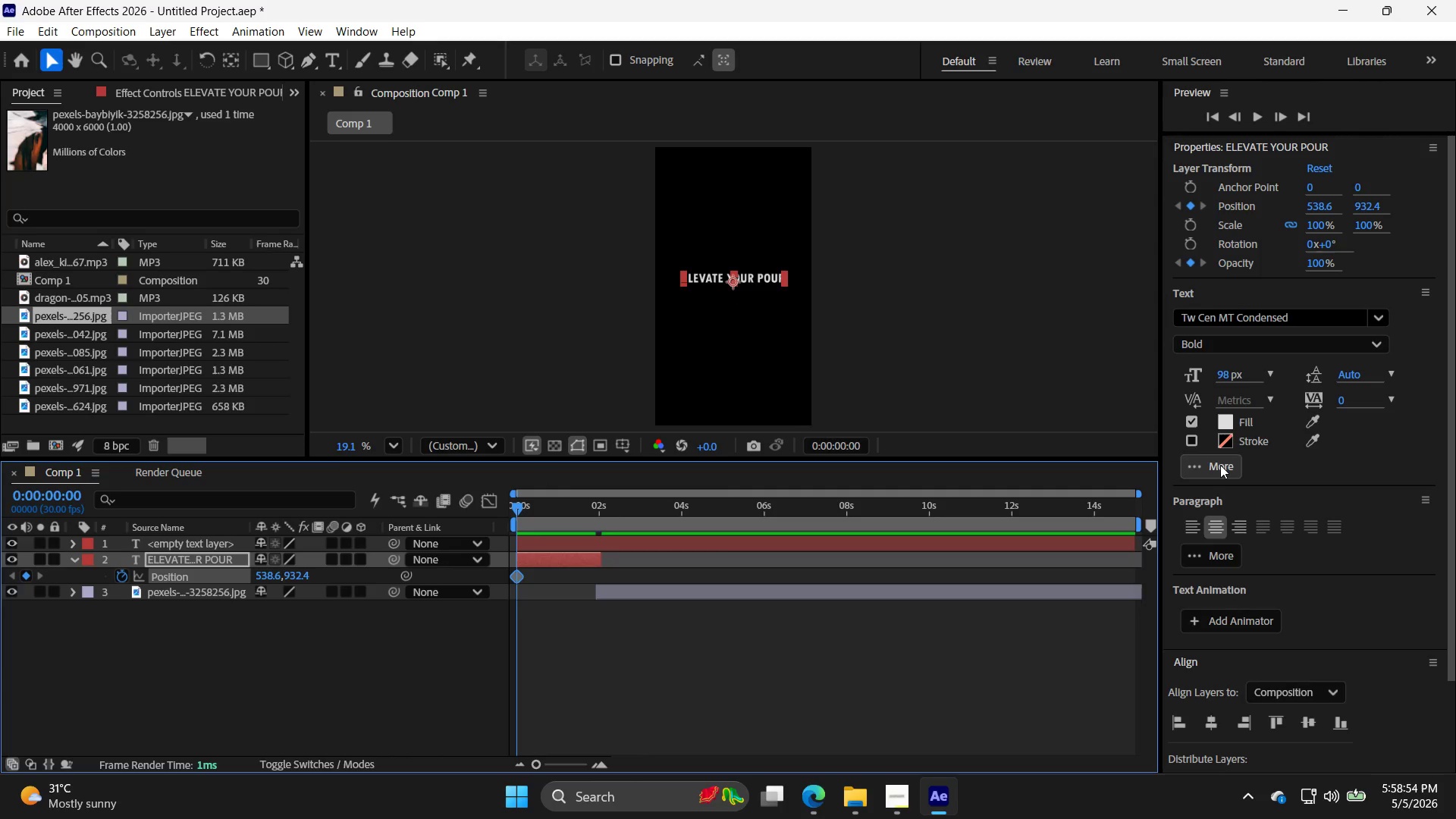 
scroll: coordinate [1296, 553], scroll_direction: down, amount: 2.0
 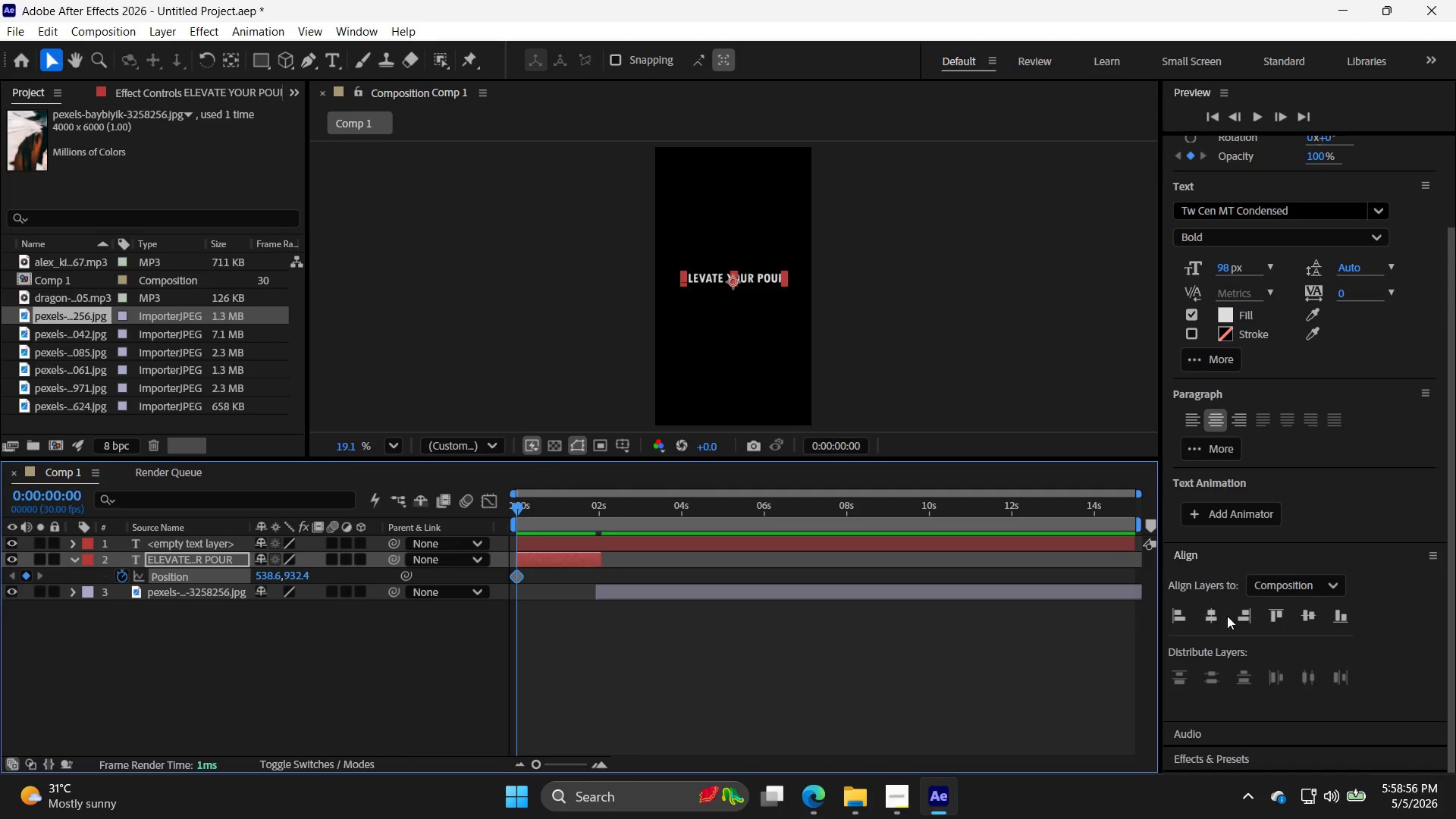 
left_click([1304, 617])
 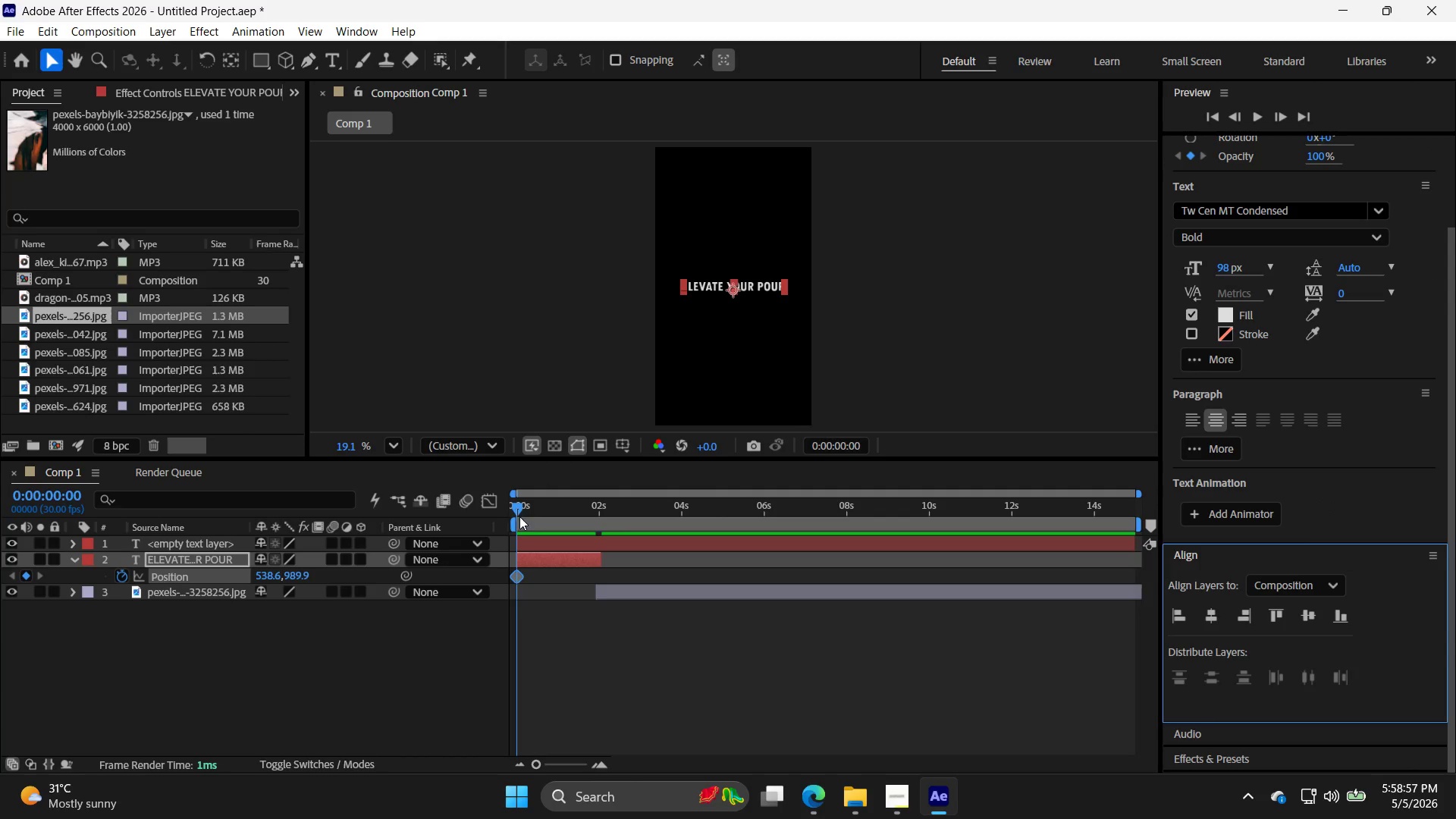 
left_click_drag(start_coordinate=[517, 509], to_coordinate=[536, 510])
 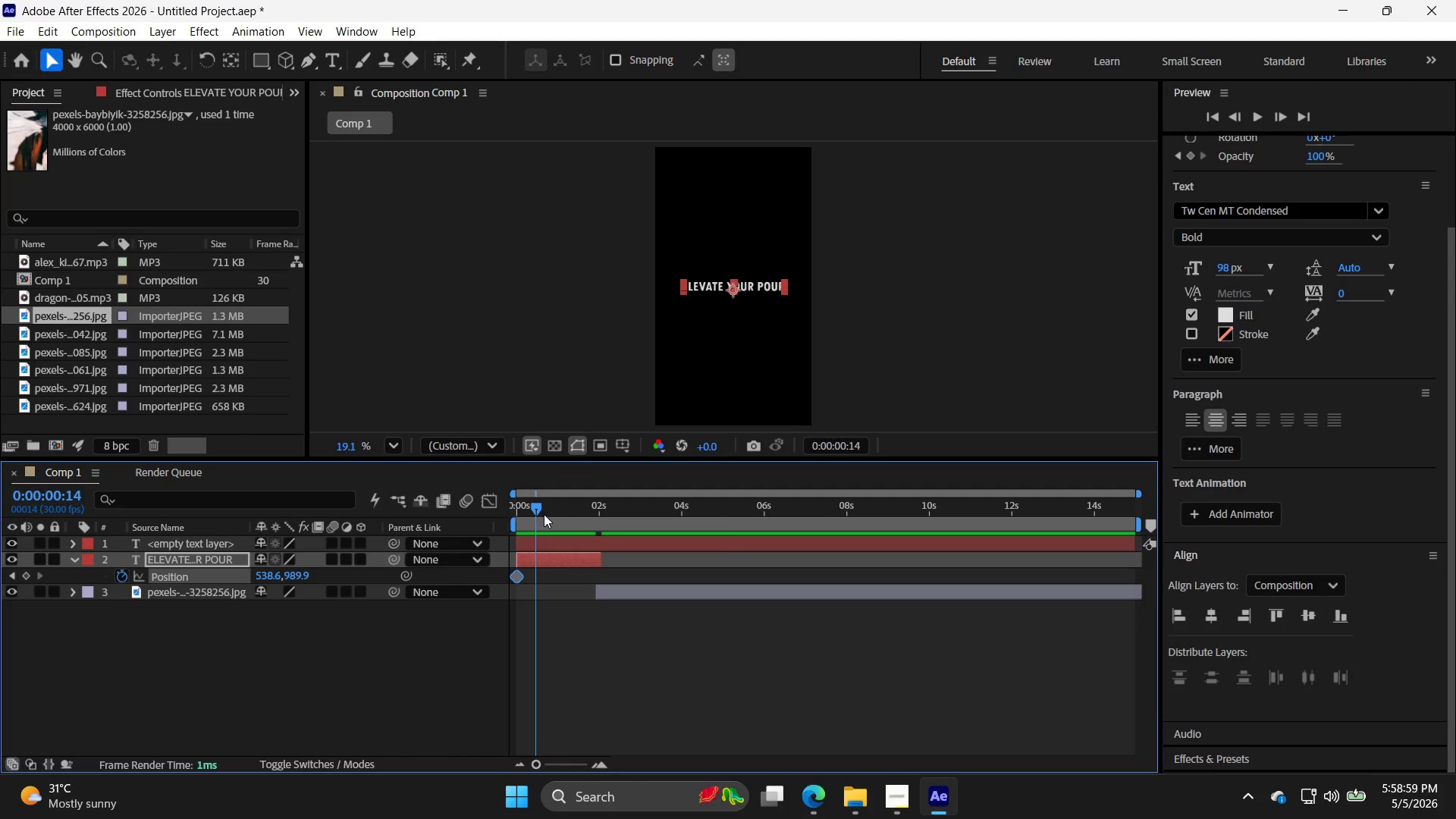 
key(Control+Z)
 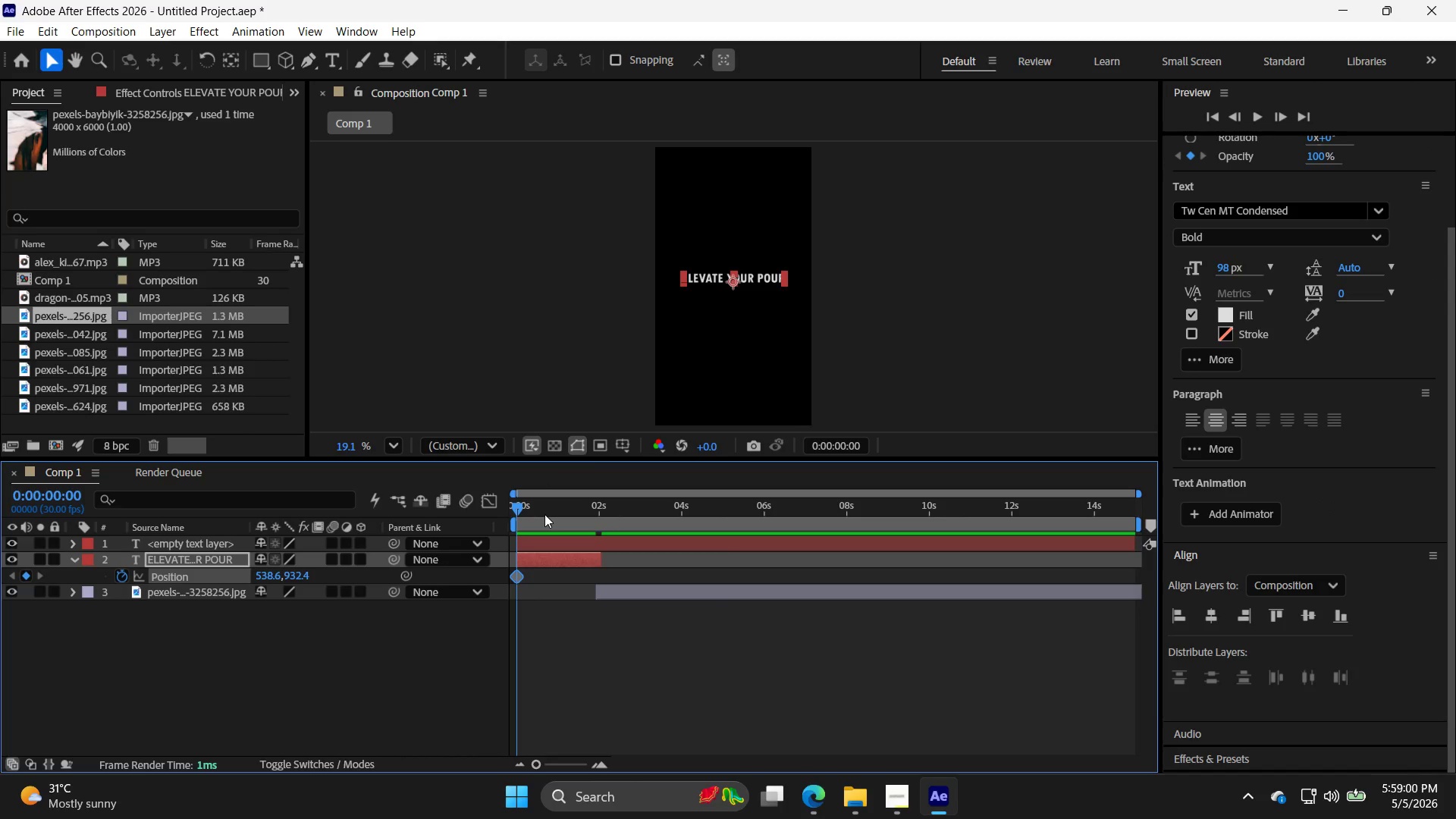 
key(Control+Z)
 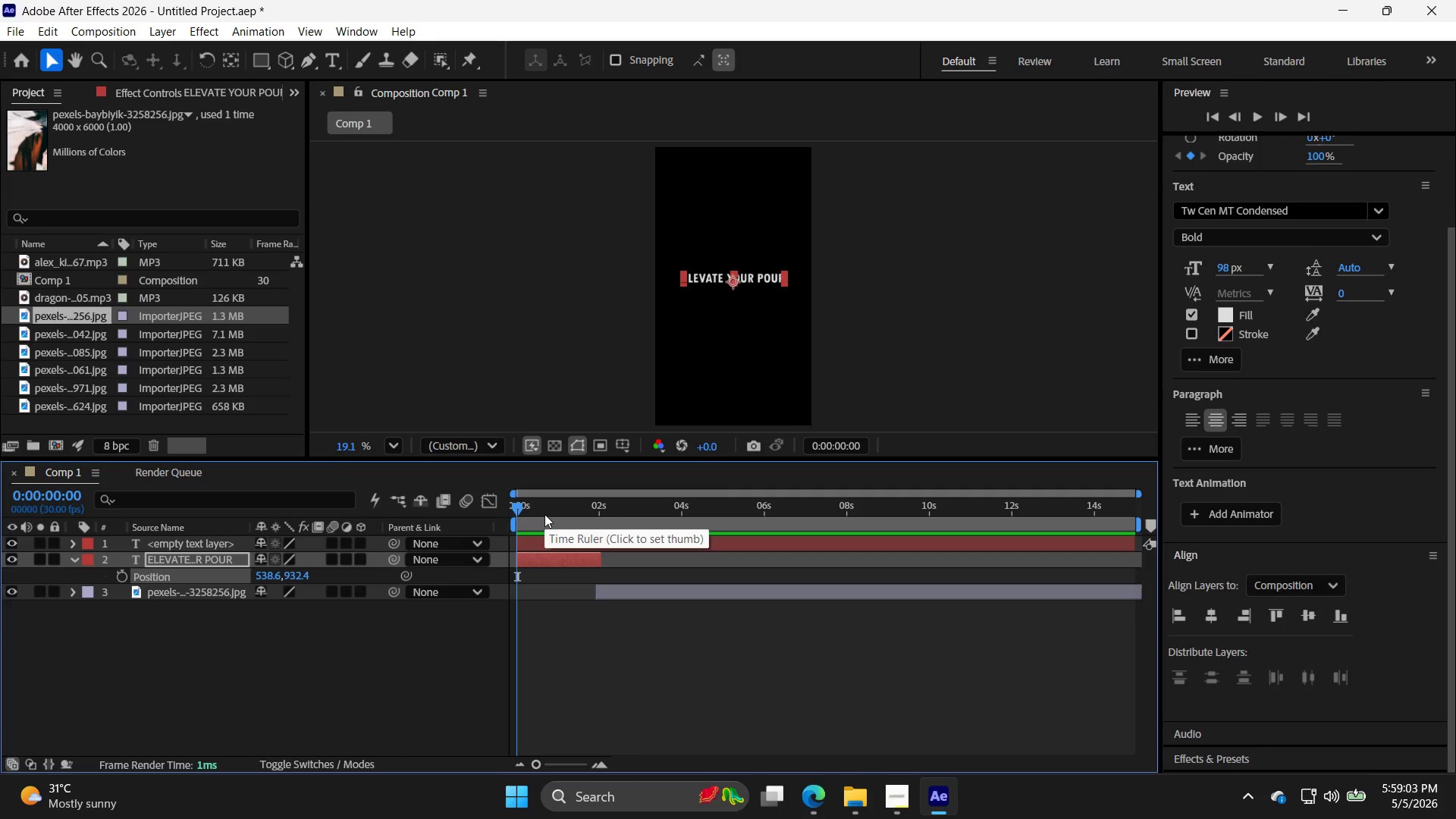 
wait(8.42)
 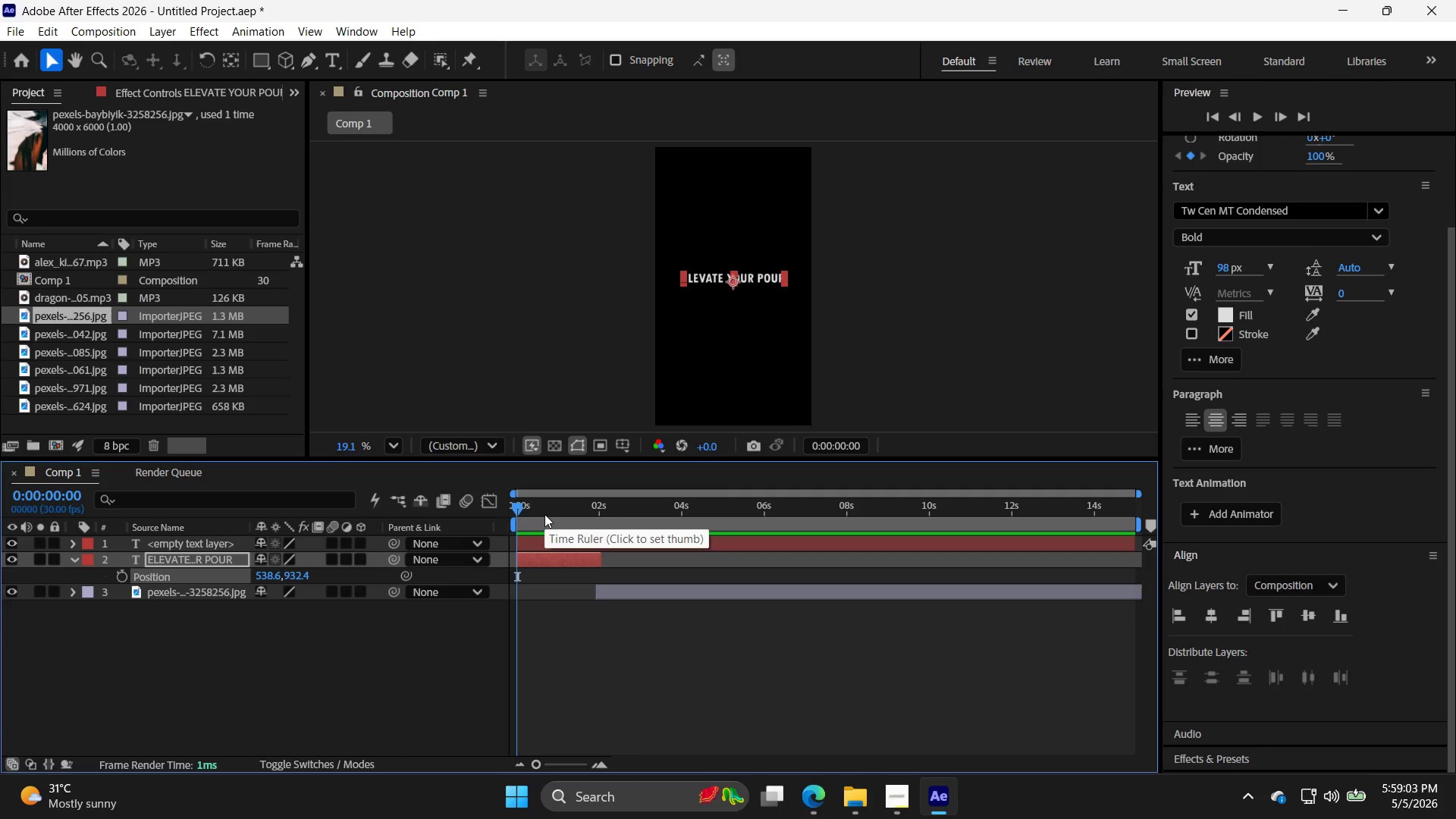 
key(Control+Z)
 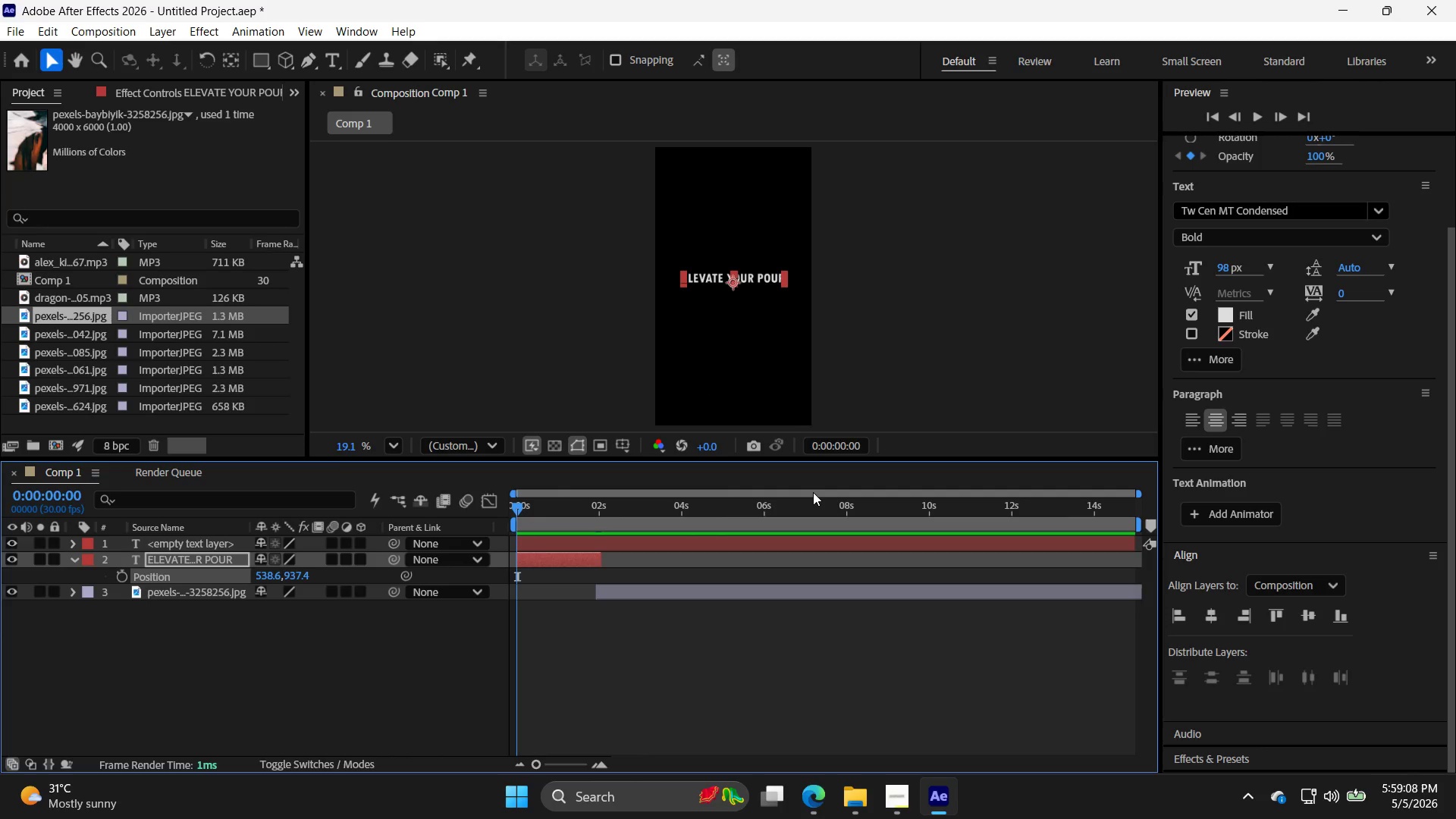 
key(Control+Z)
 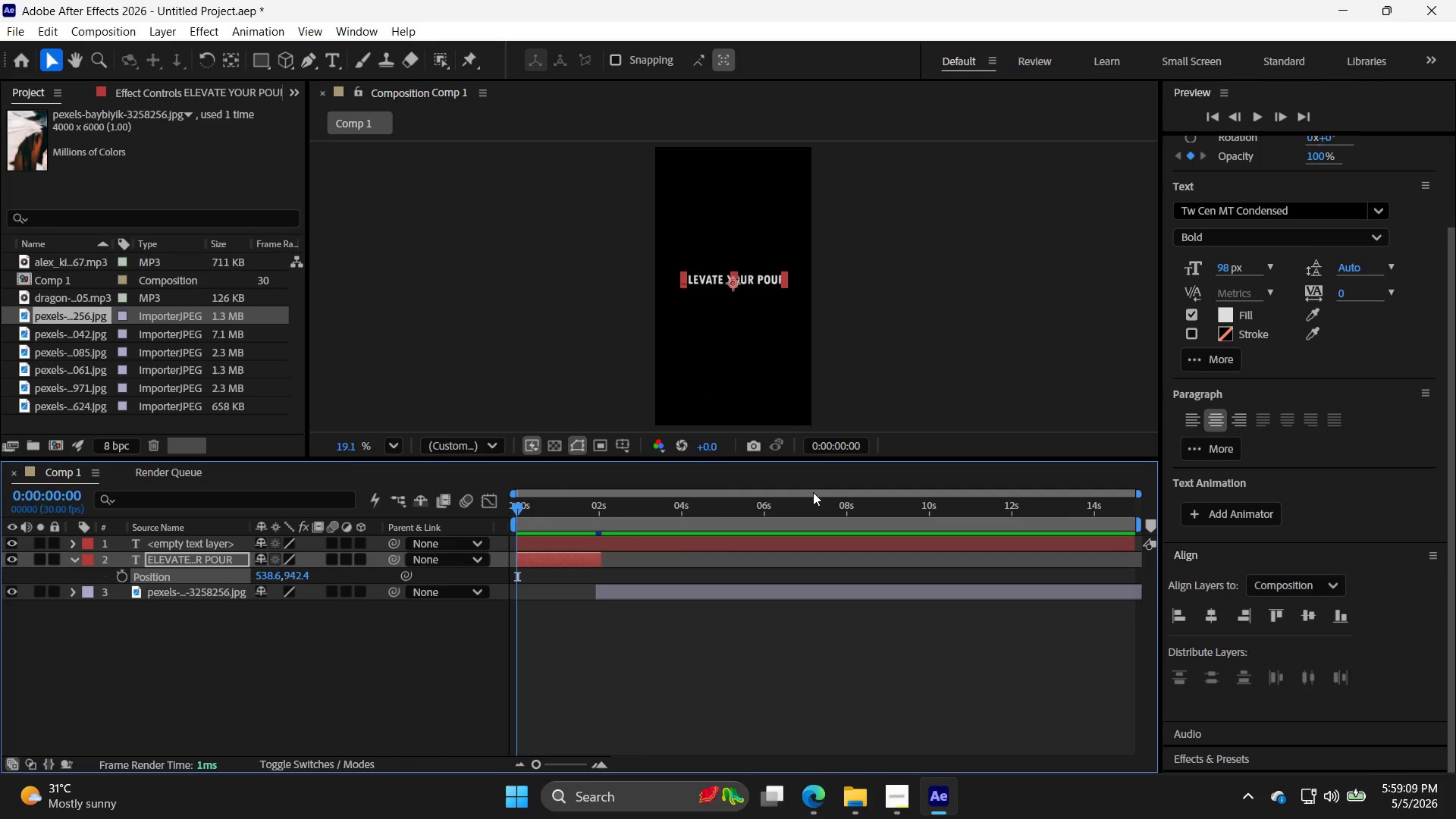 
key(Control+Z)
 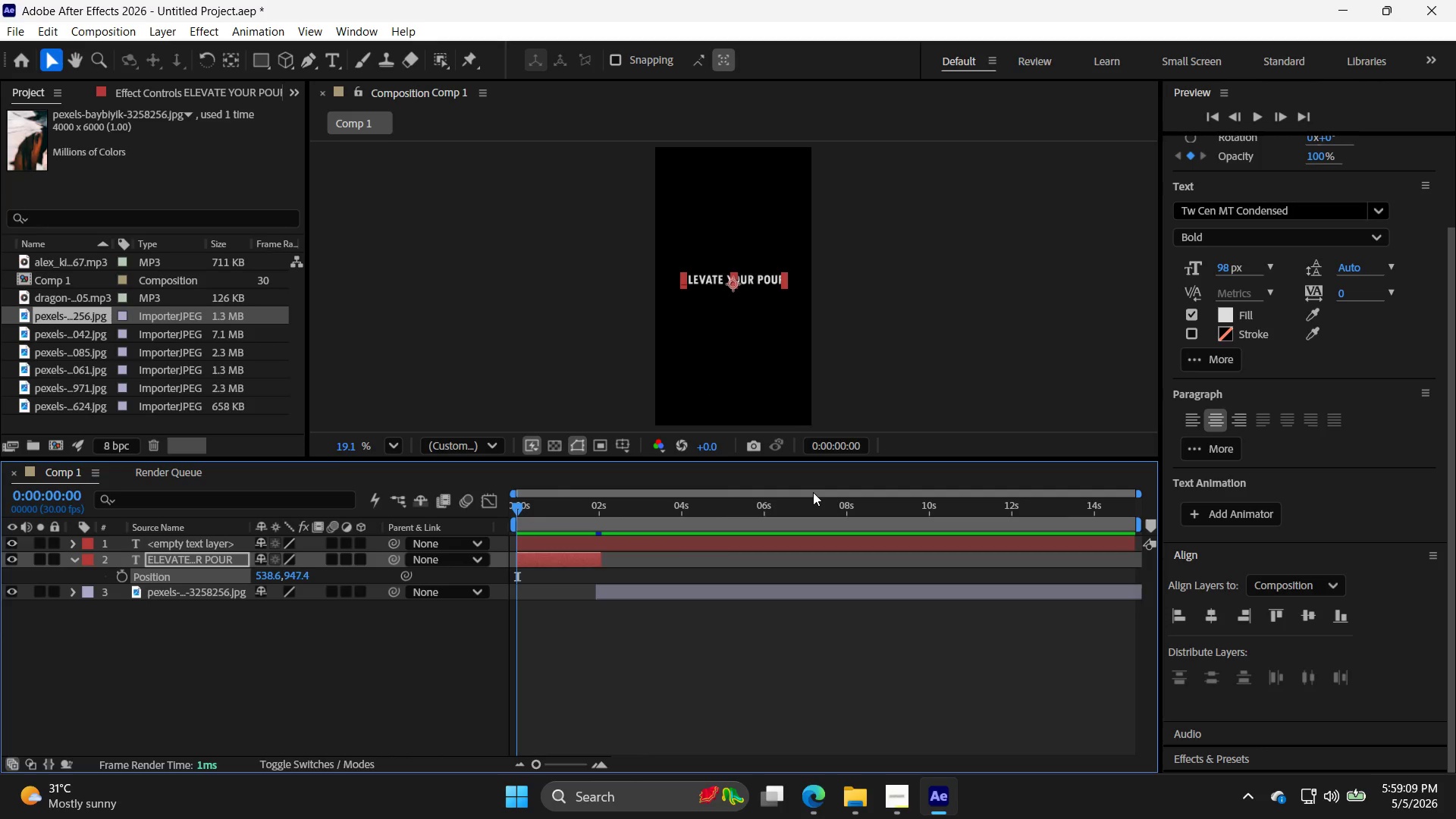 
key(Control+Z)
 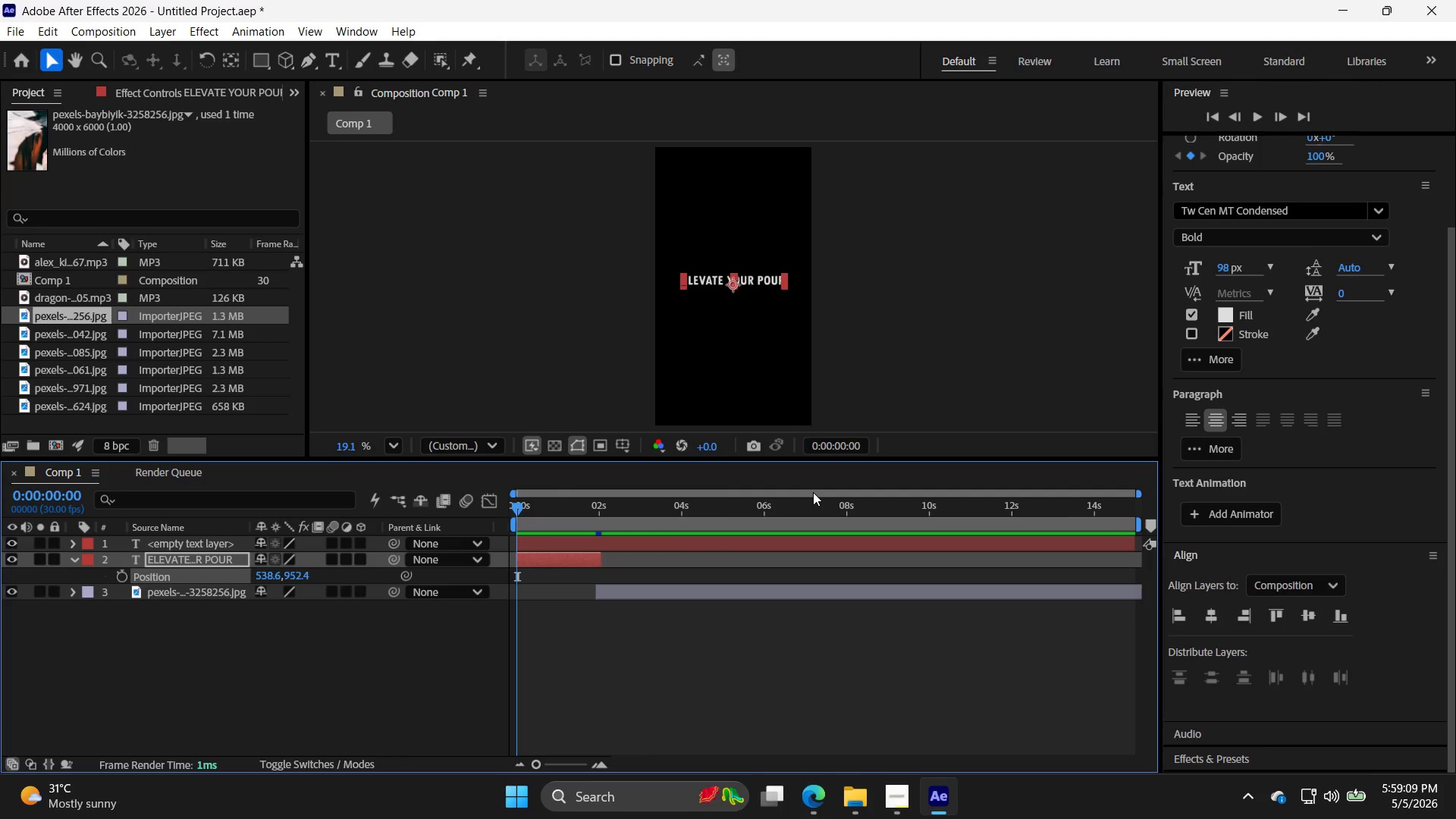 
key(Control+Z)
 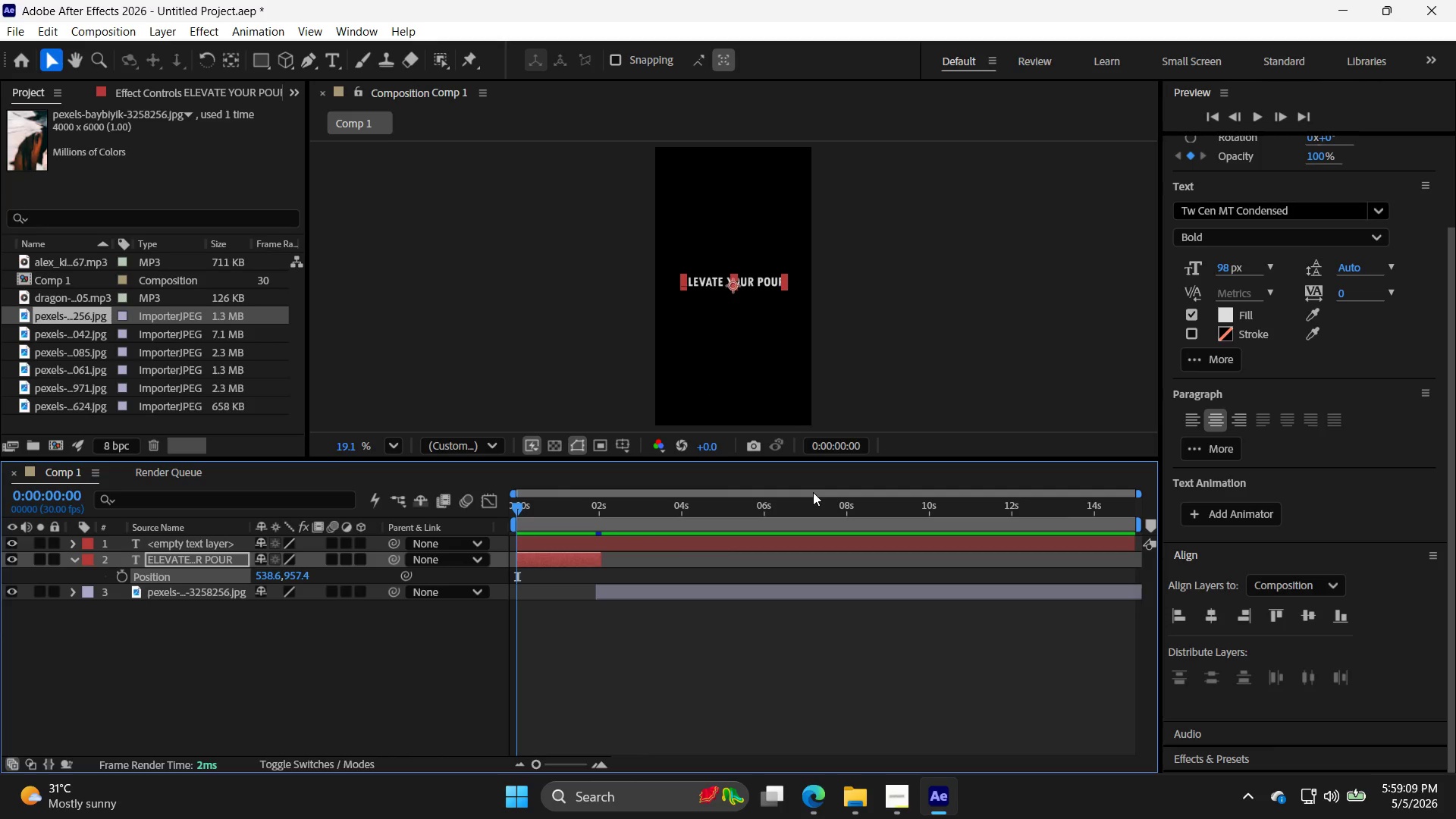 
key(Control+Z)
 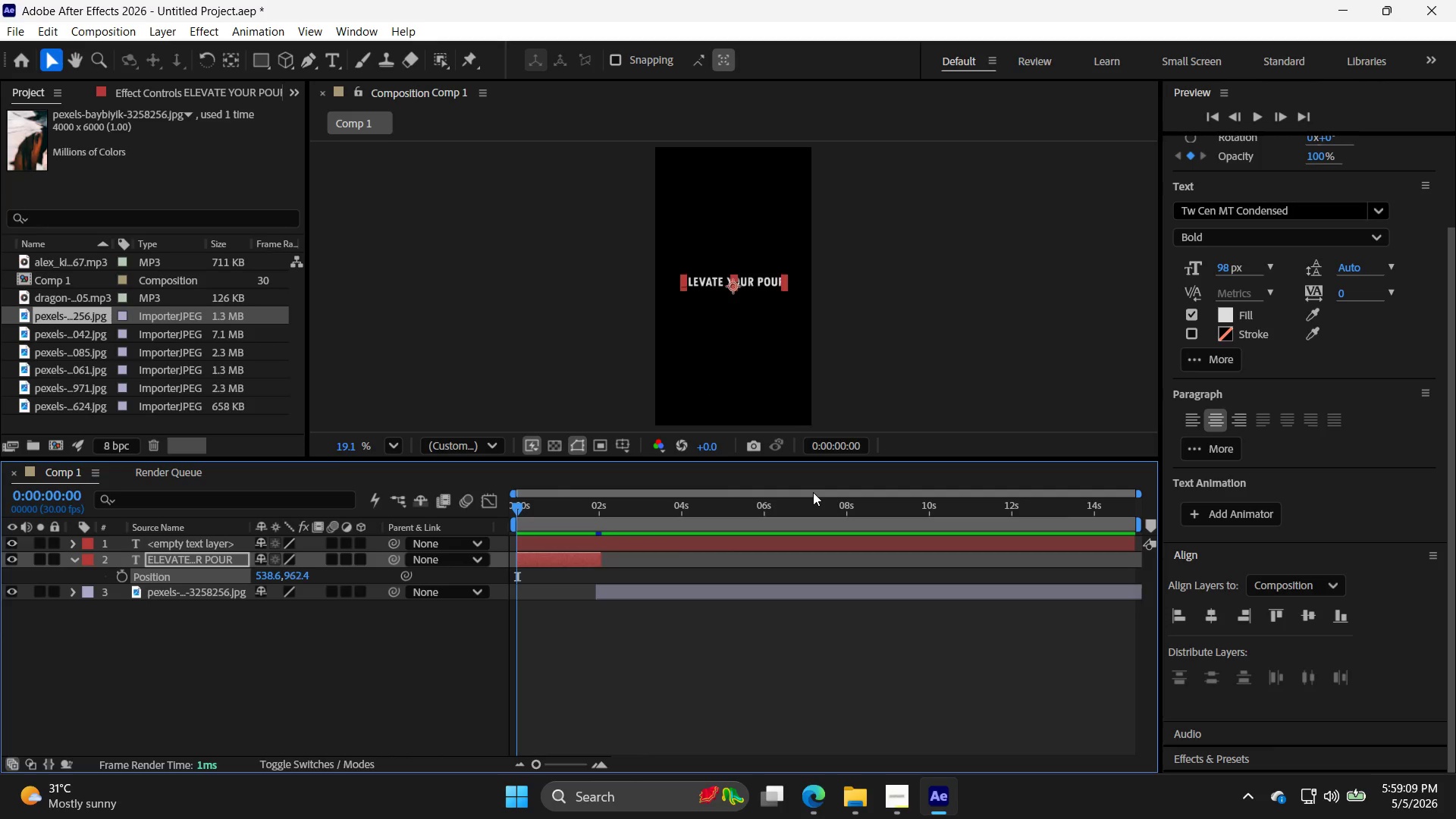 
key(Control+Shift+Z)
 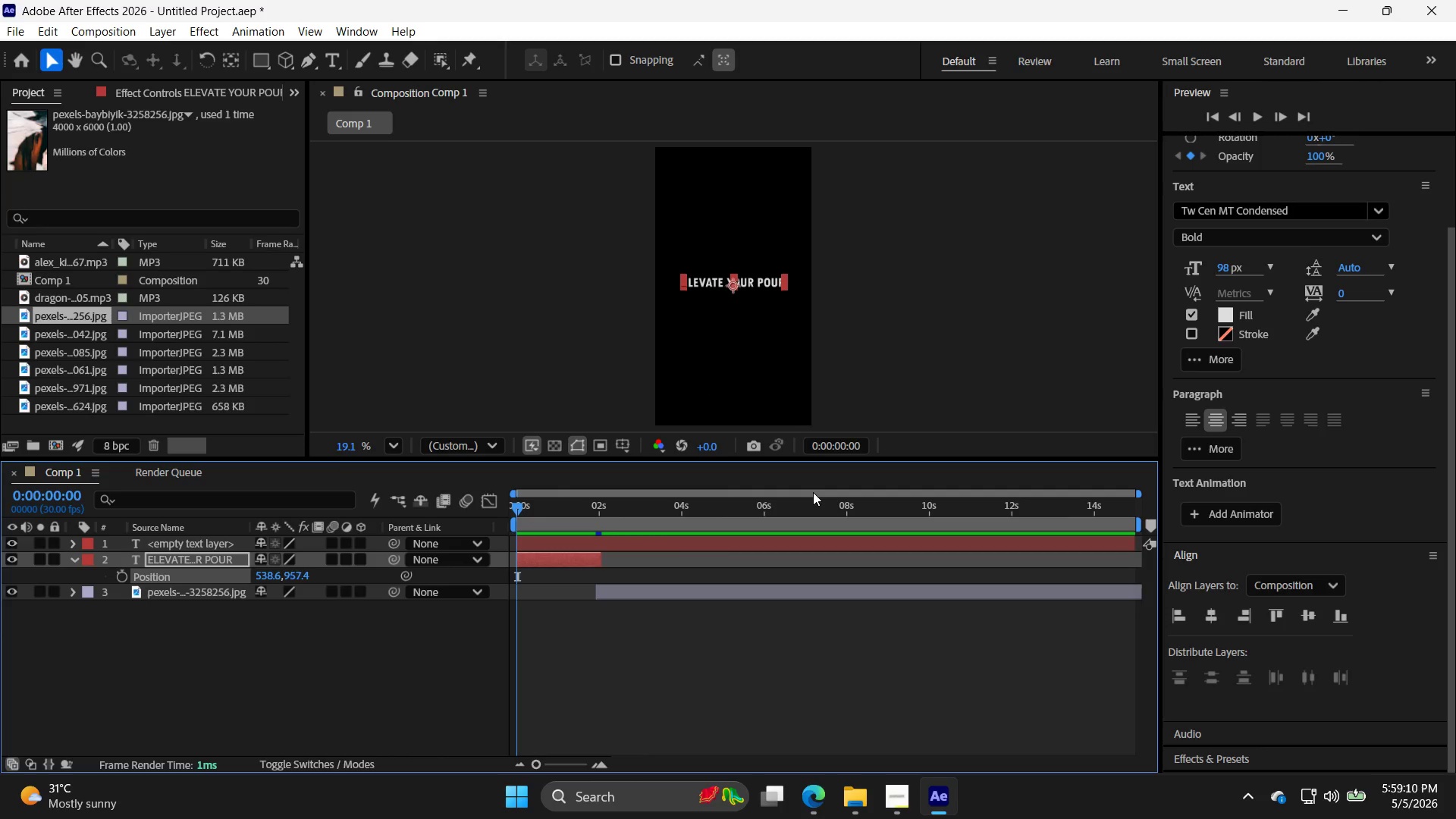 
key(Control+Shift+Z)
 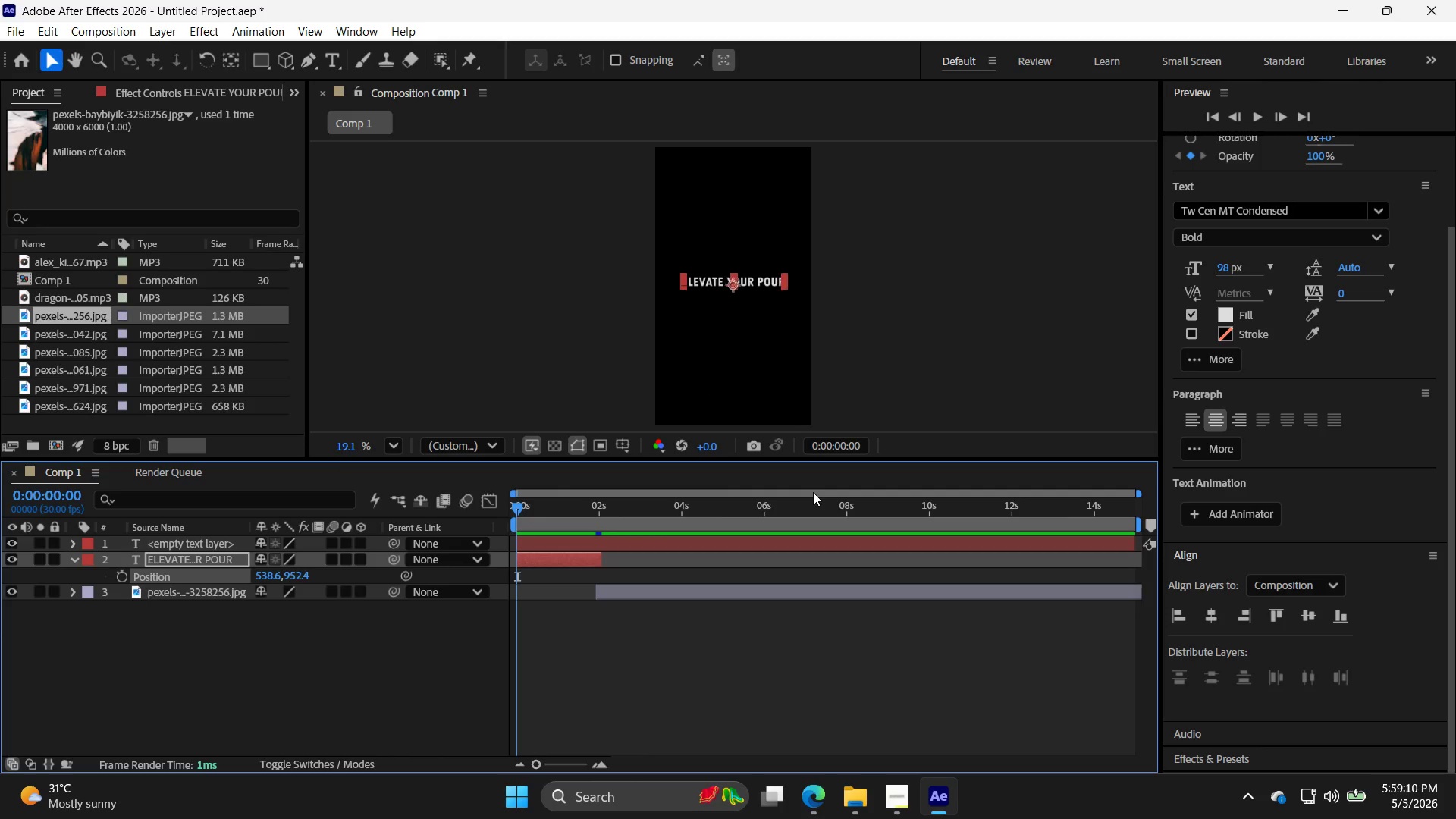 
key(Control+Shift+Z)
 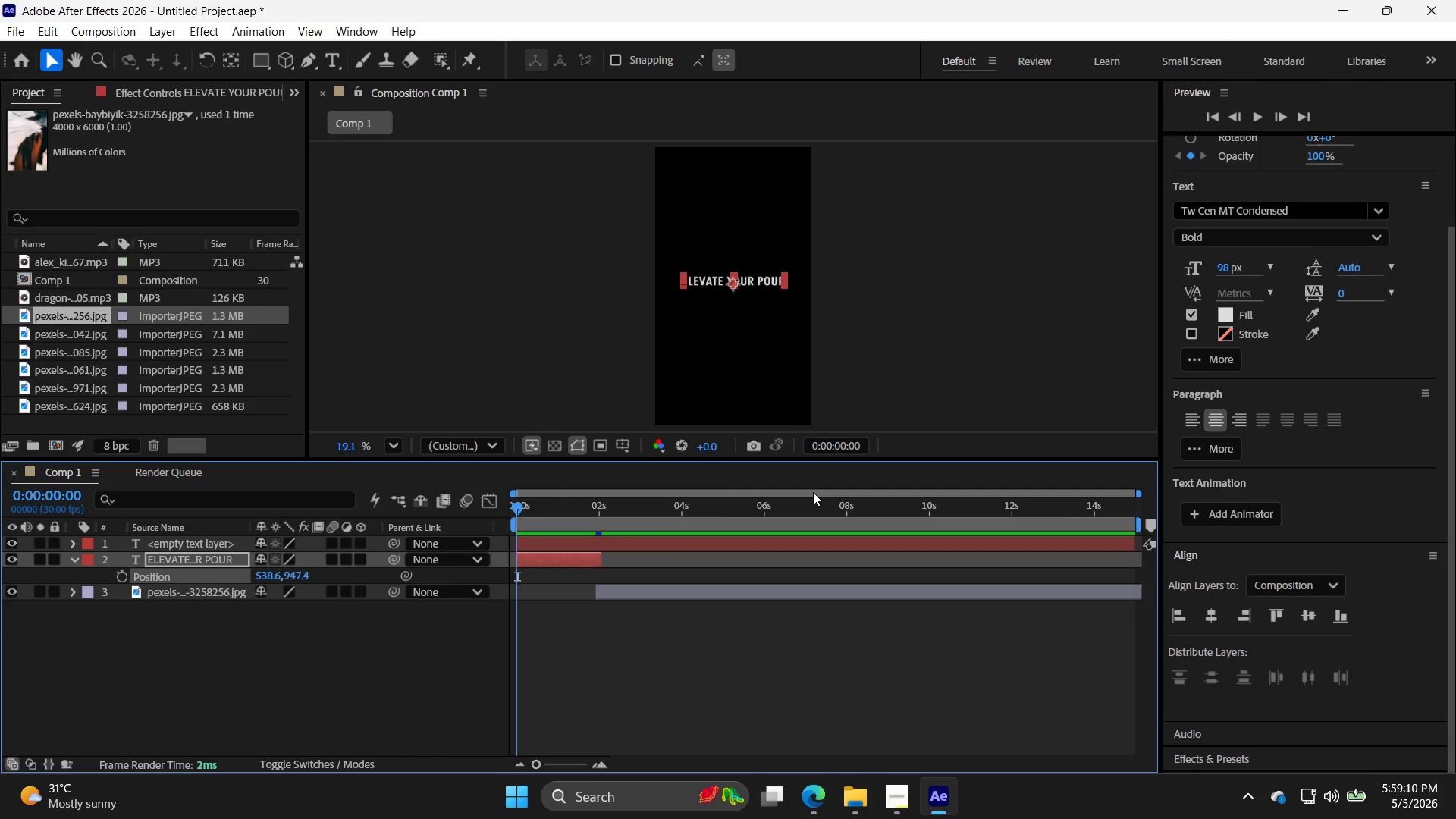 
key(Control+Shift+Z)
 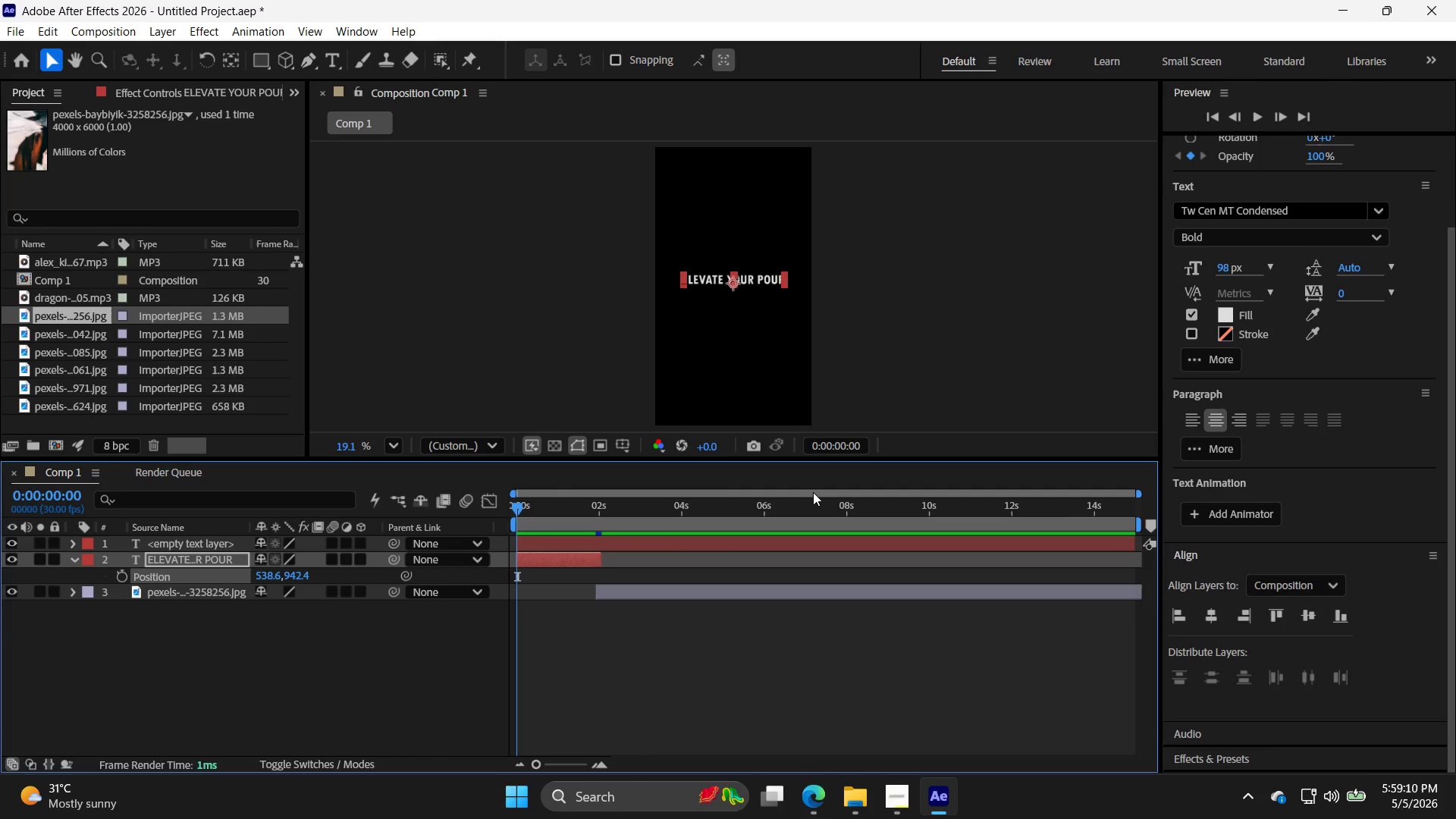 
key(Control+Shift+Z)
 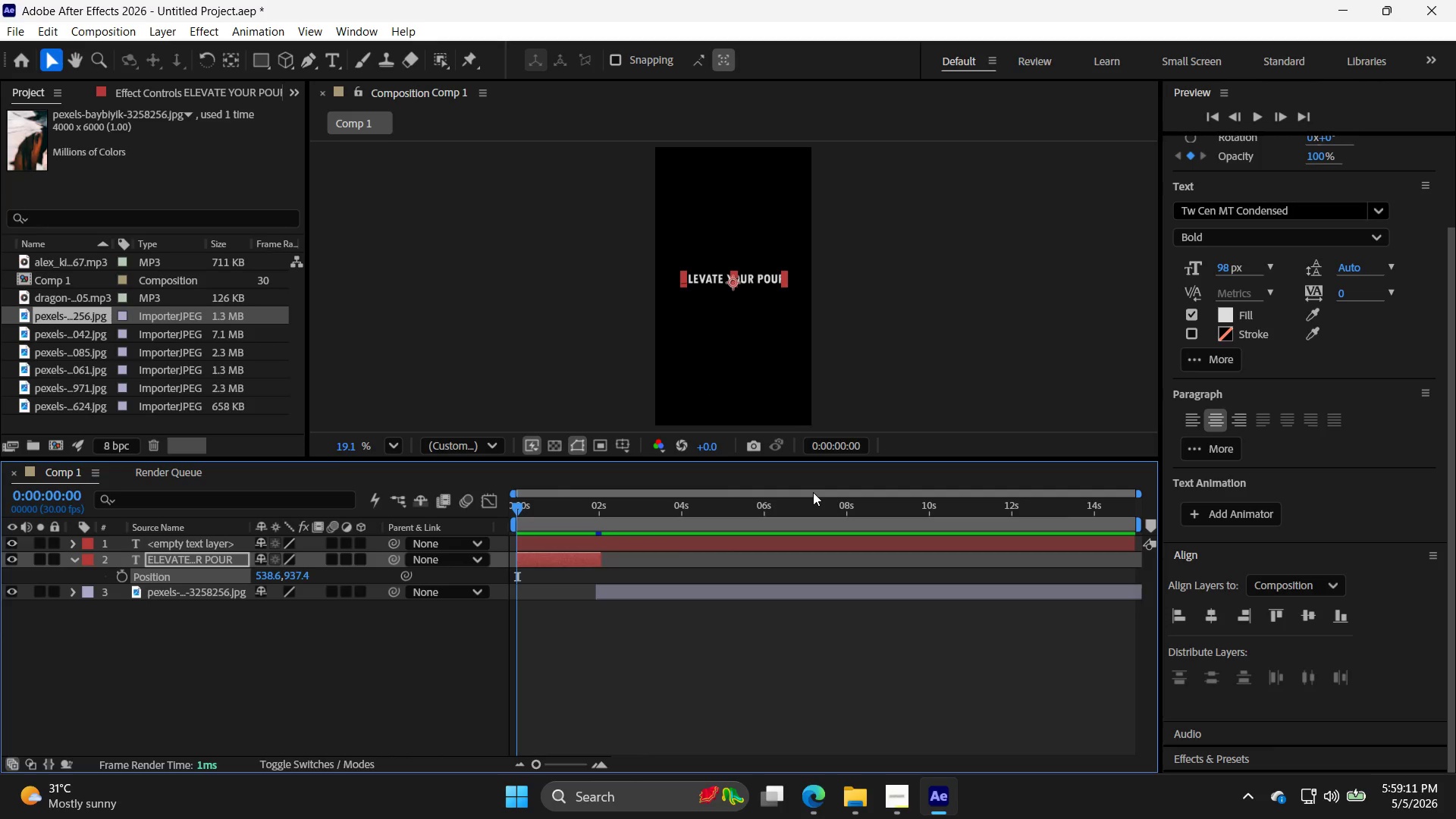 
key(Control+Shift+Z)
 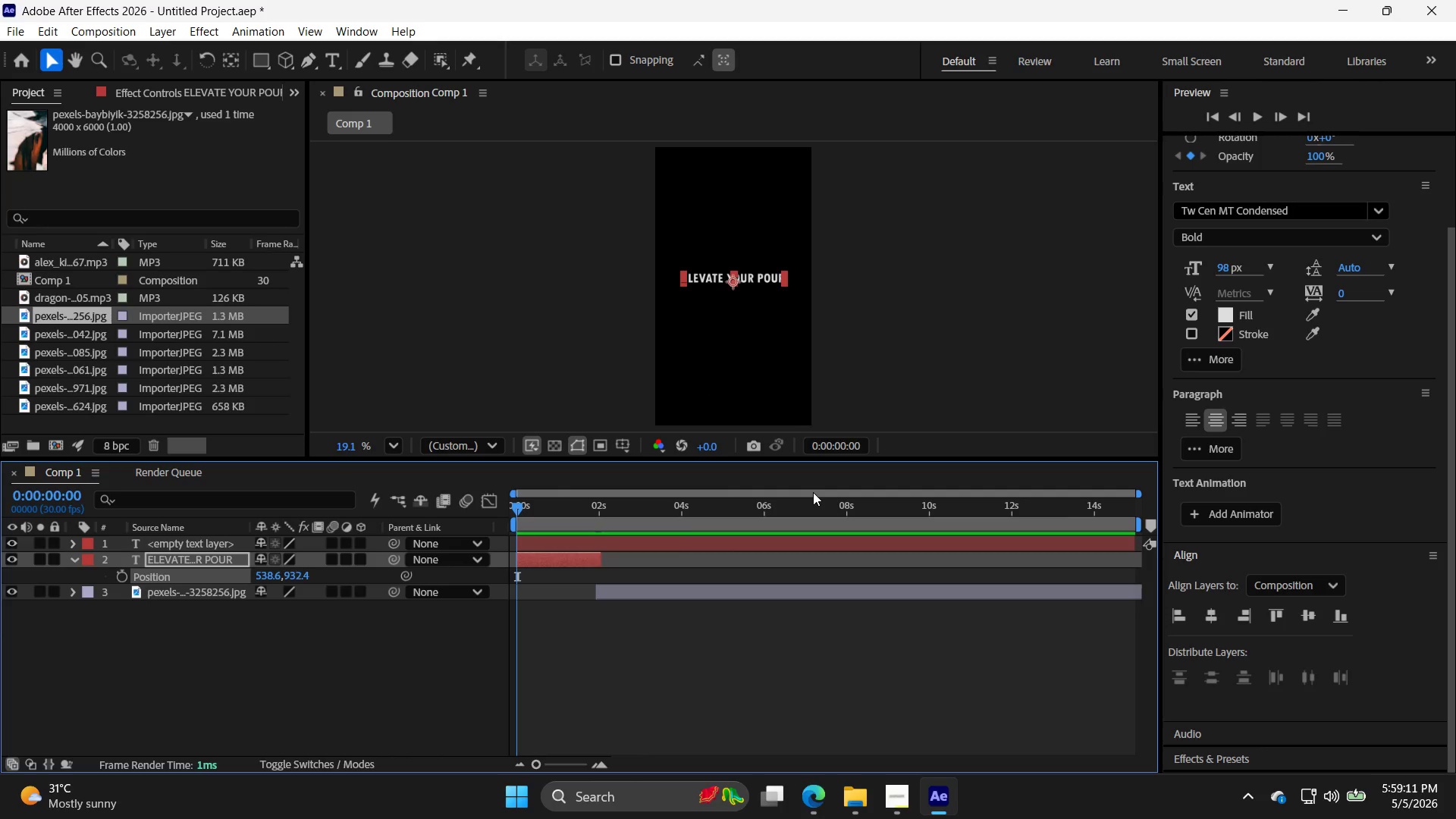 
key(Control+Shift+Z)
 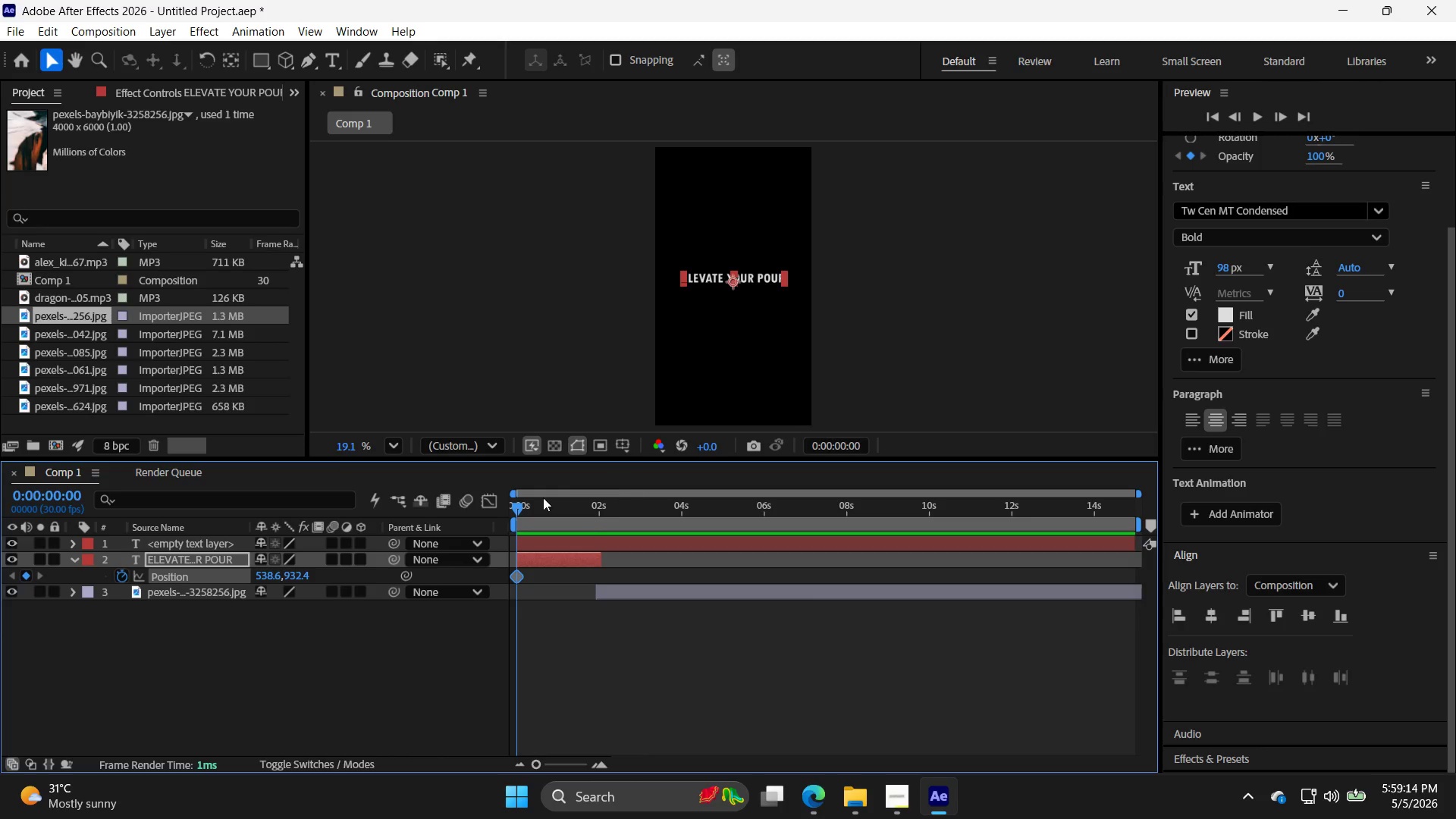 
left_click_drag(start_coordinate=[516, 500], to_coordinate=[557, 506])
 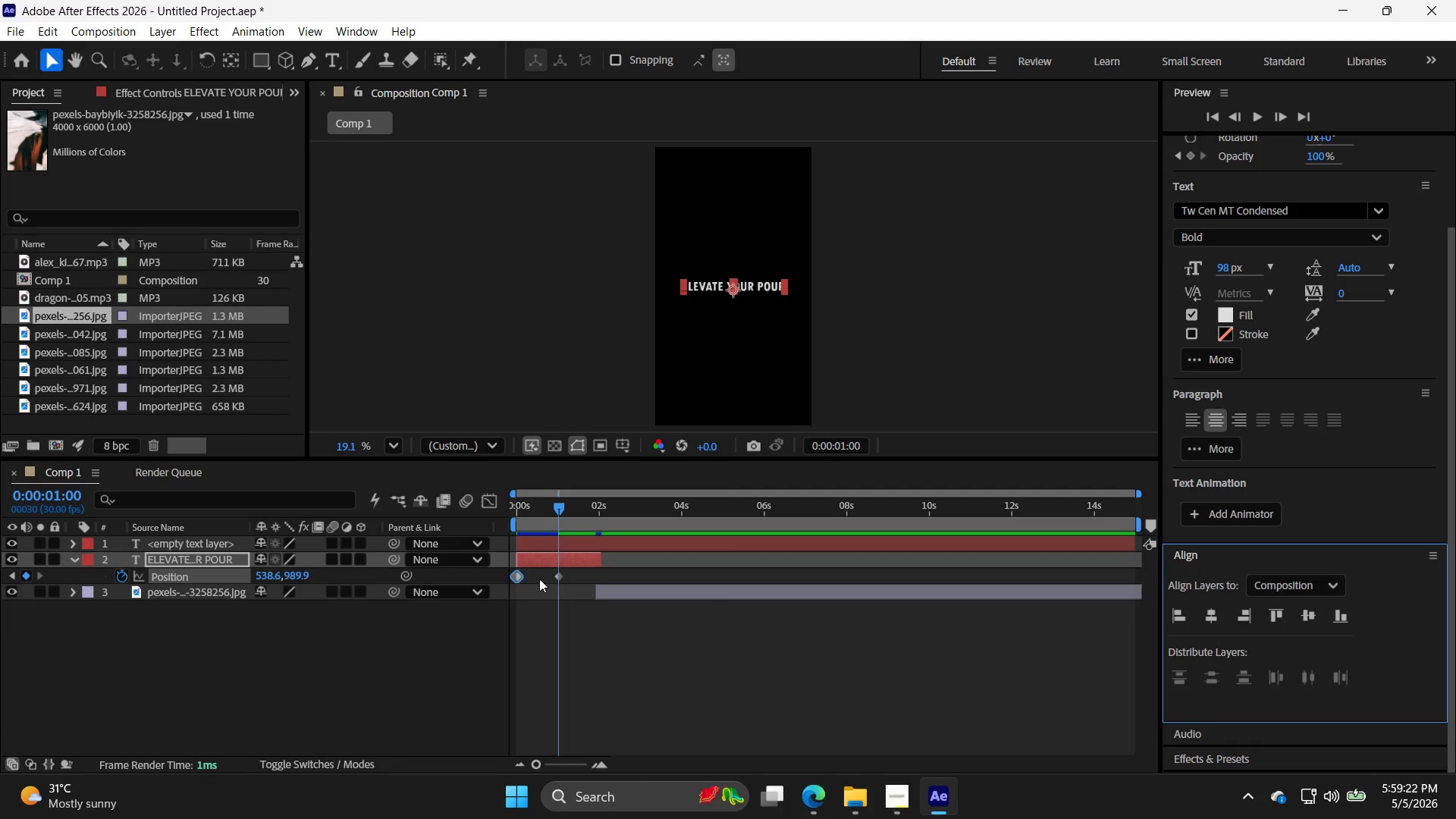 
wait(7.23)
 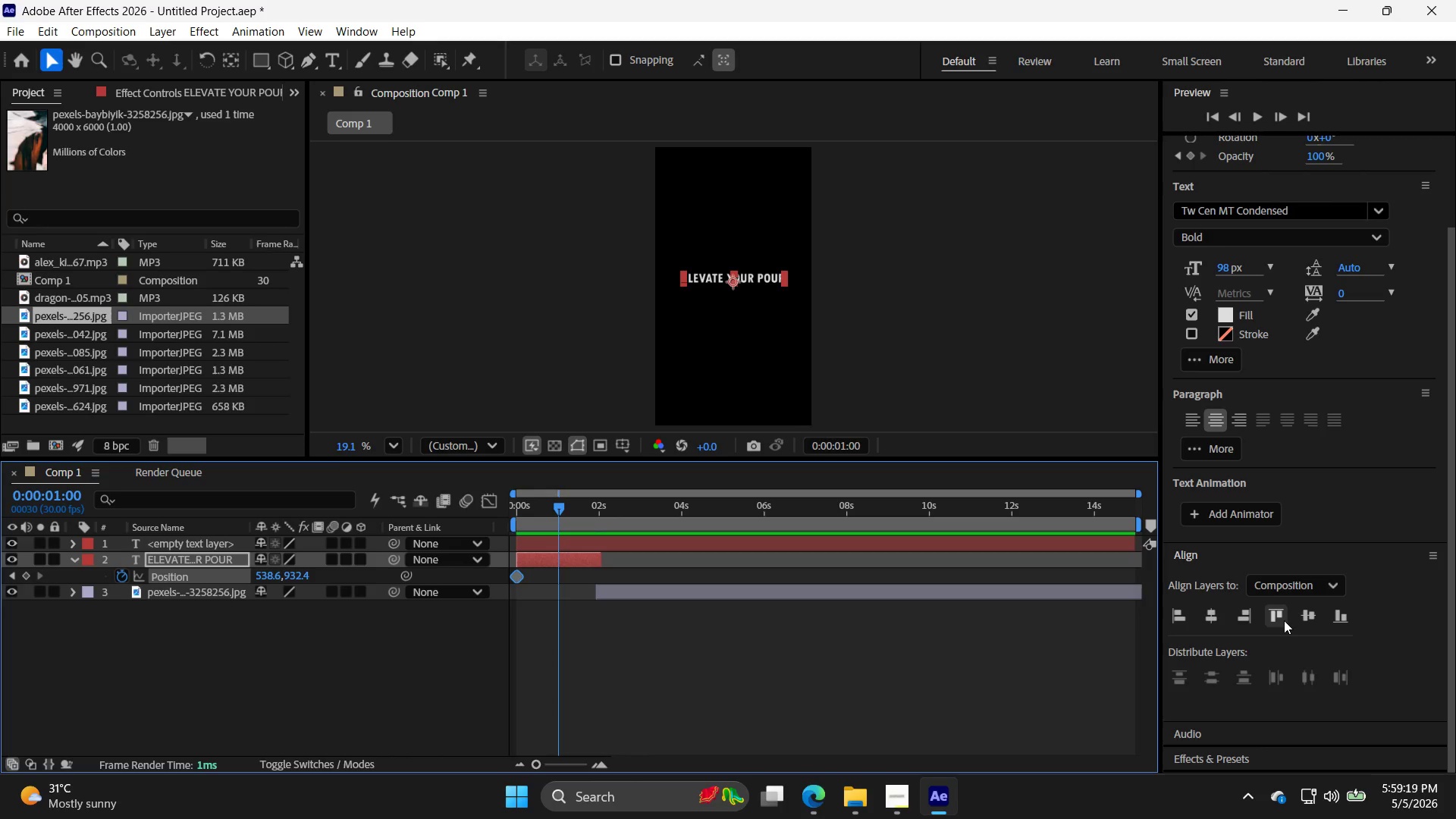 
key(O)
 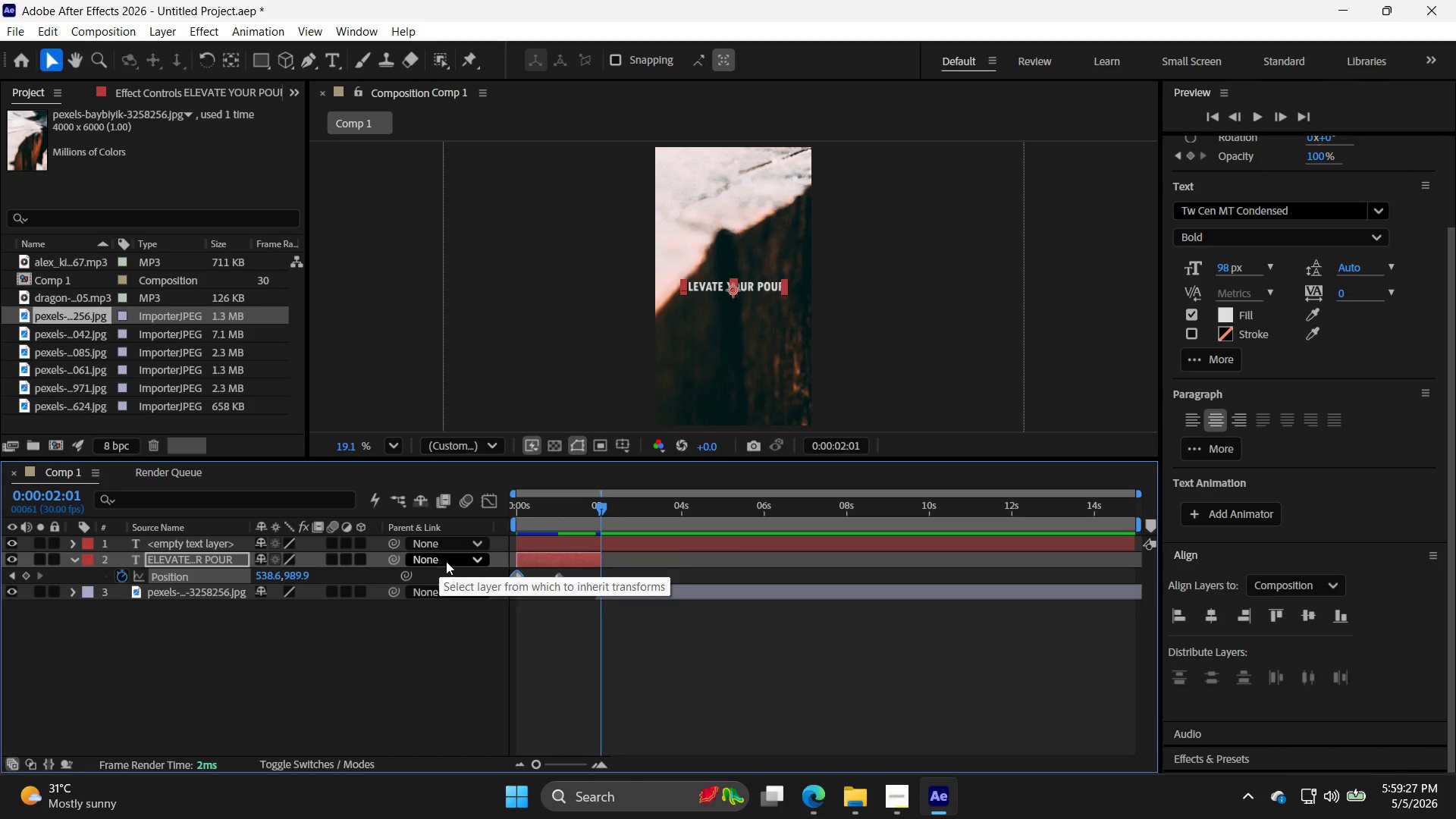 
left_click_drag(start_coordinate=[604, 505], to_coordinate=[563, 516])
 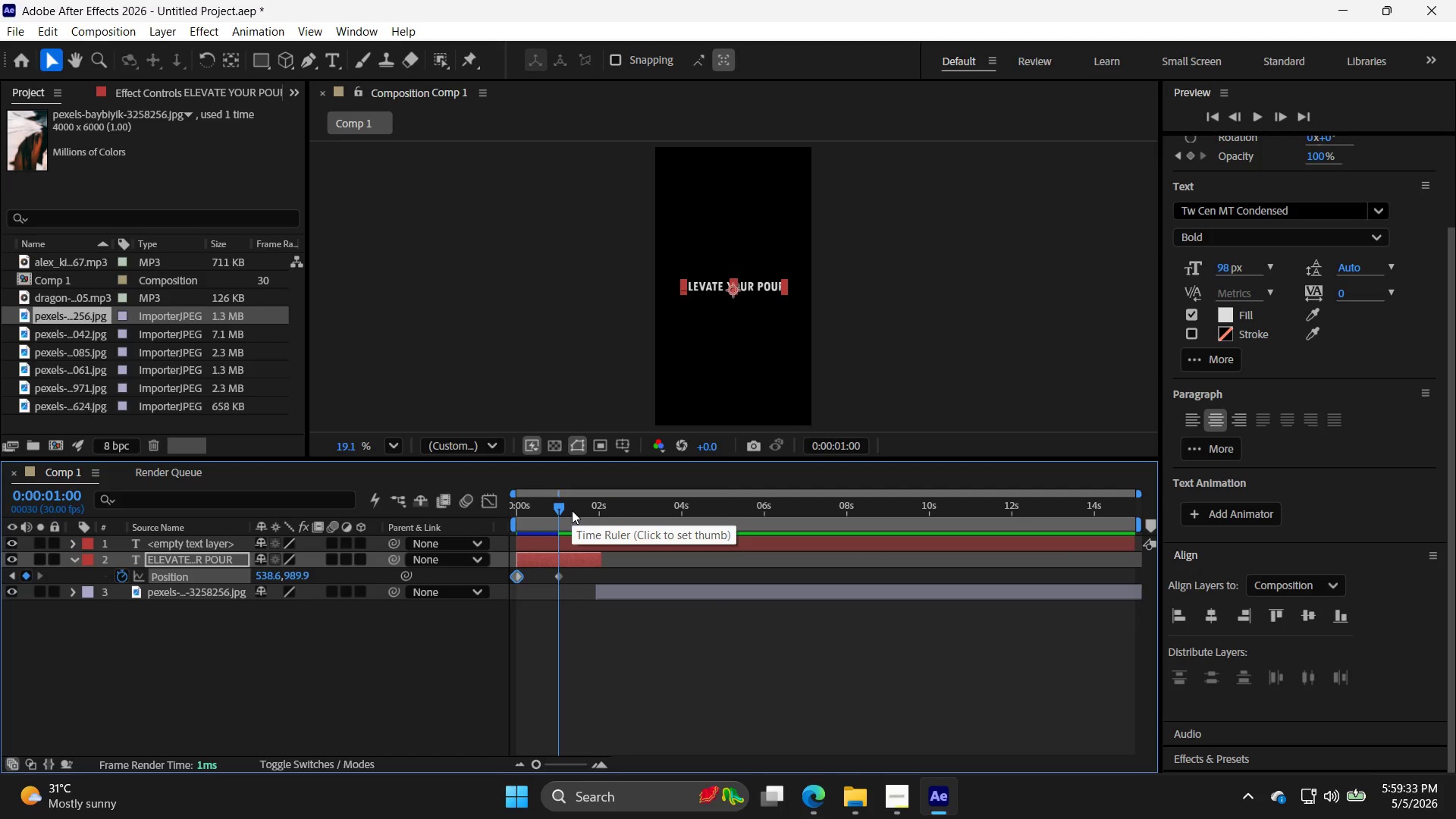 
key(T)
 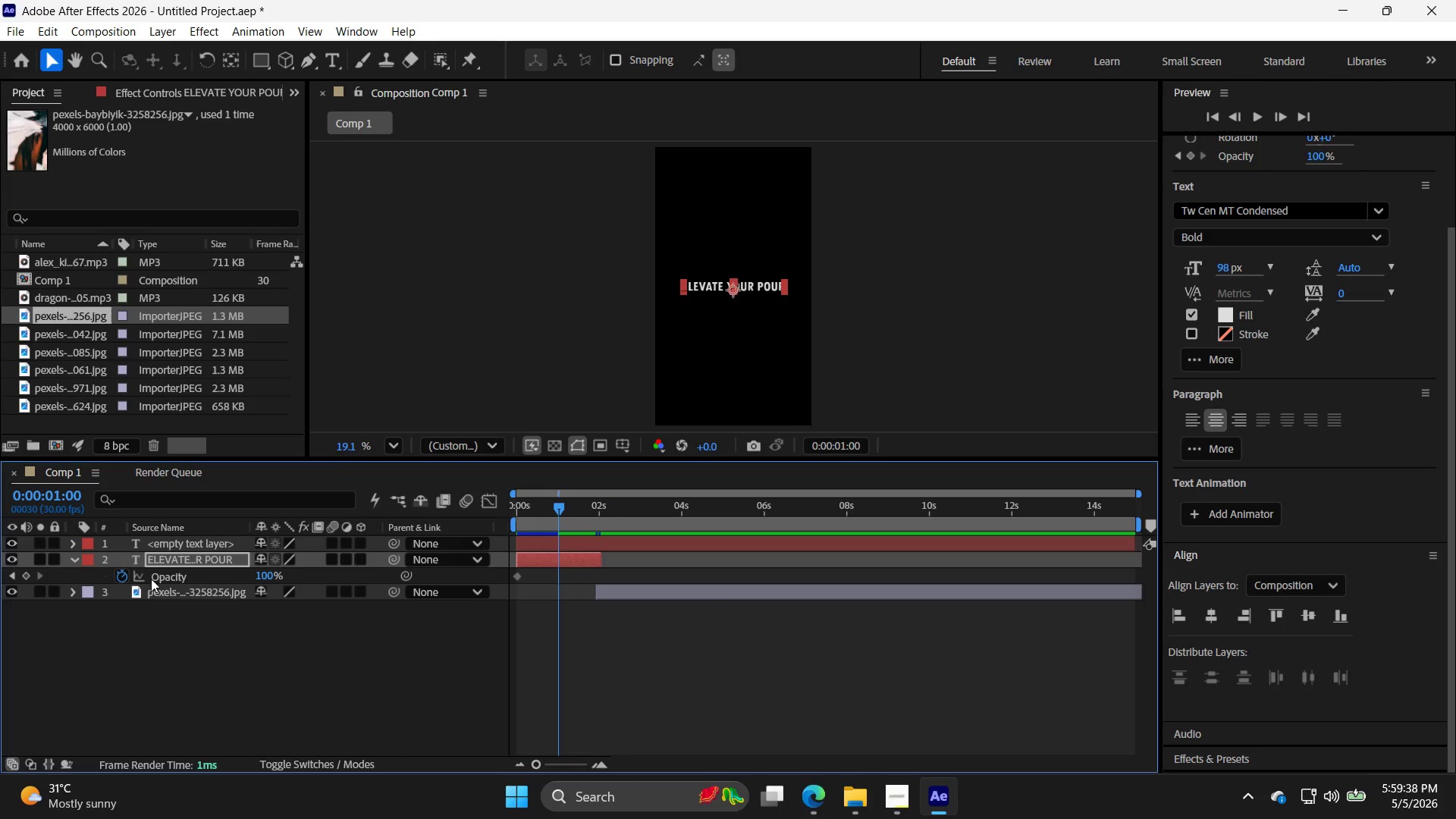 
left_click_drag(start_coordinate=[560, 505], to_coordinate=[548, 506])
 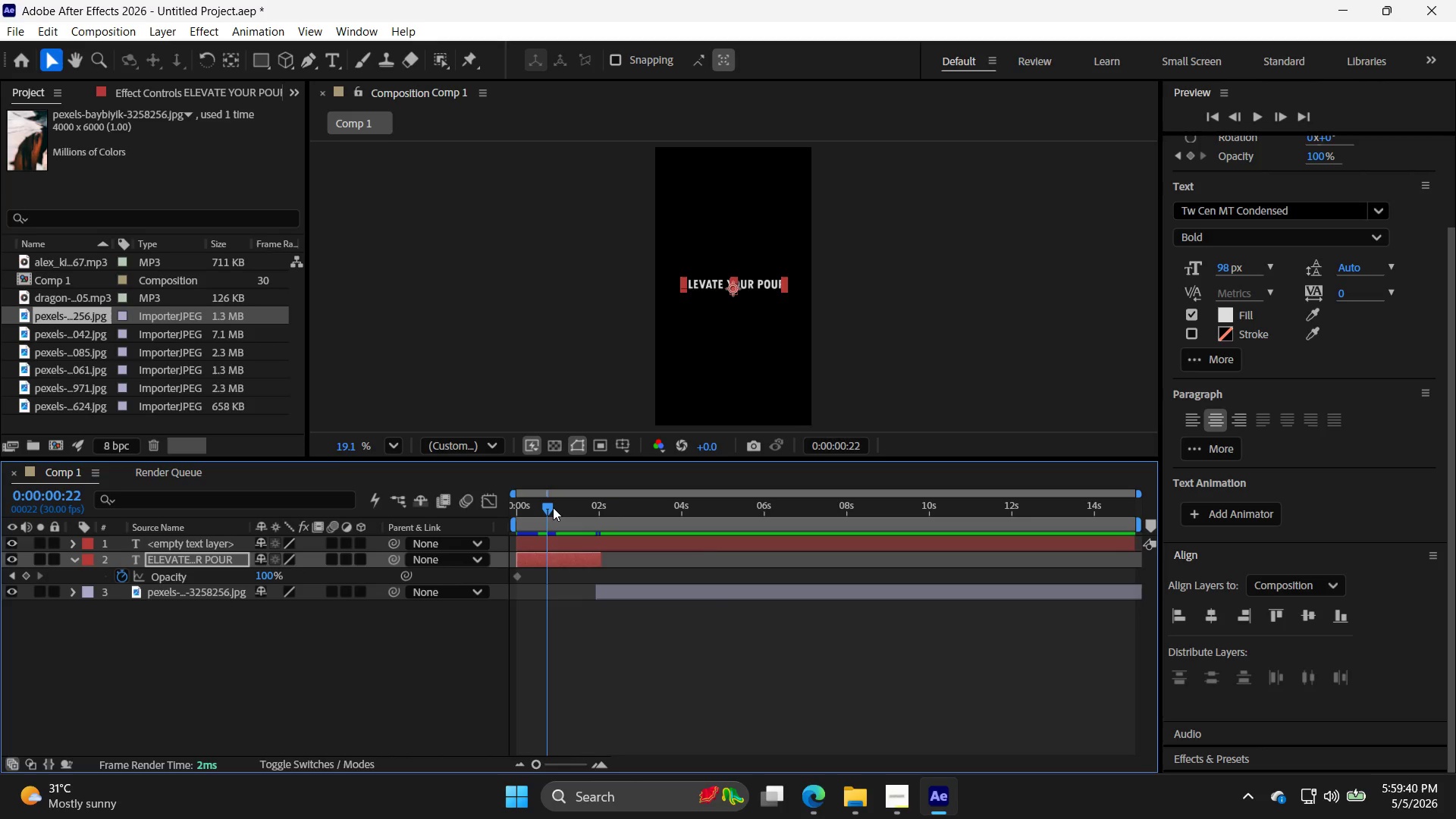 
key(Control+Z)
 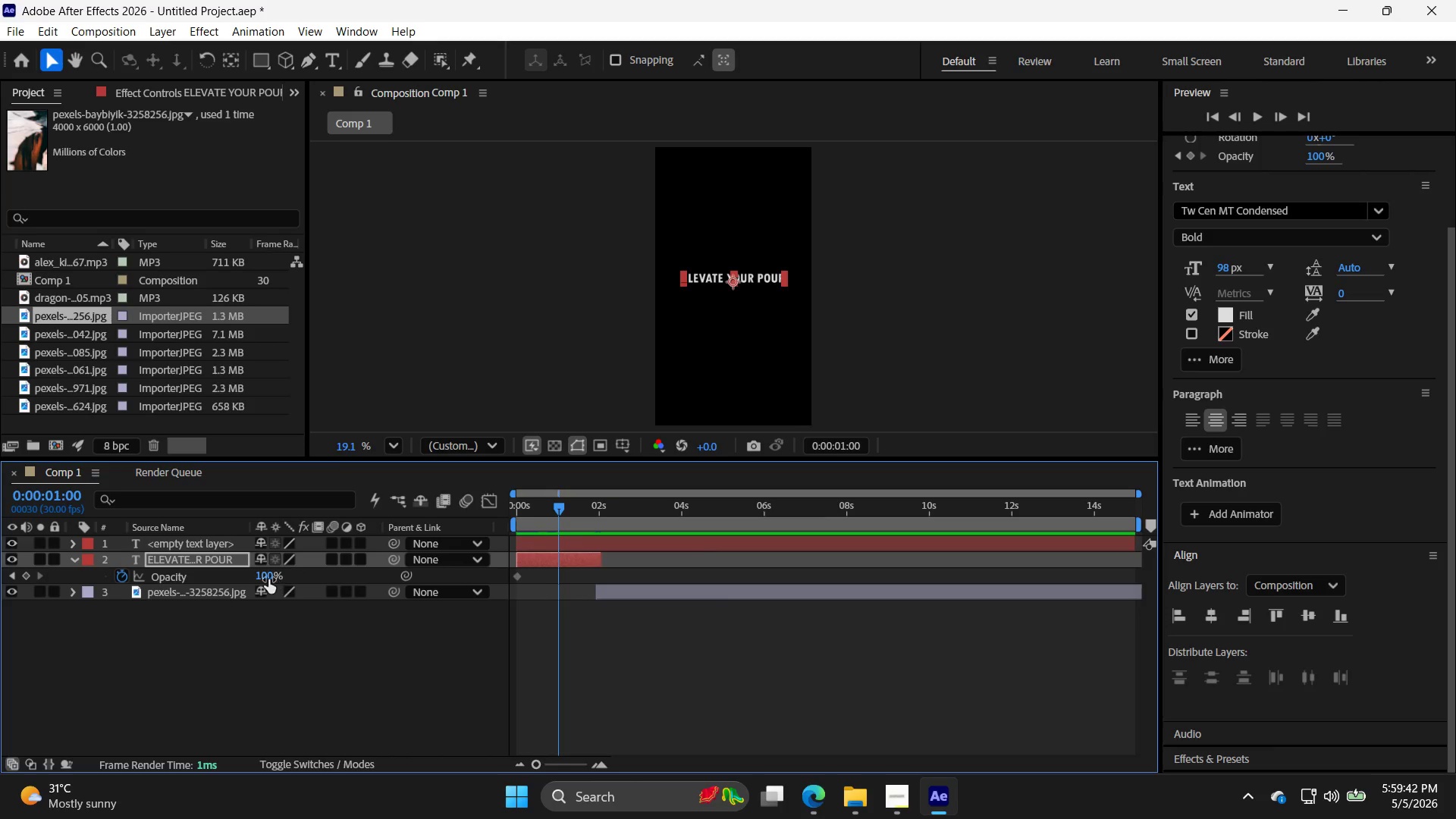 
double_click([268, 576])
 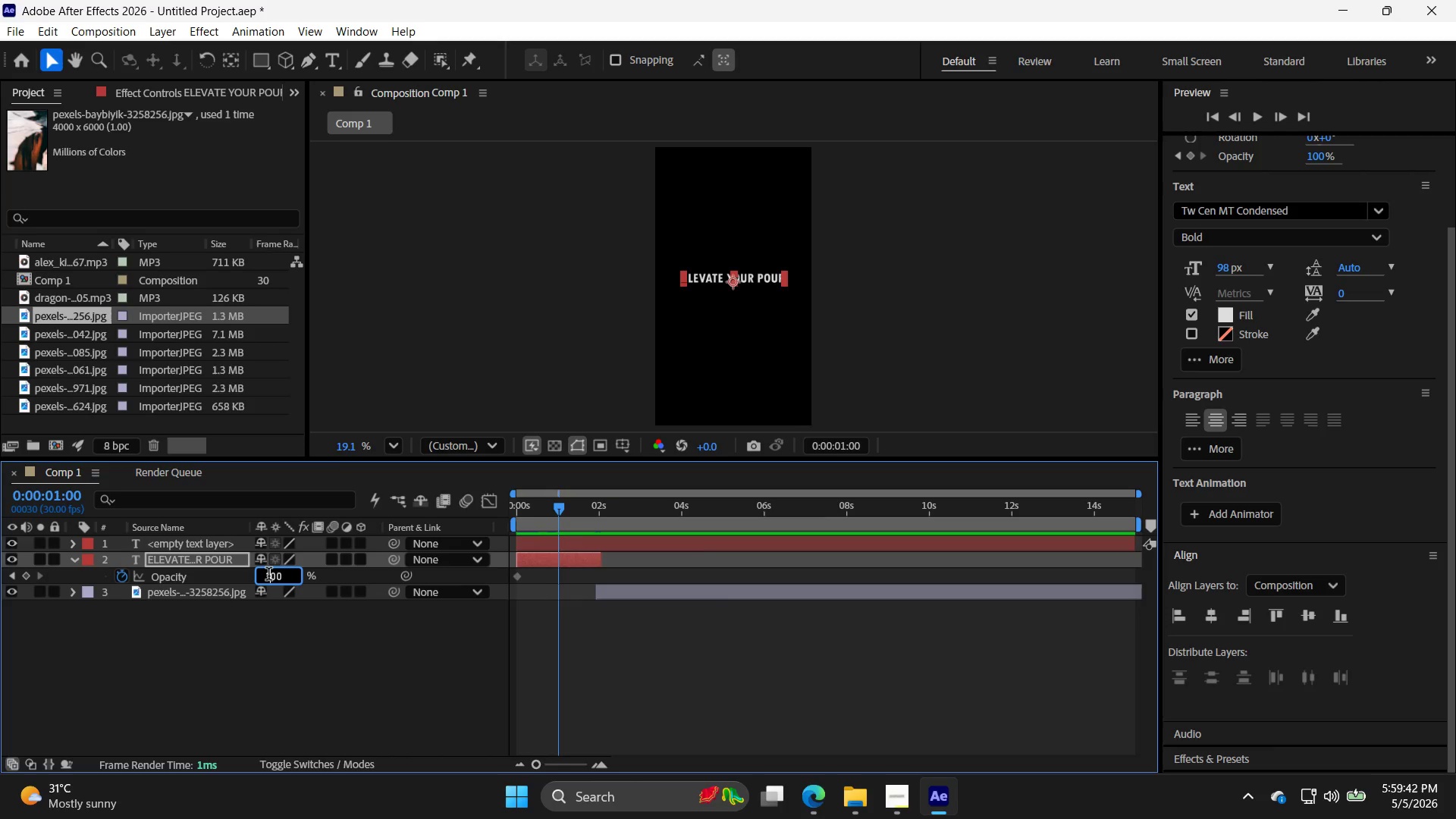 
triple_click([268, 576])
 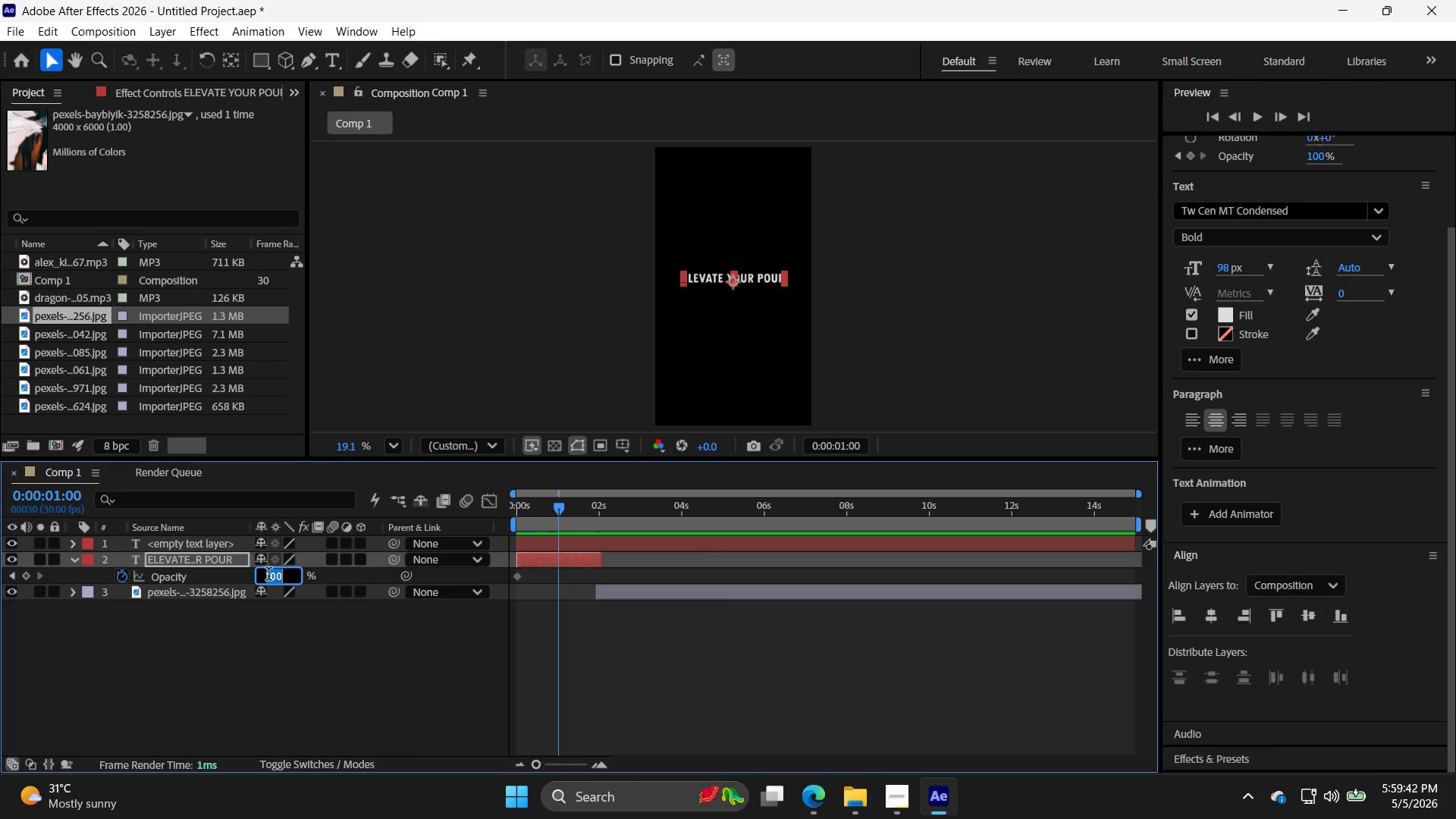 
triple_click([268, 576])
 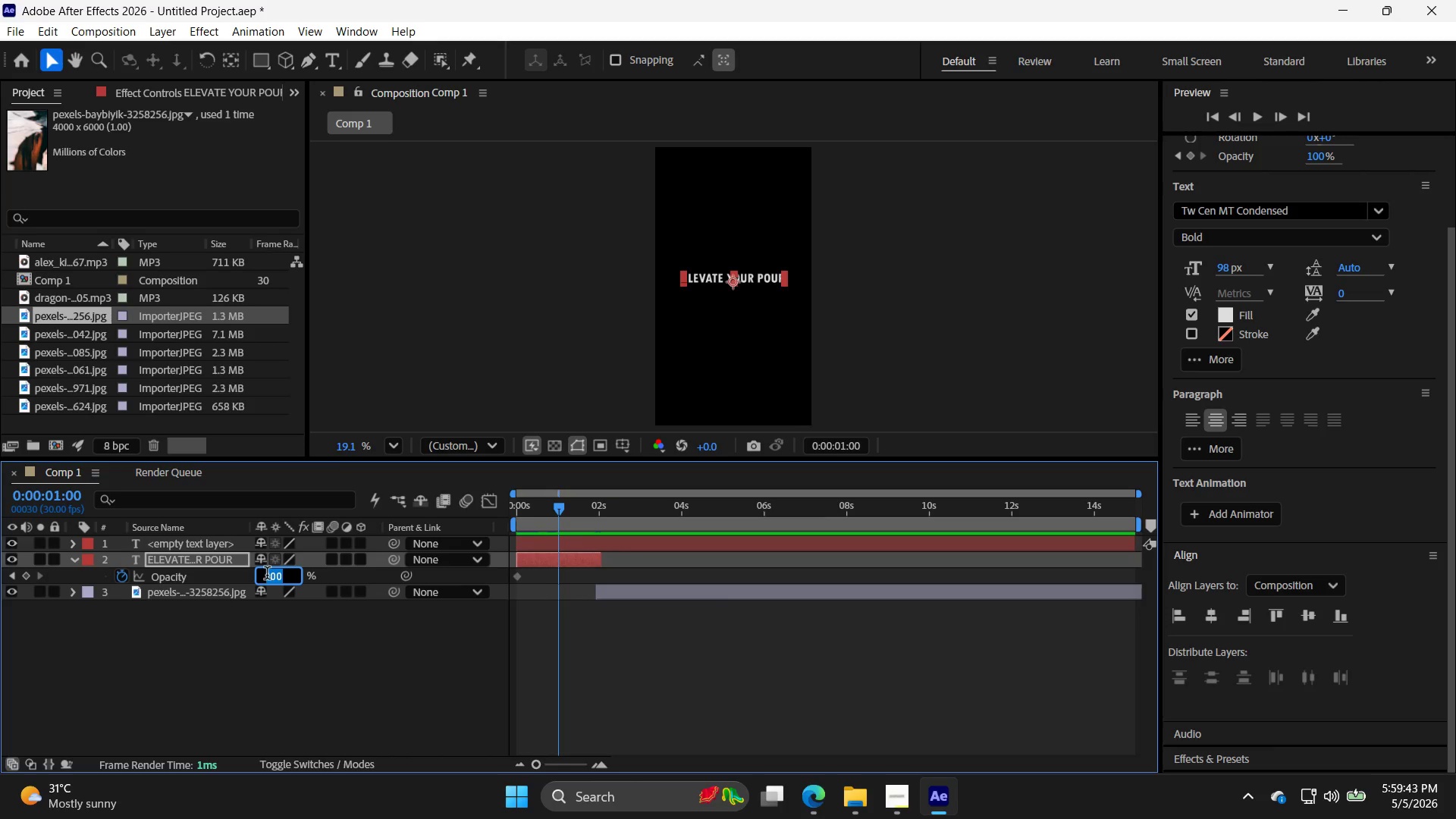 
type(100)
 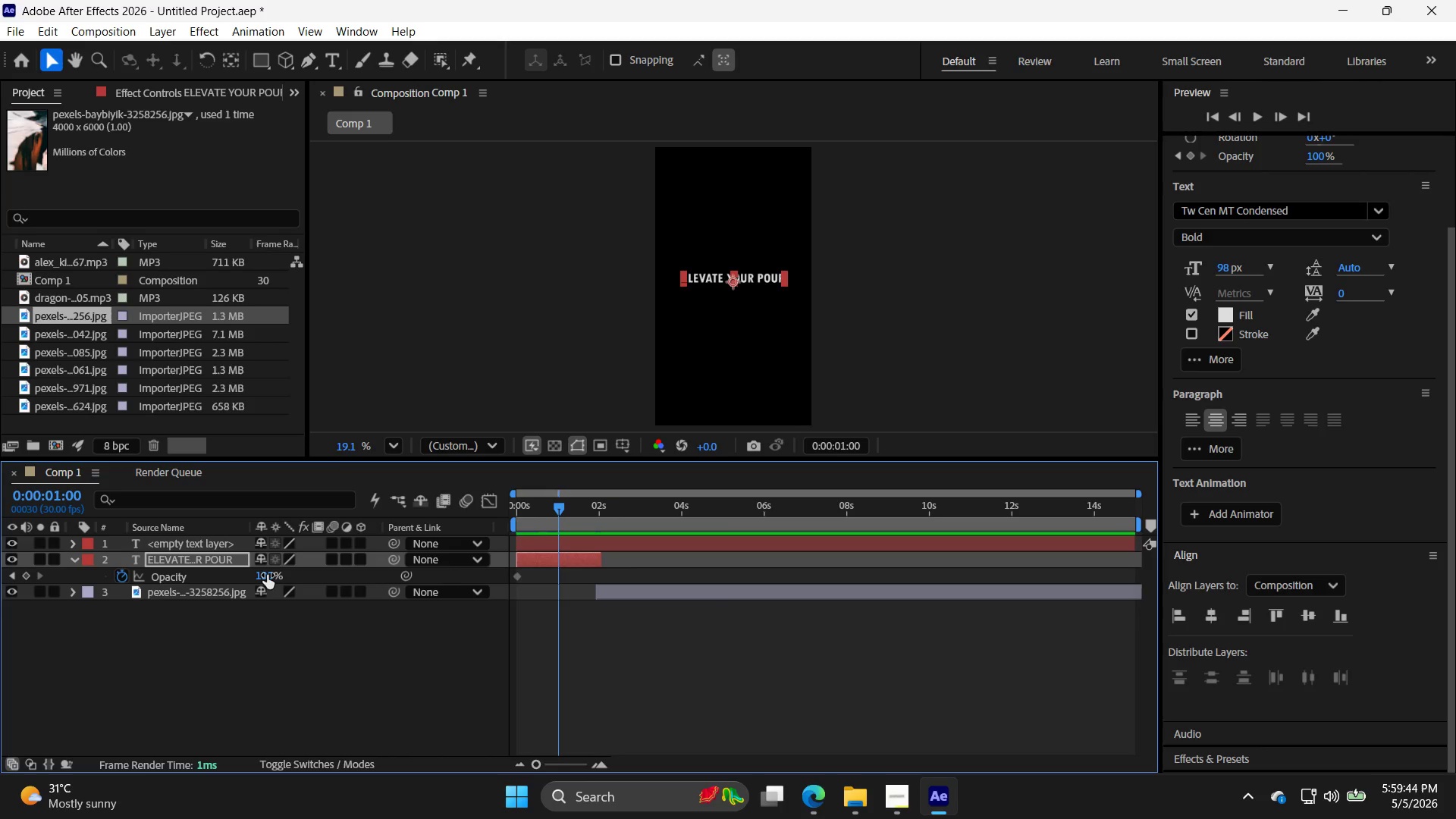 
key(Enter)
 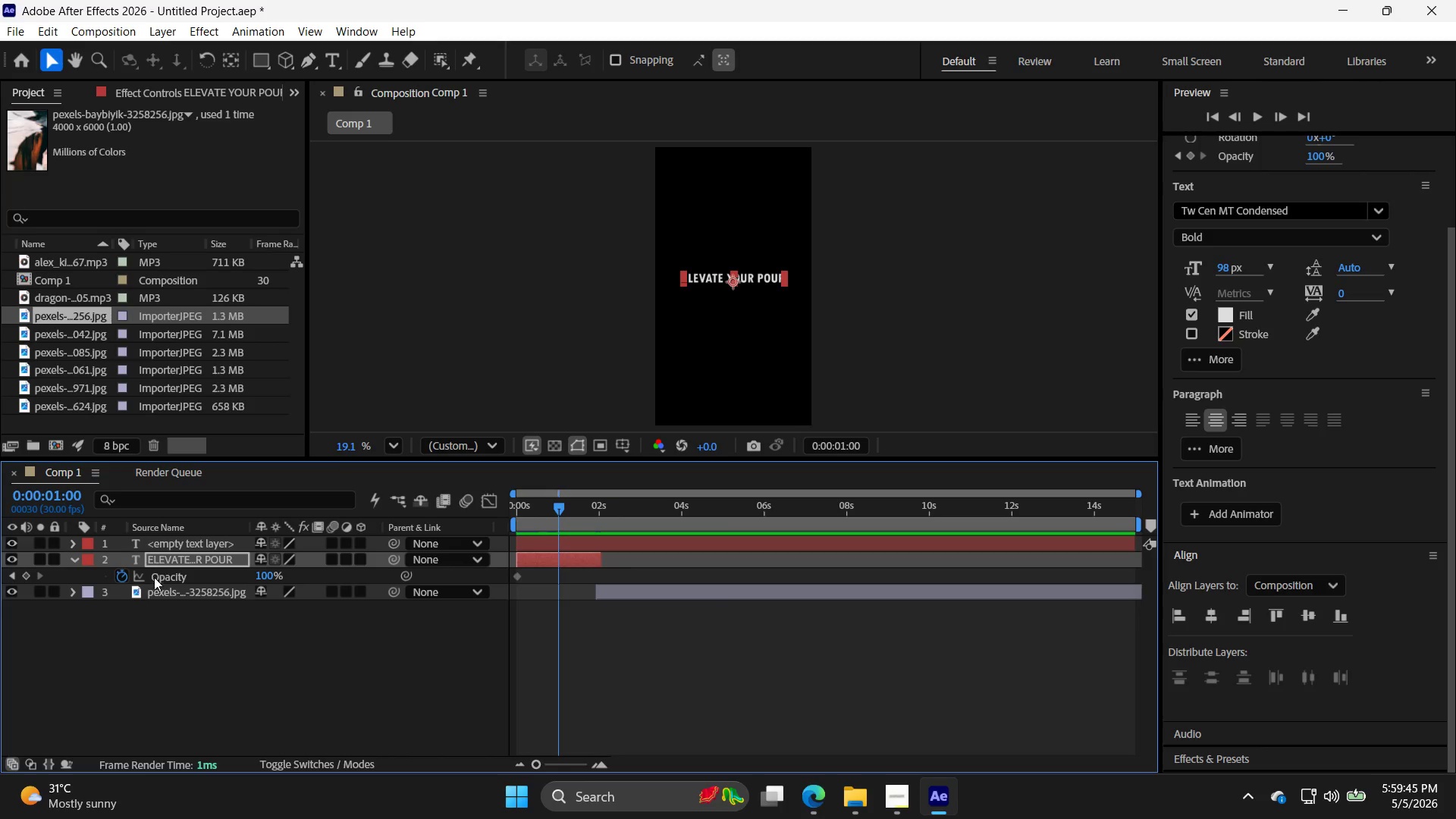 
left_click([119, 578])
 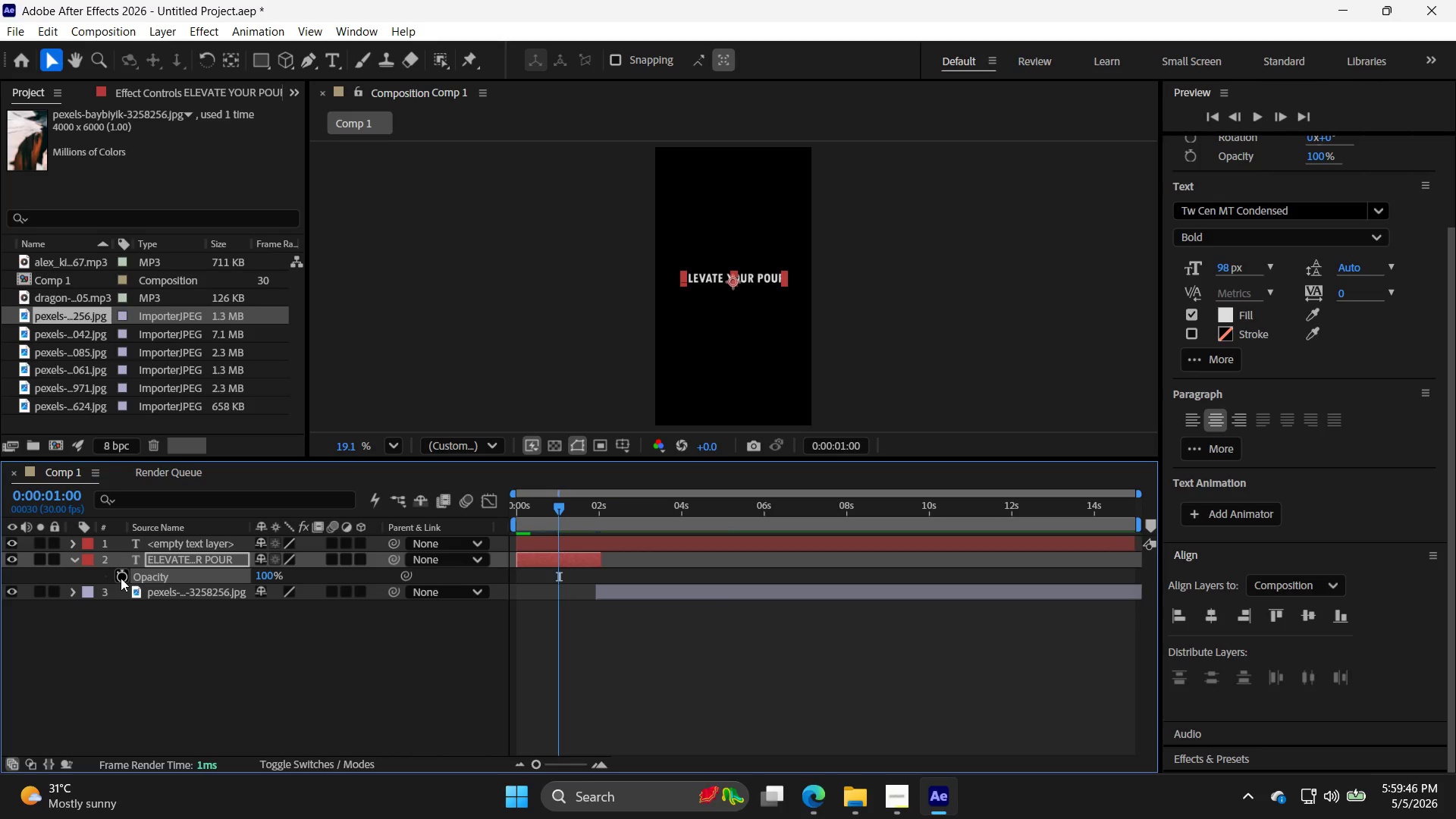 
left_click([121, 578])
 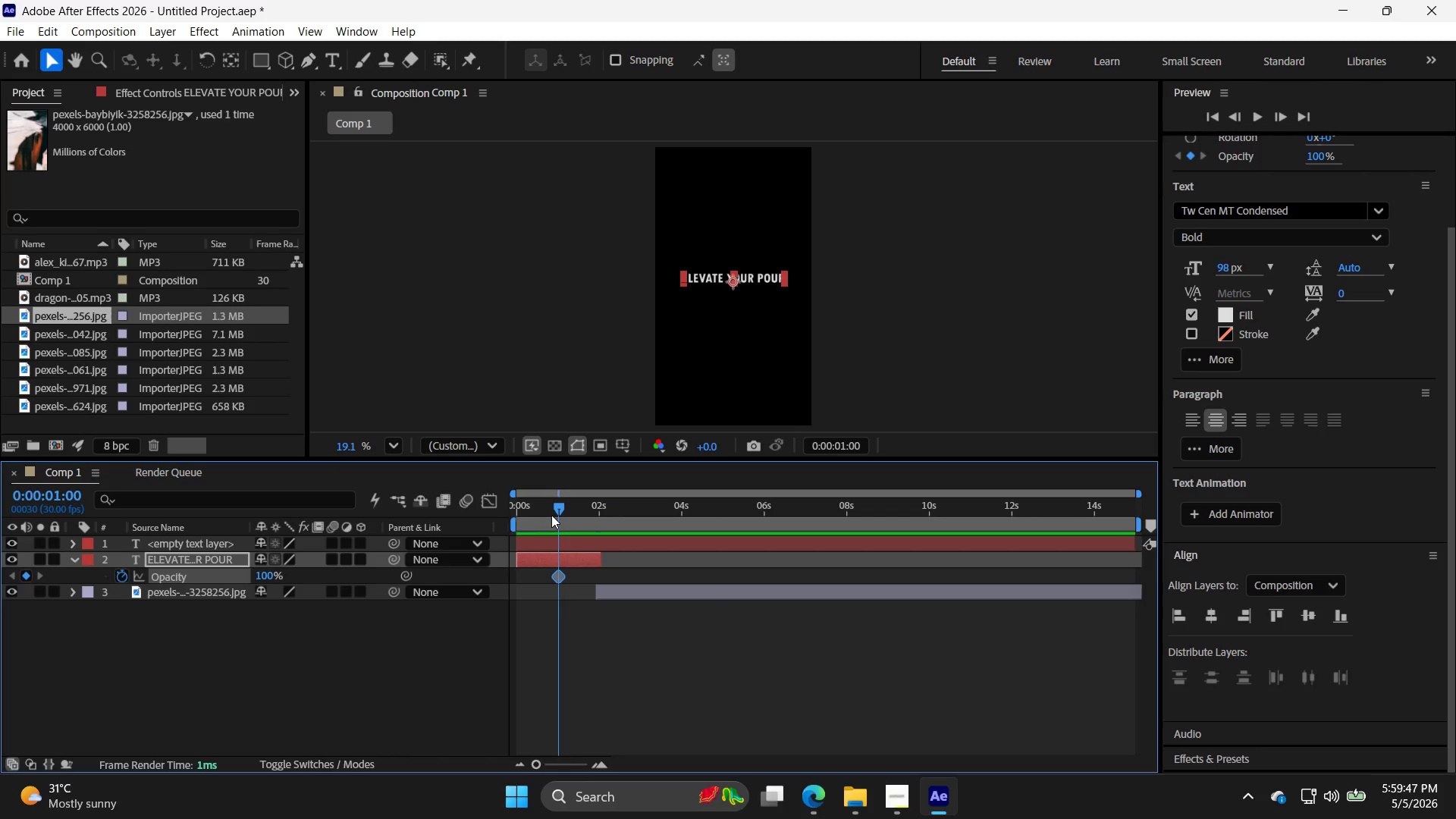 
left_click_drag(start_coordinate=[560, 507], to_coordinate=[506, 513])
 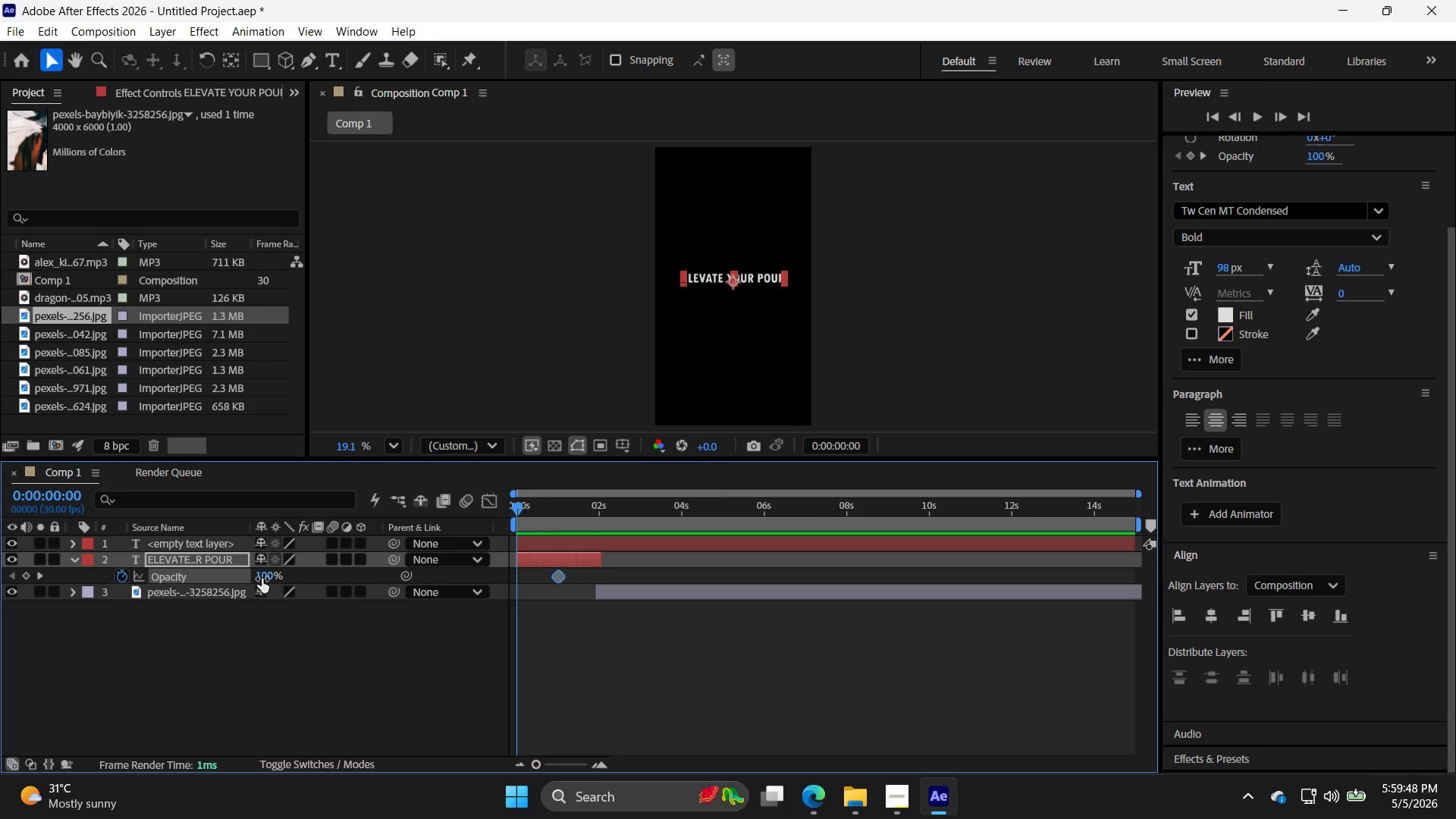 
double_click([262, 579])
 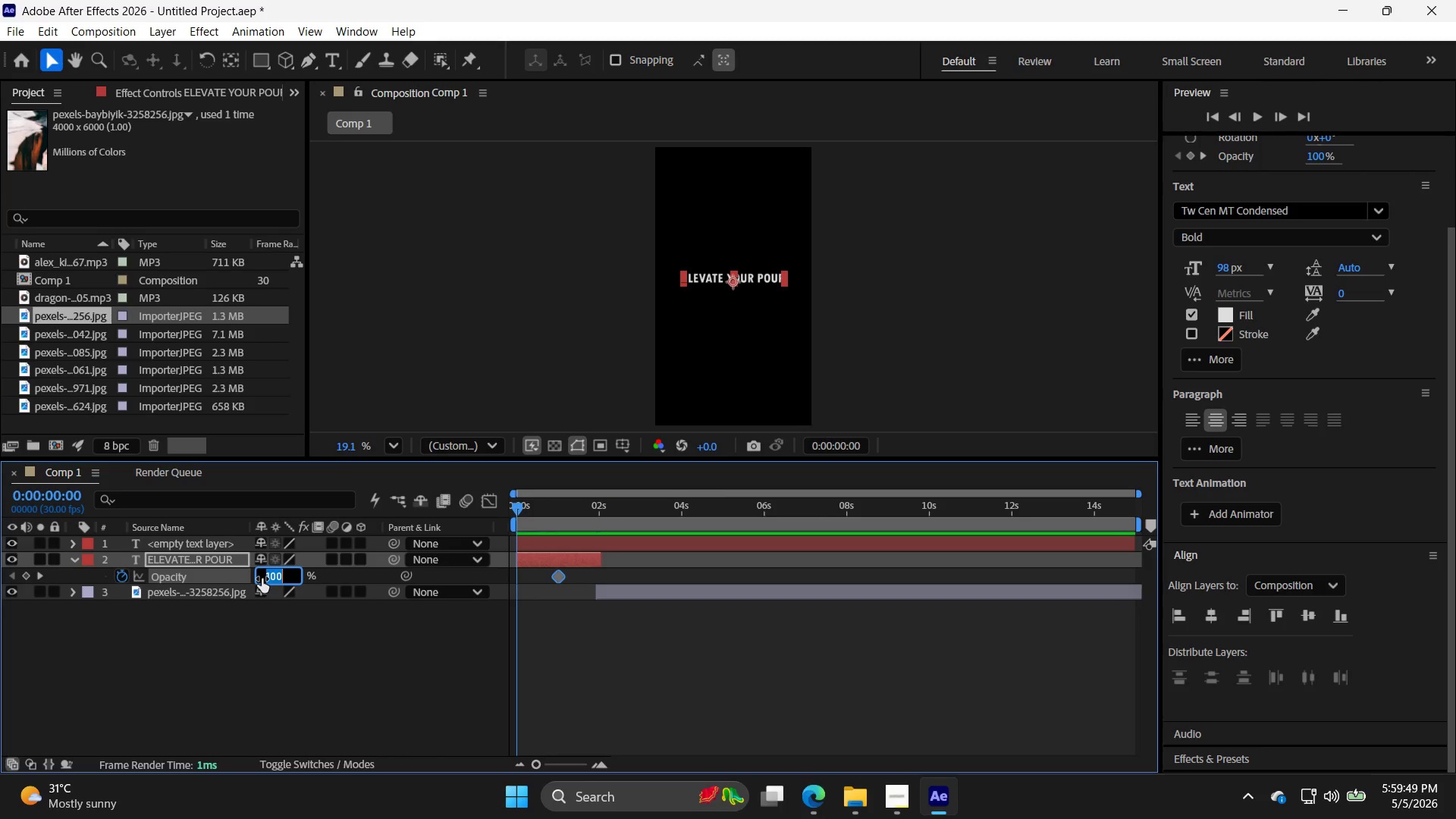 
triple_click([262, 579])
 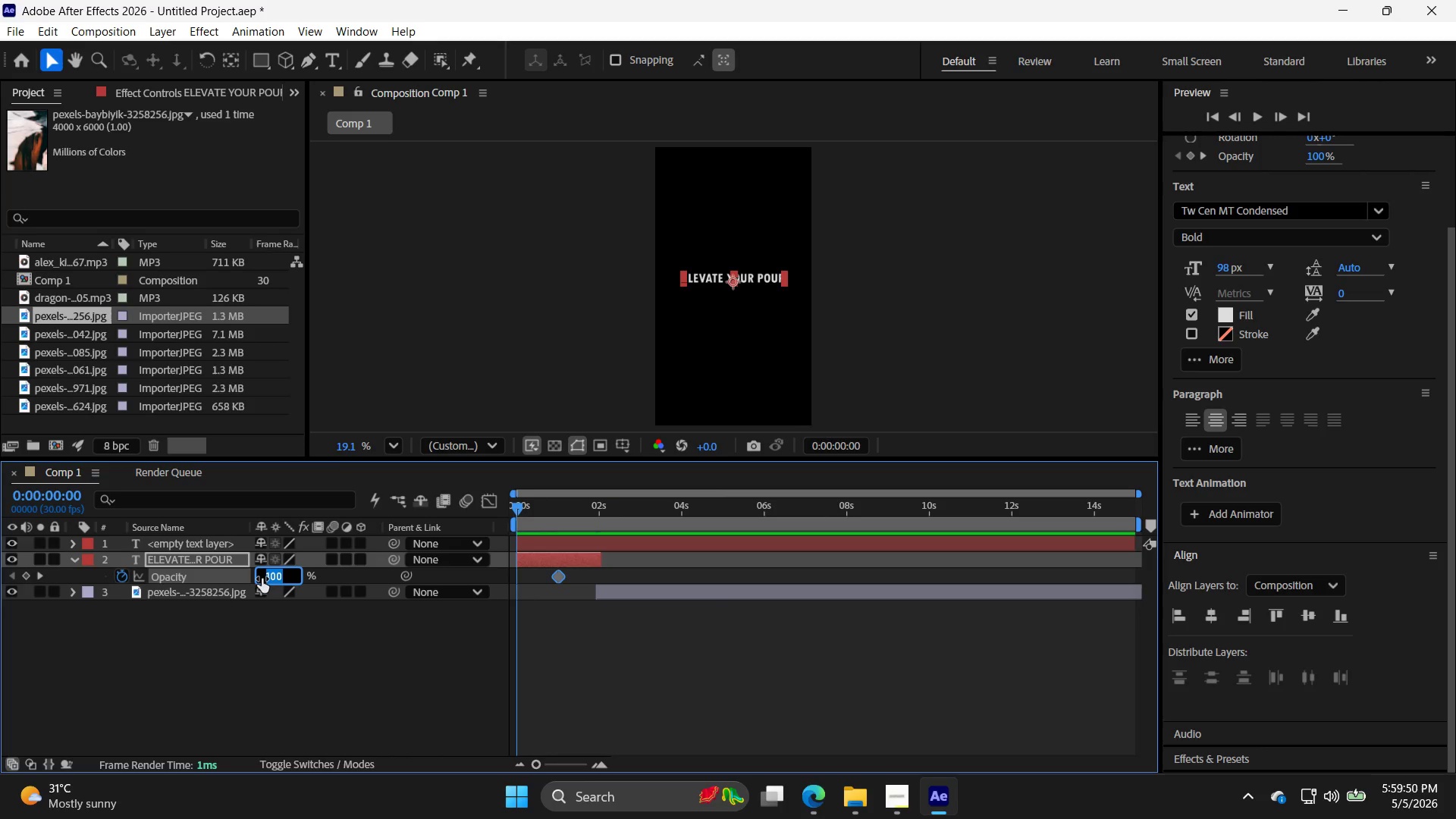 
key(0)
 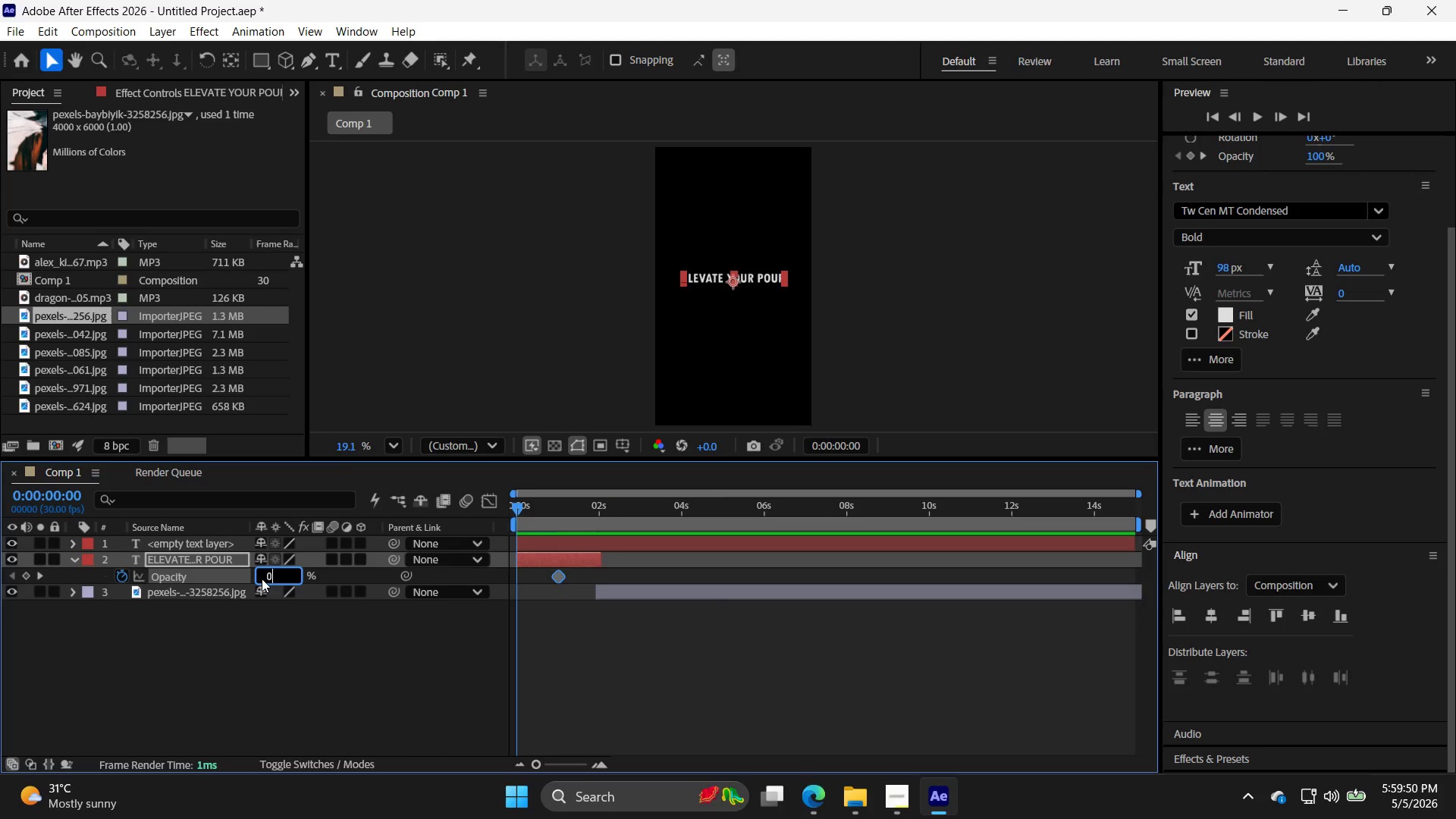 
key(Enter)
 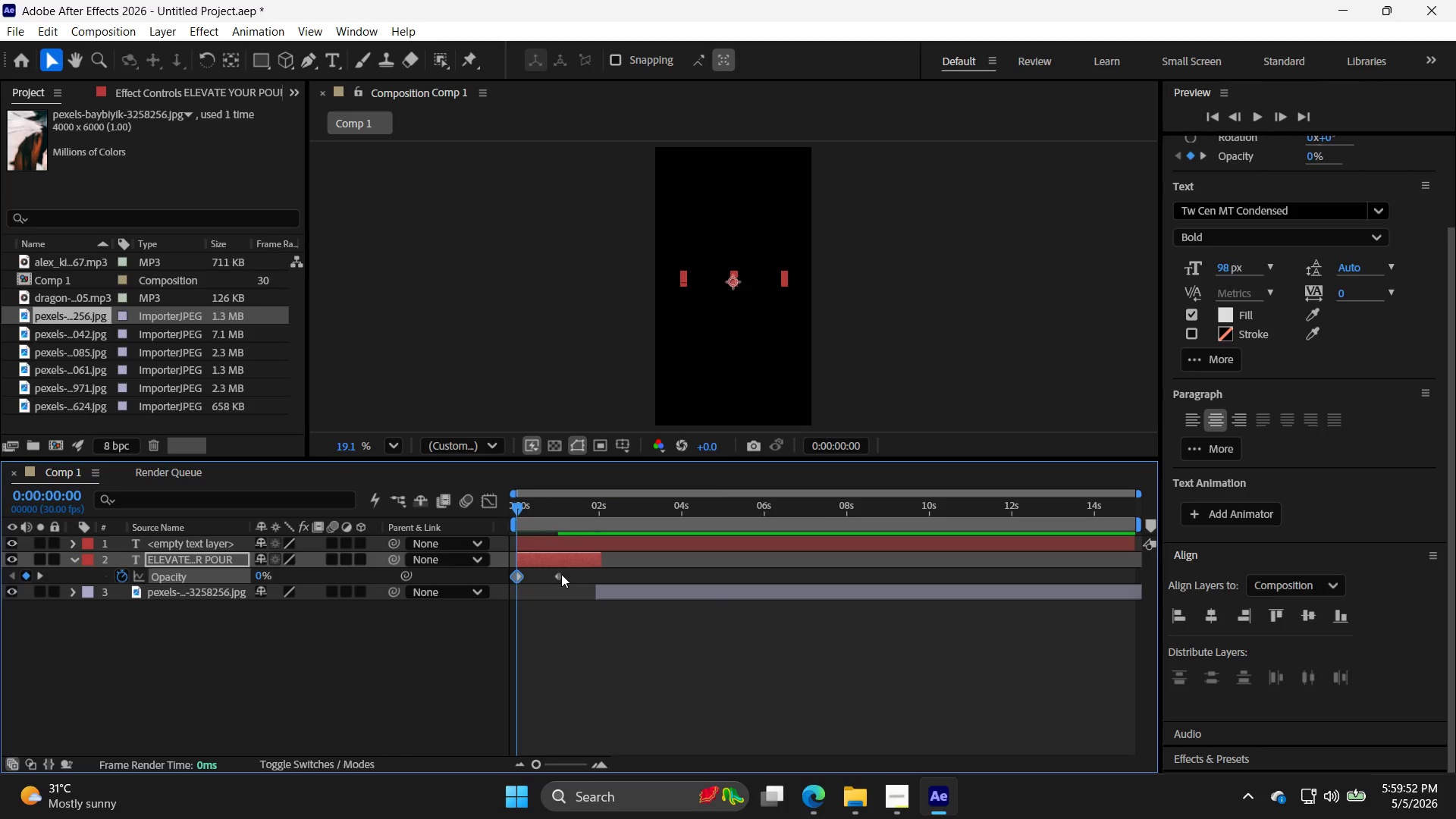 
left_click([561, 575])
 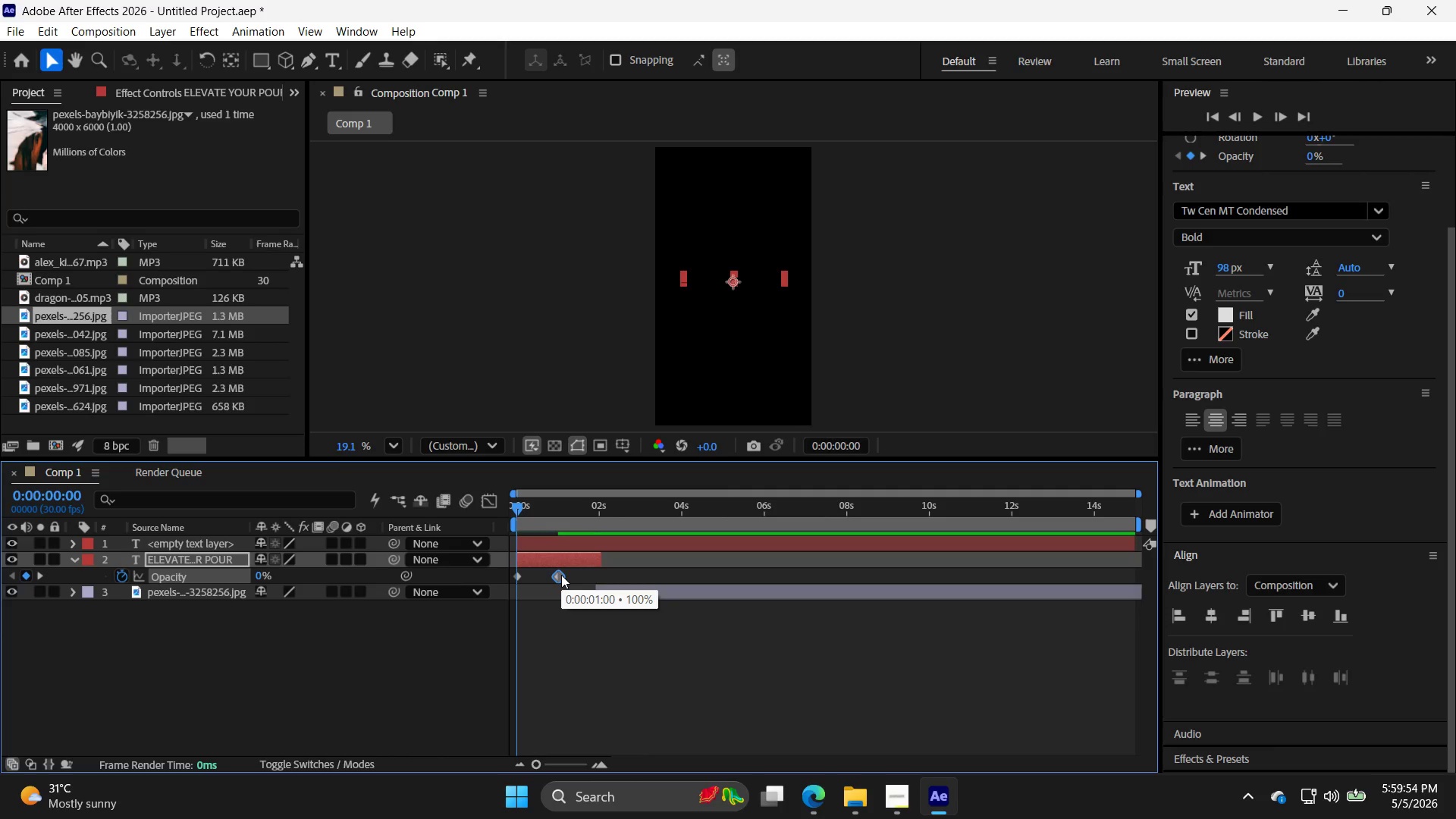 
key(F9)
 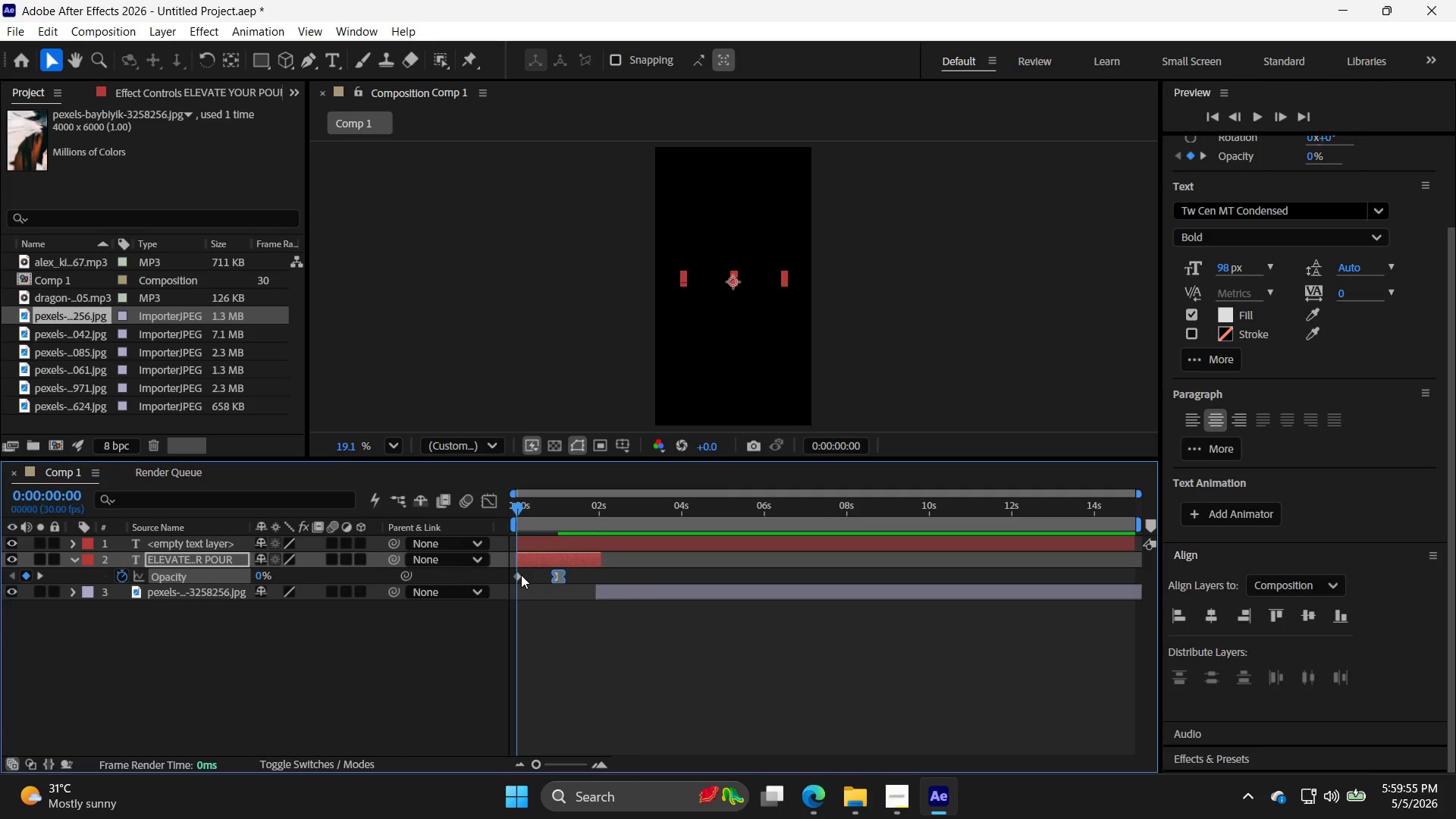 
left_click([520, 575])
 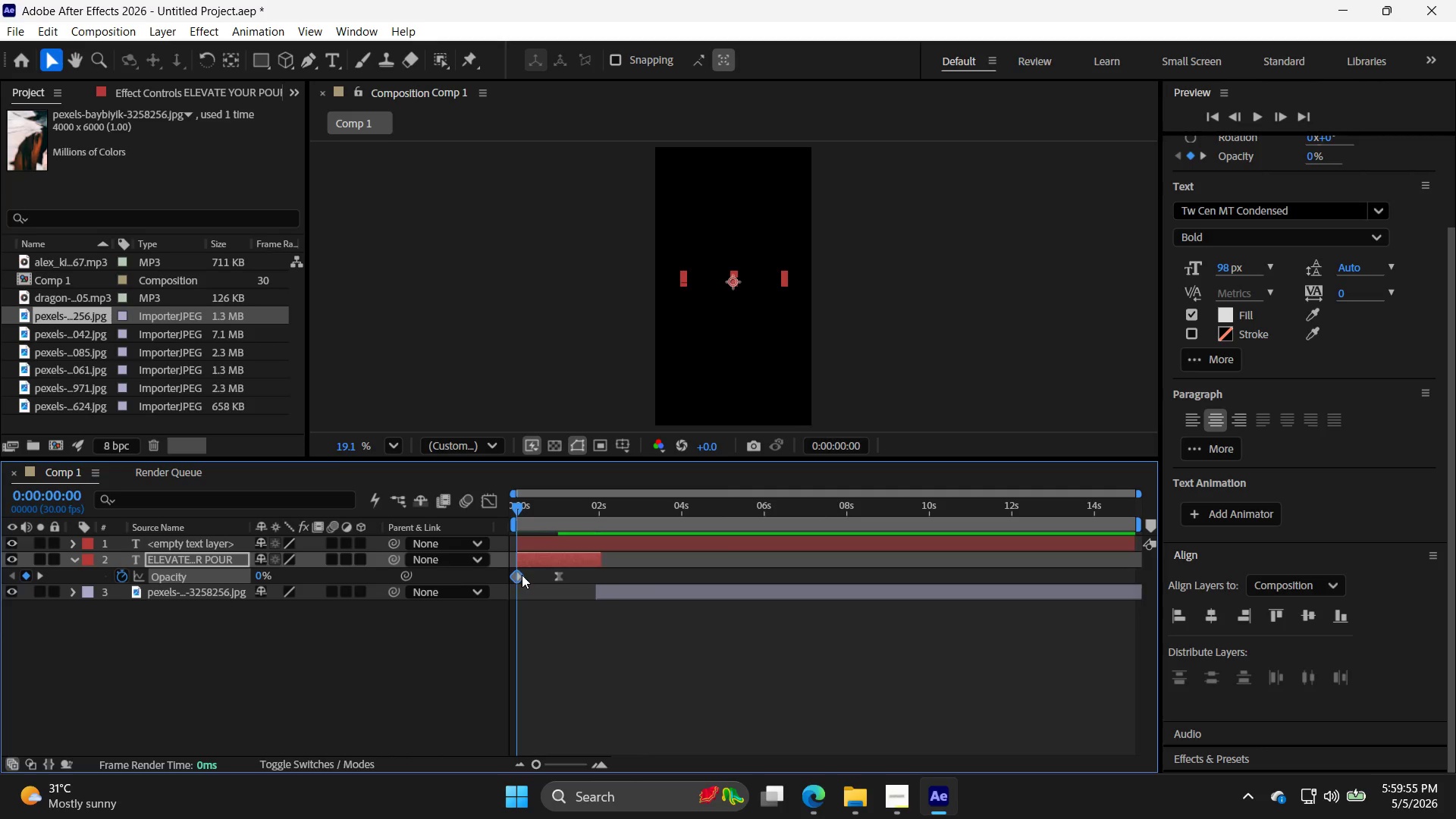 
key(F9)
 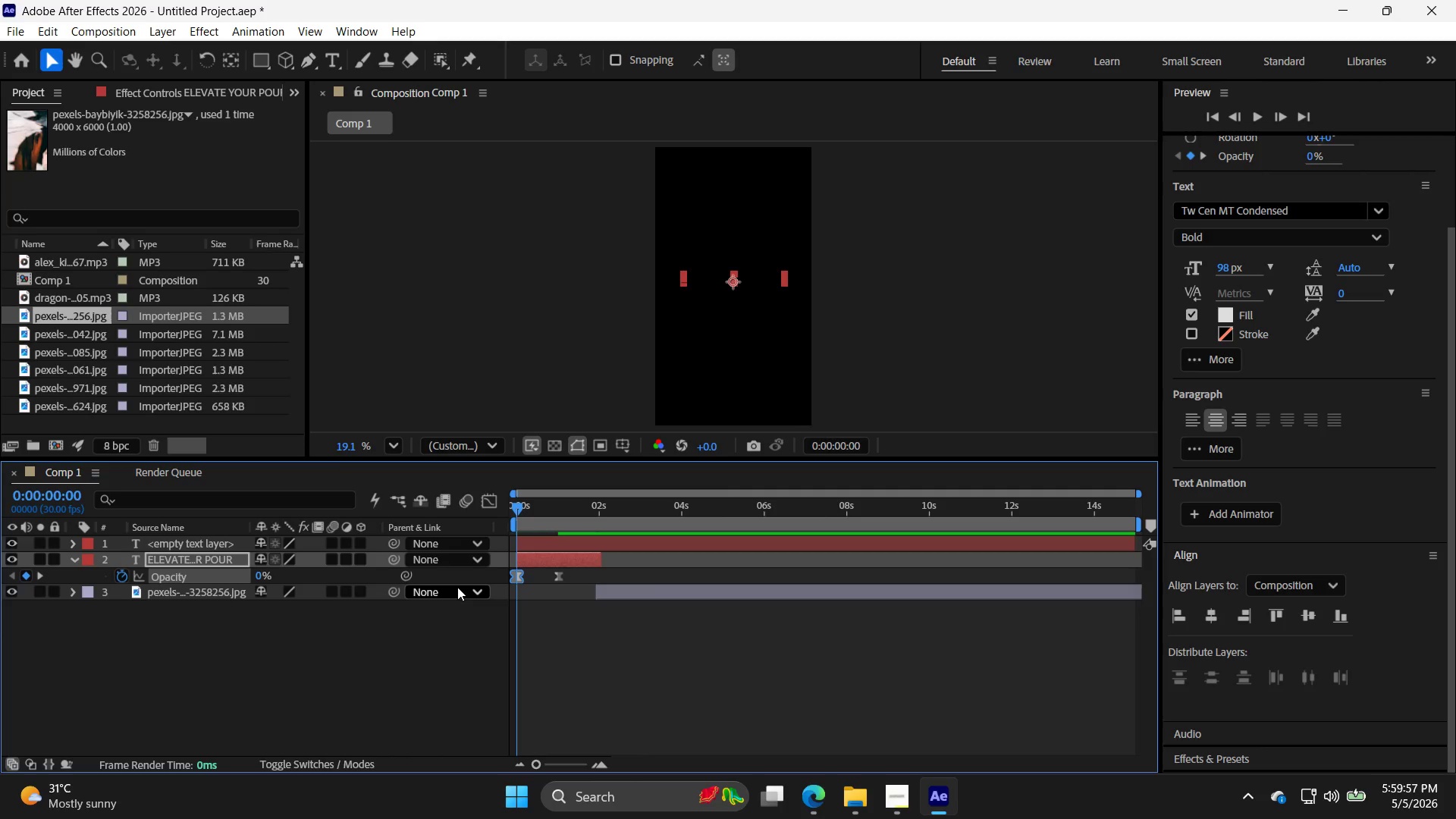 
key(P)
 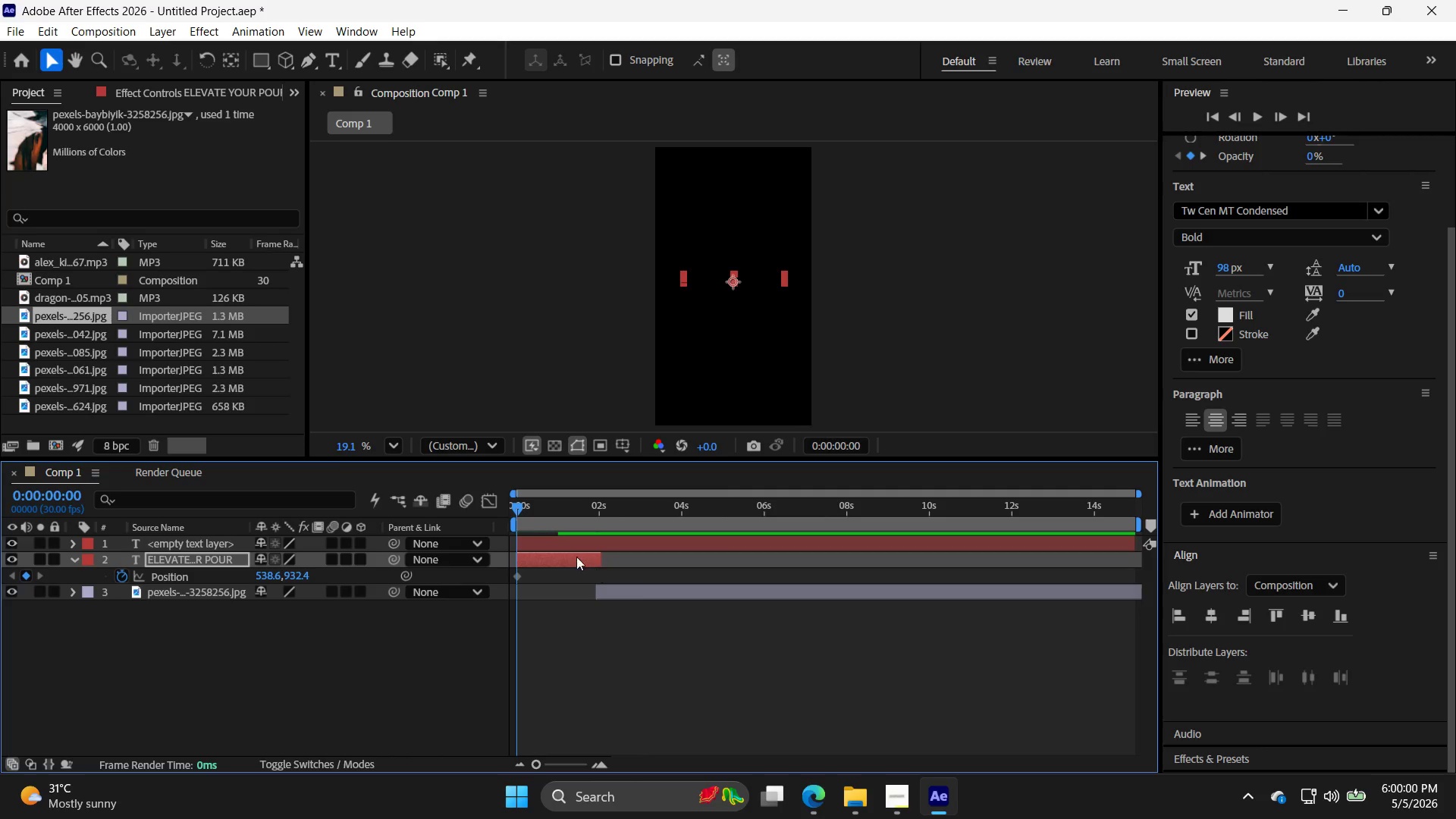 
left_click_drag(start_coordinate=[514, 507], to_coordinate=[556, 547])
 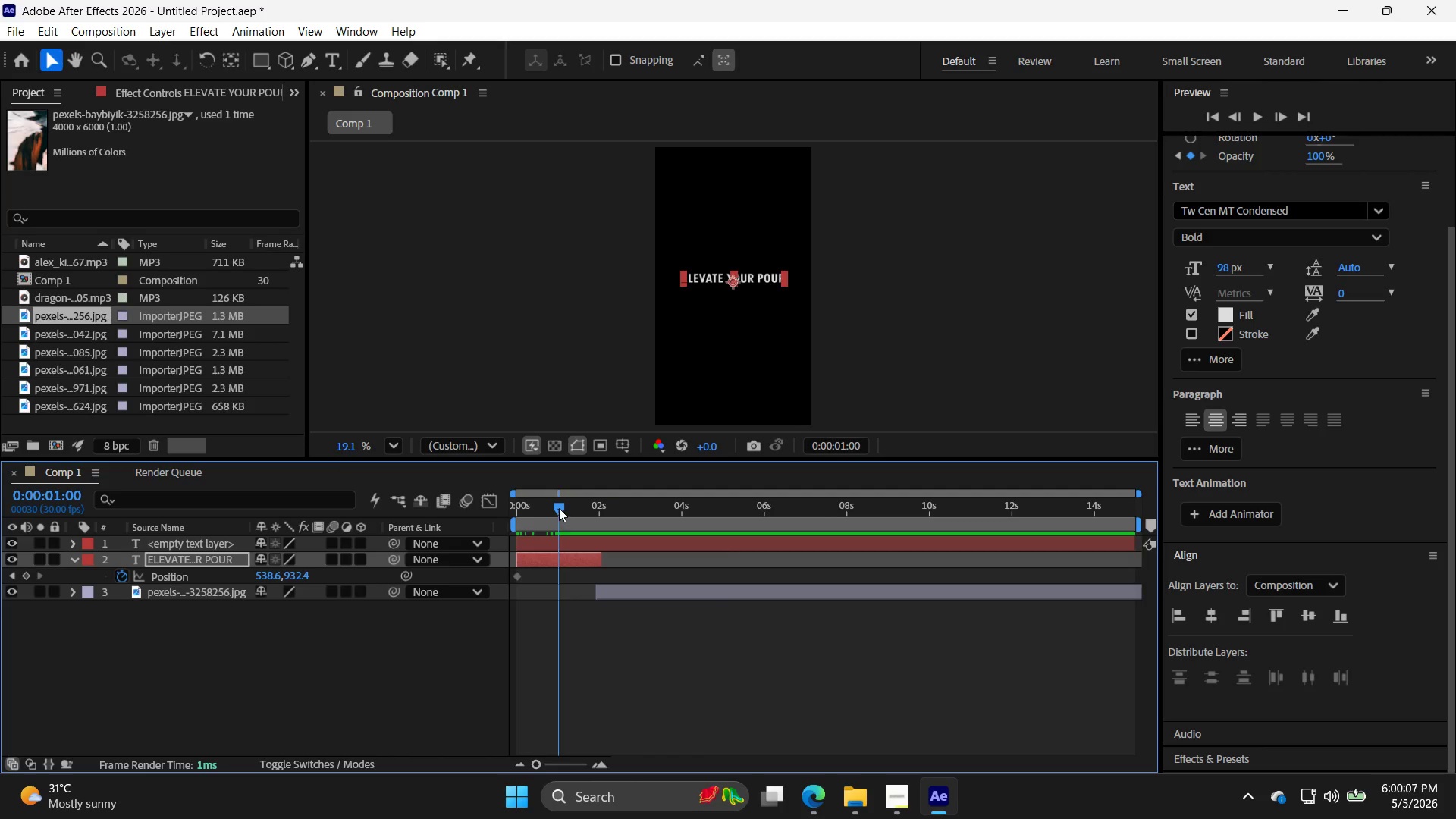 
left_click_drag(start_coordinate=[559, 508], to_coordinate=[553, 510])
 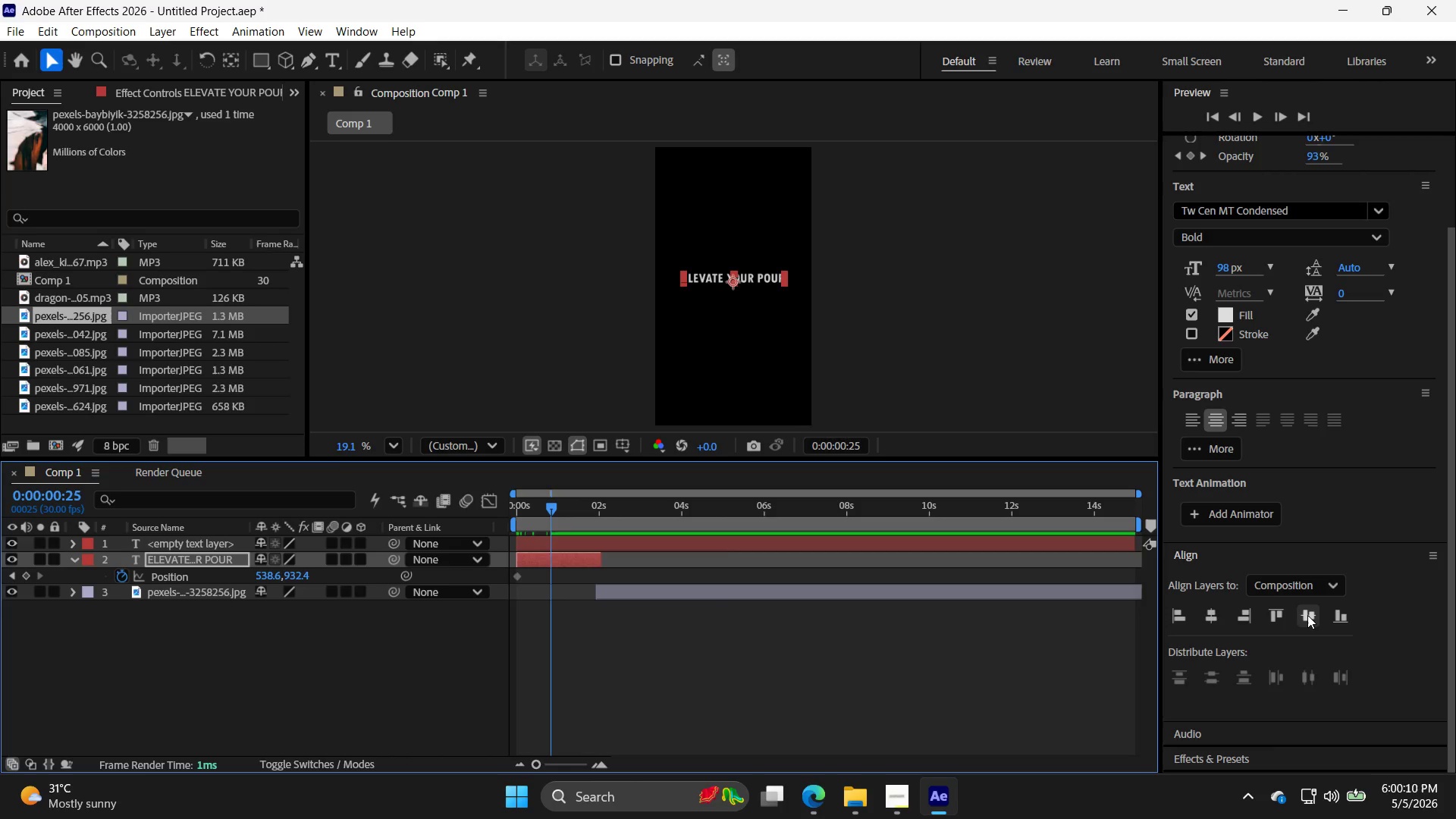 
left_click([1307, 615])
 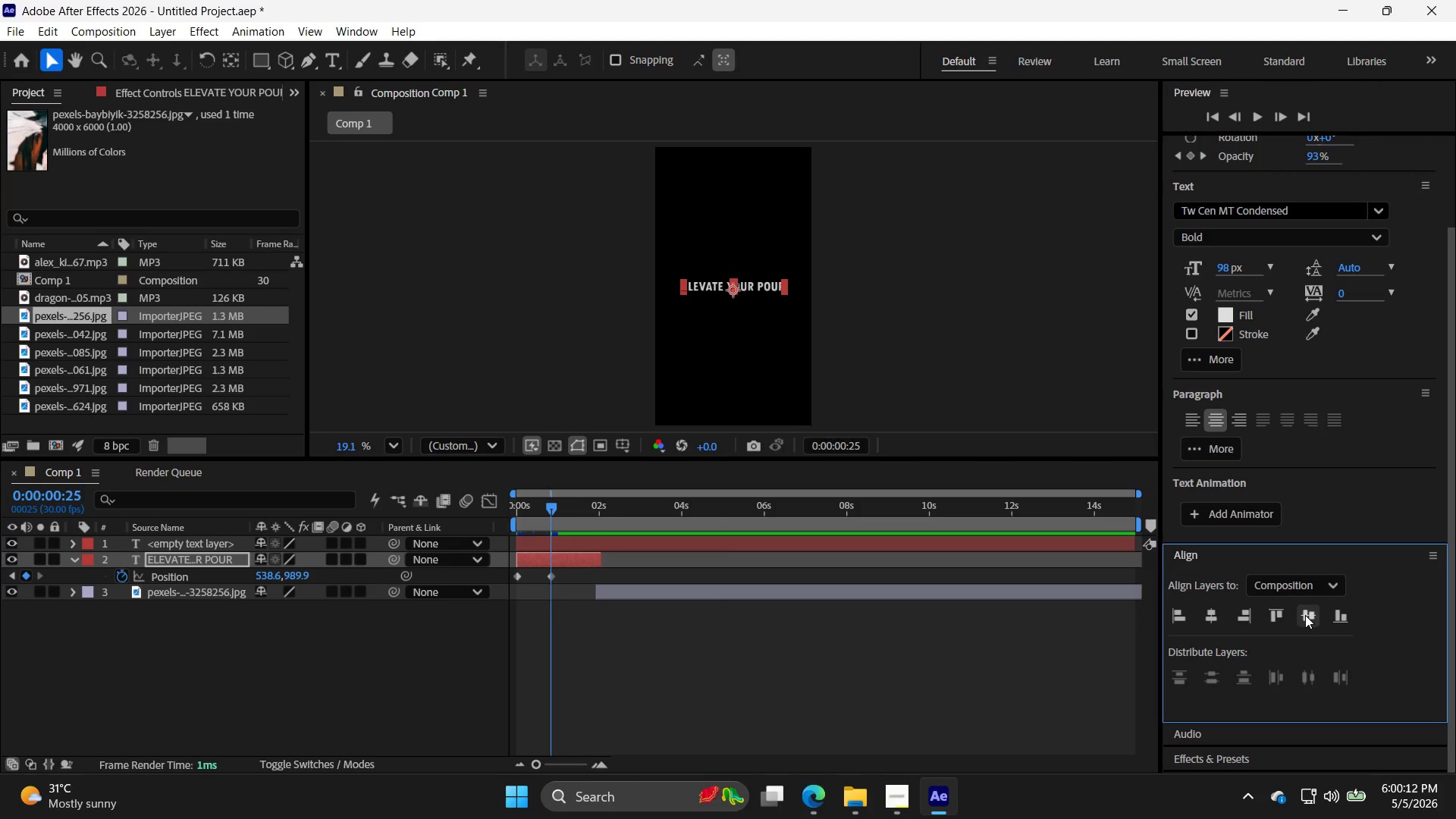 
left_click([865, 683])
 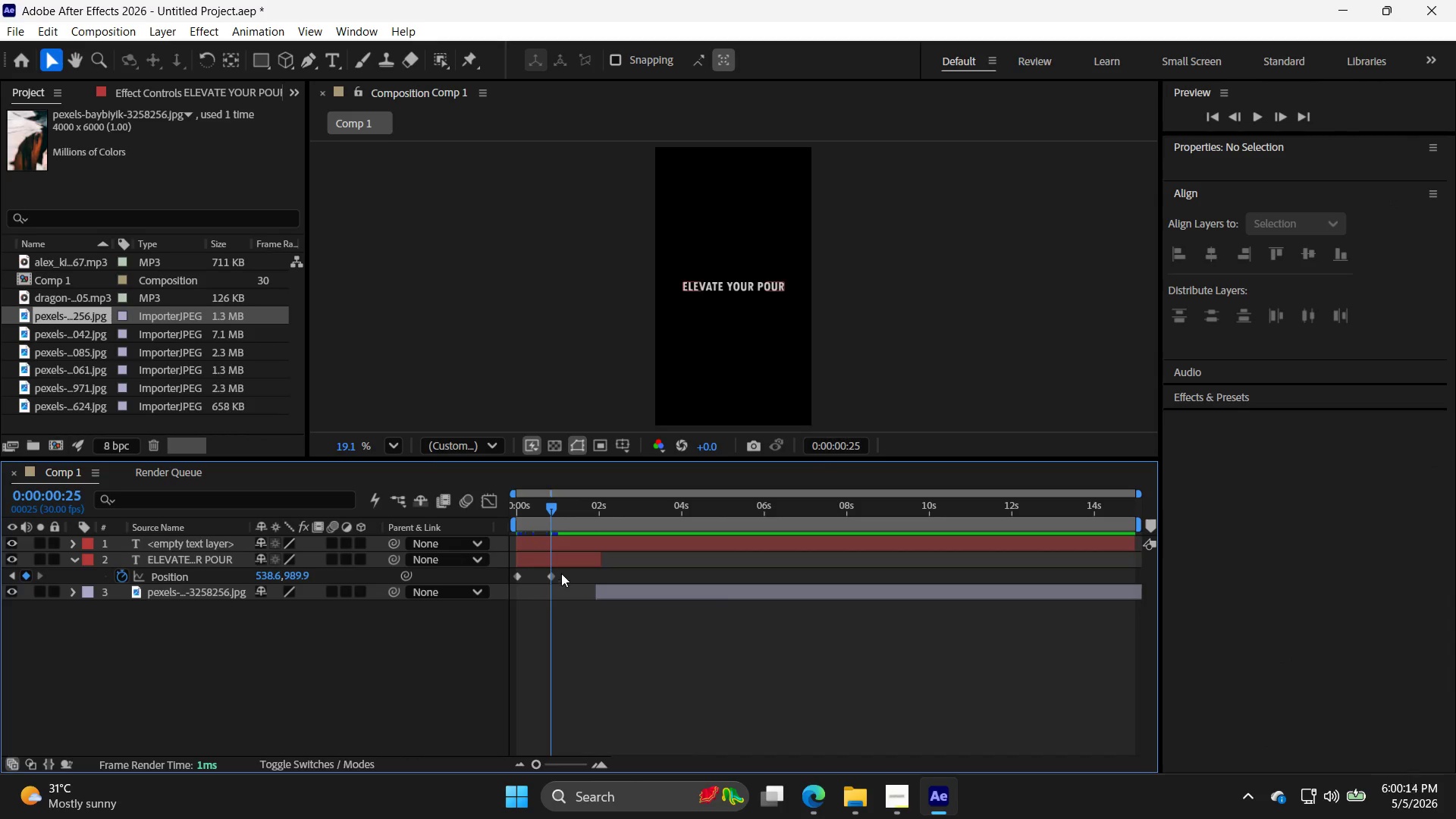 
left_click([553, 573])
 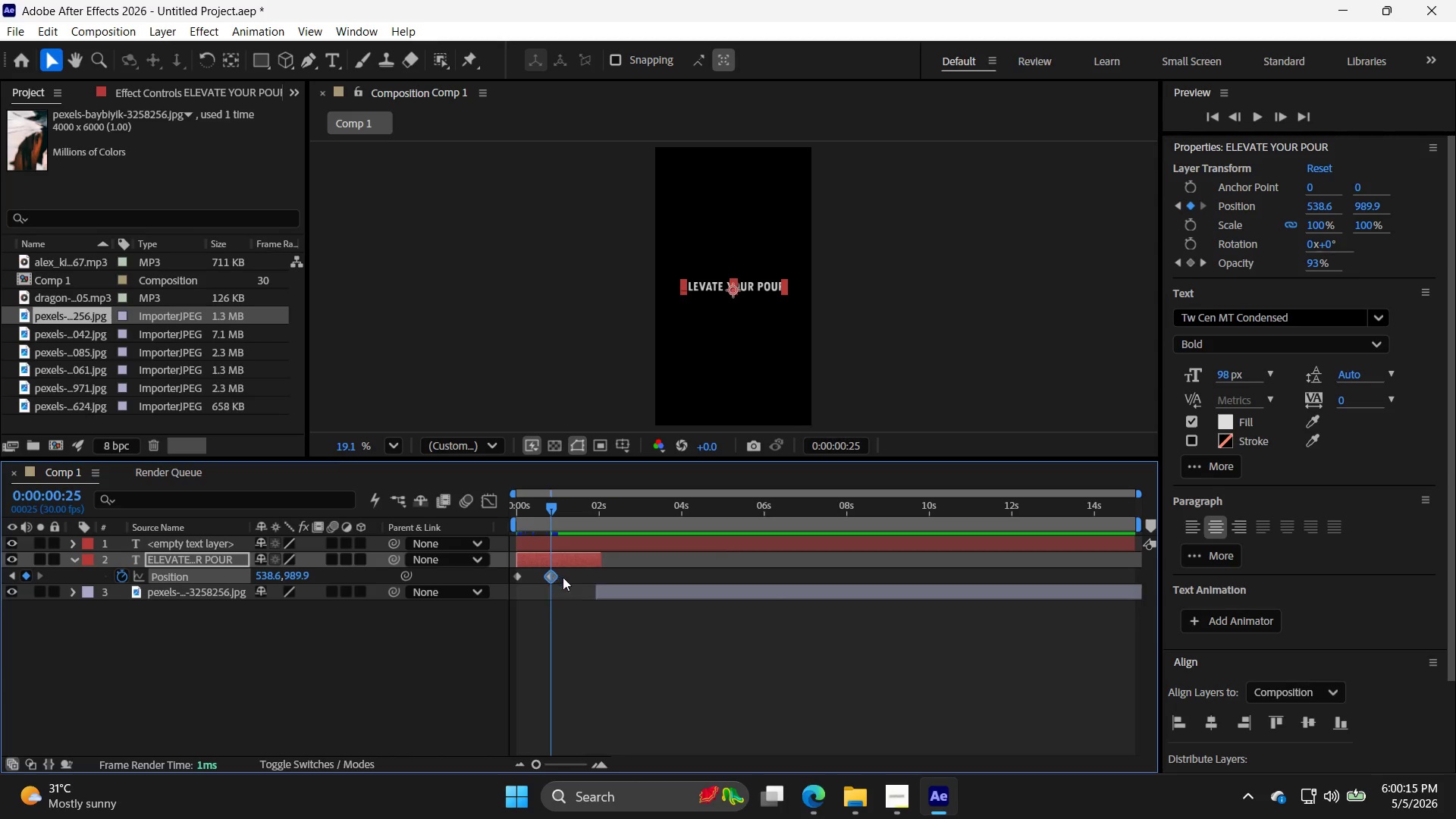 
key(F9)
 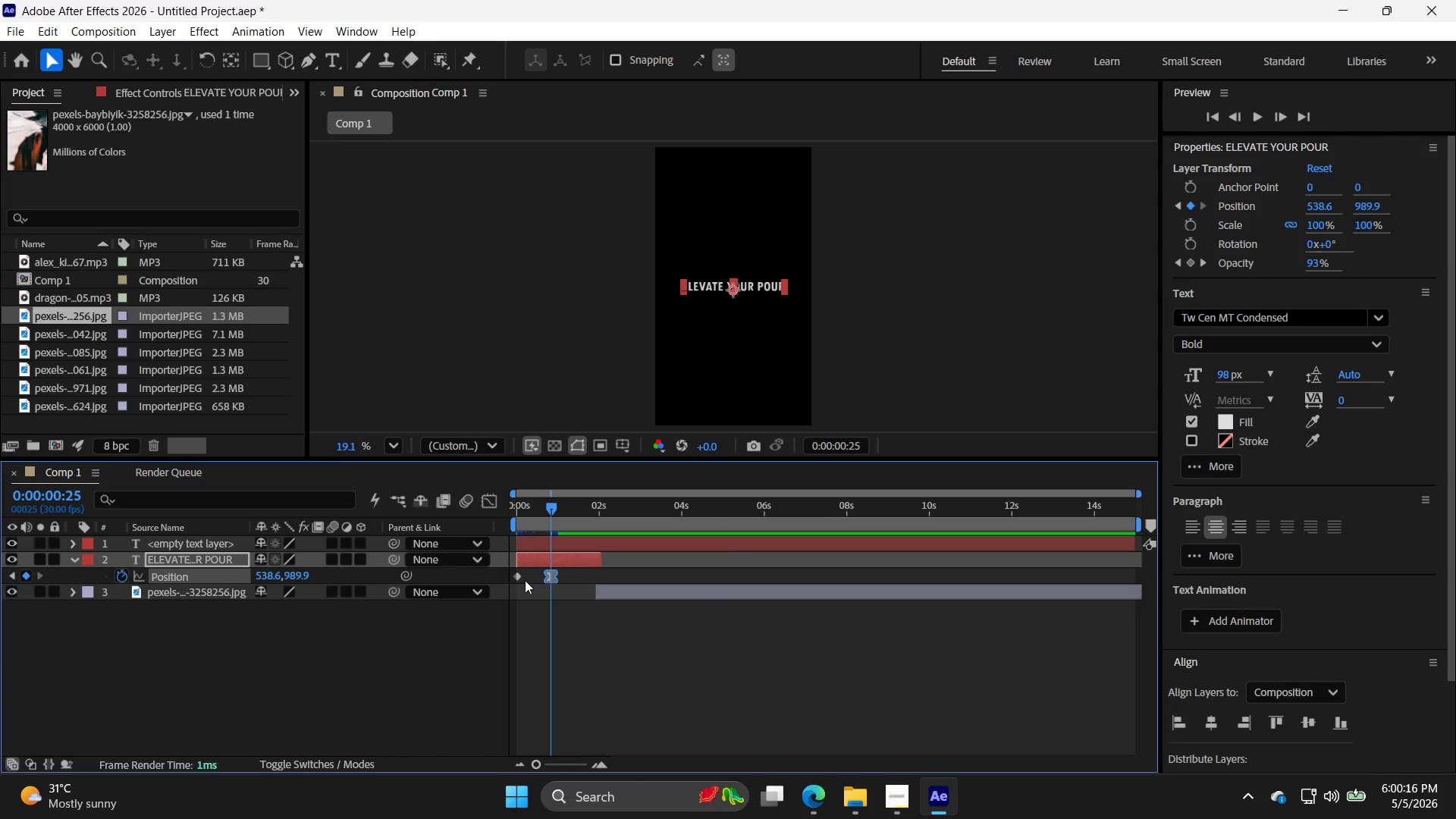 
left_click([519, 573])
 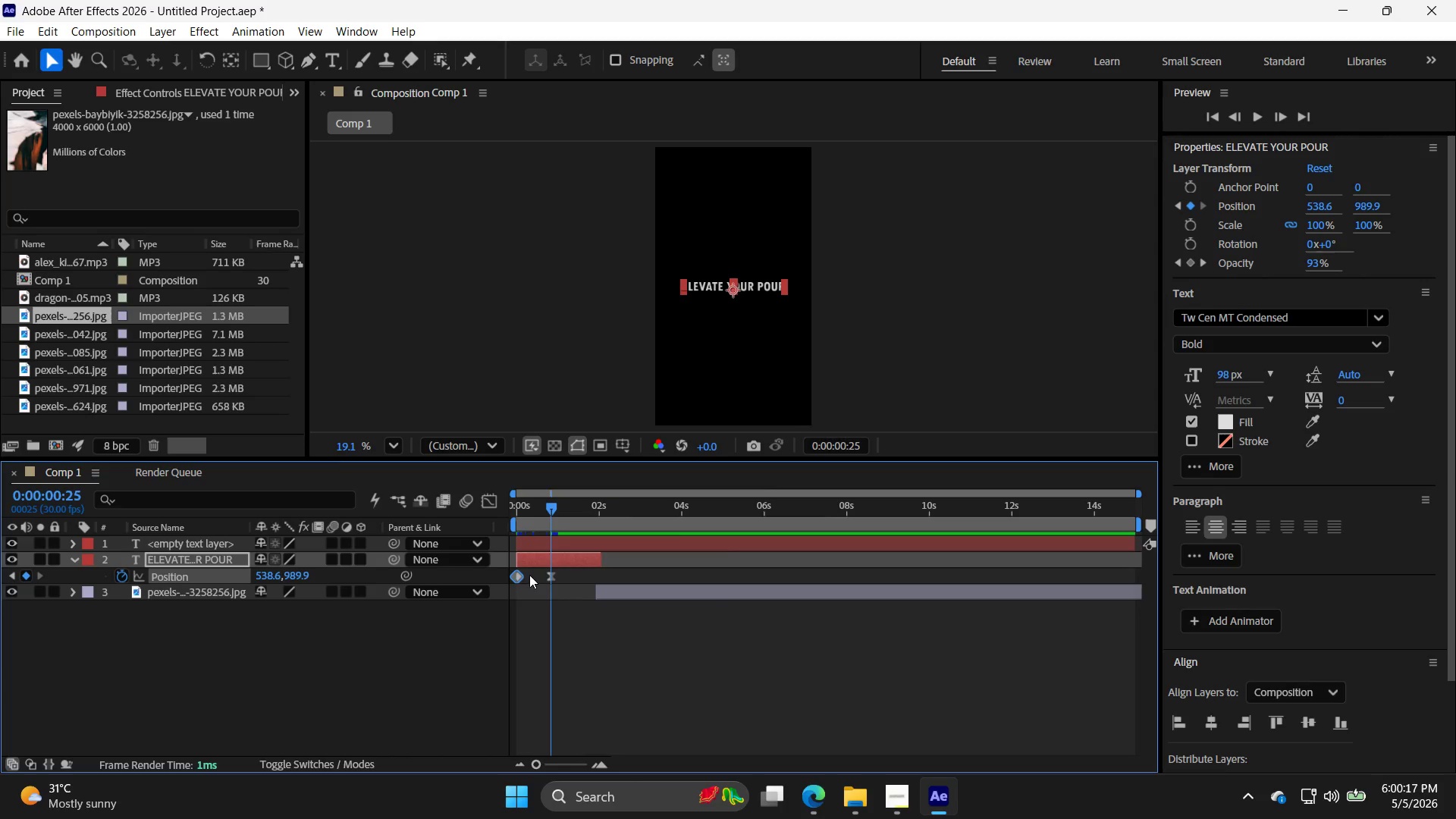 
key(F9)
 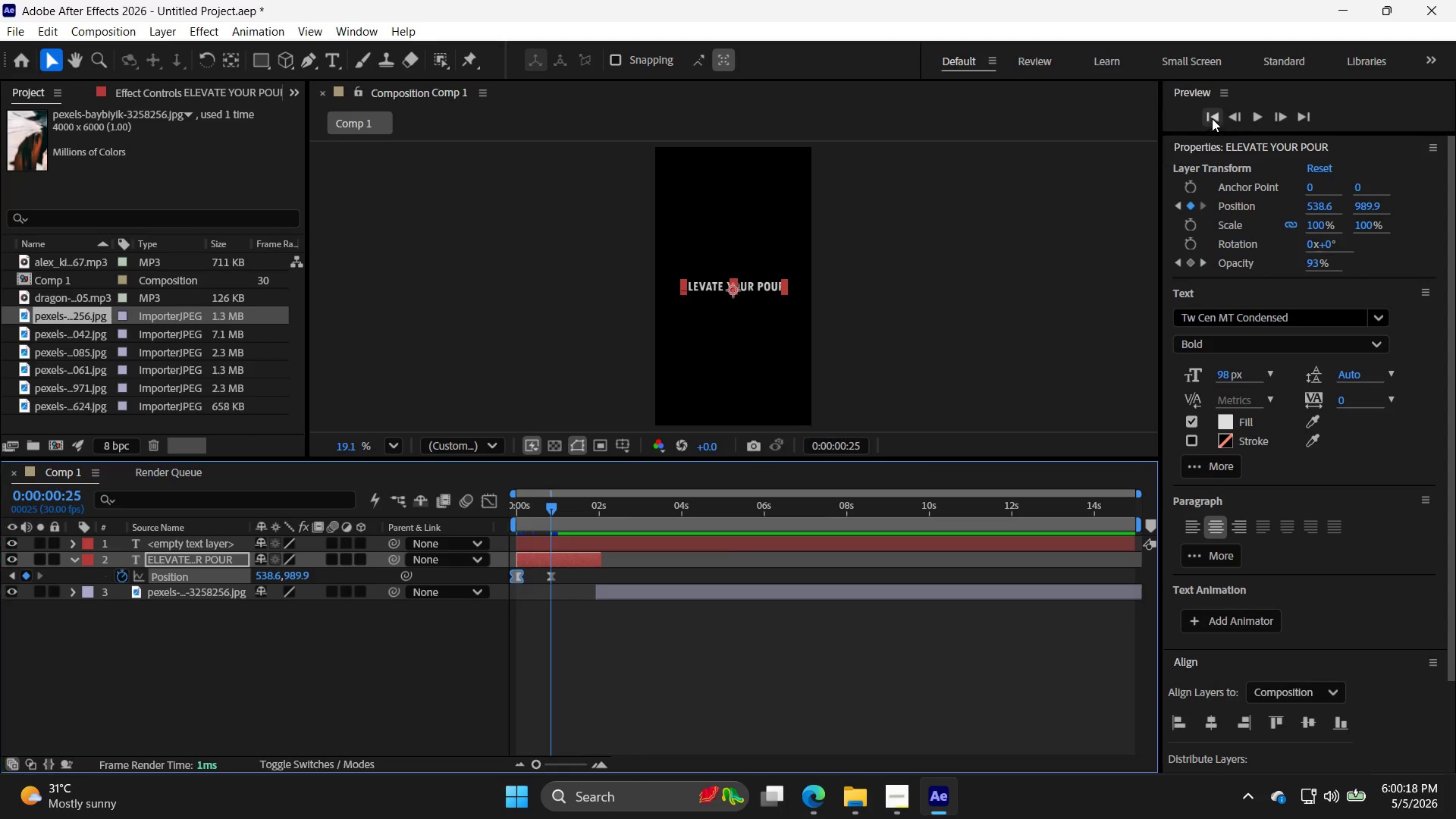 
double_click([1264, 116])
 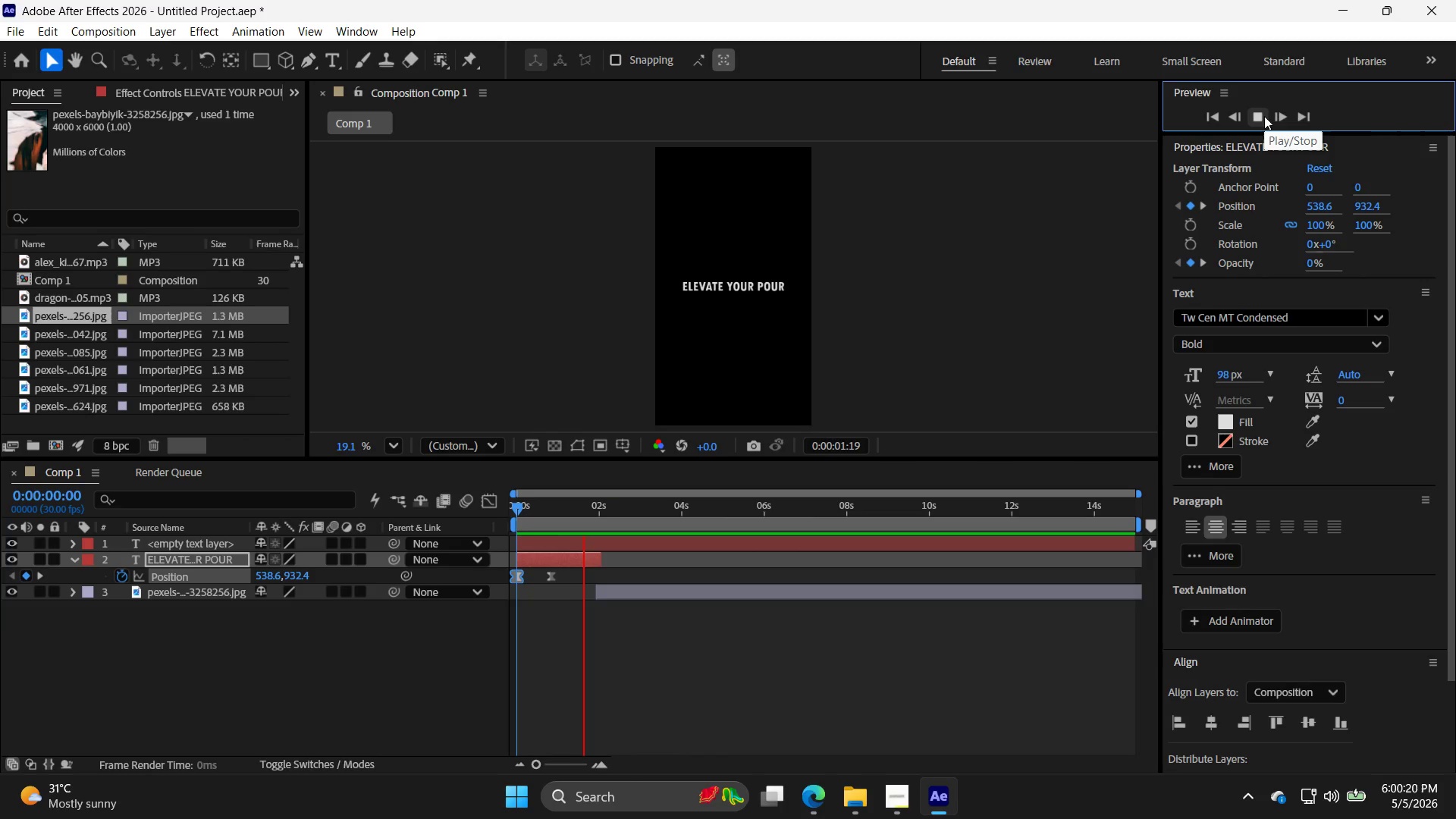 
left_click([1264, 116])
 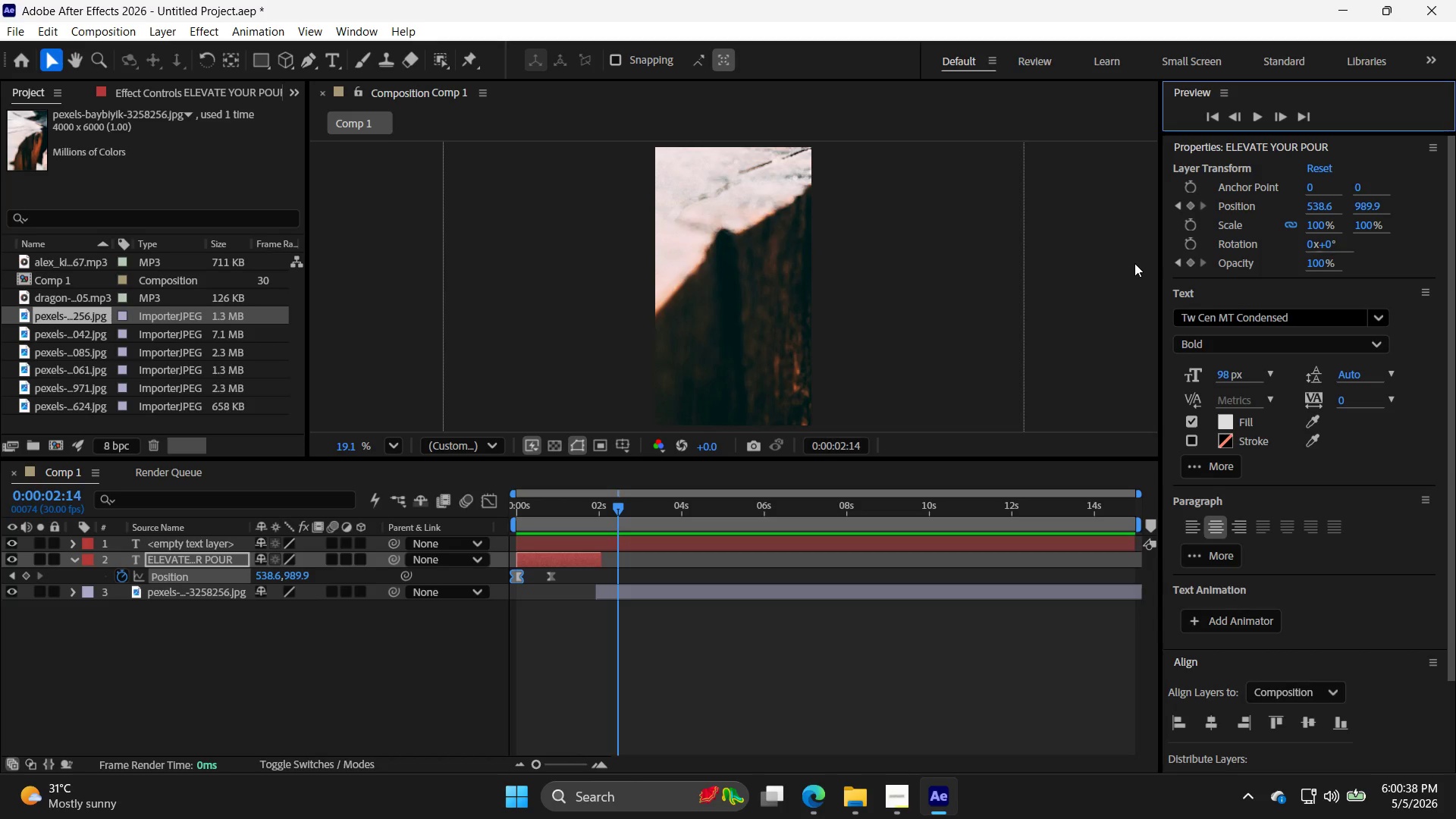 
wait(21.75)
 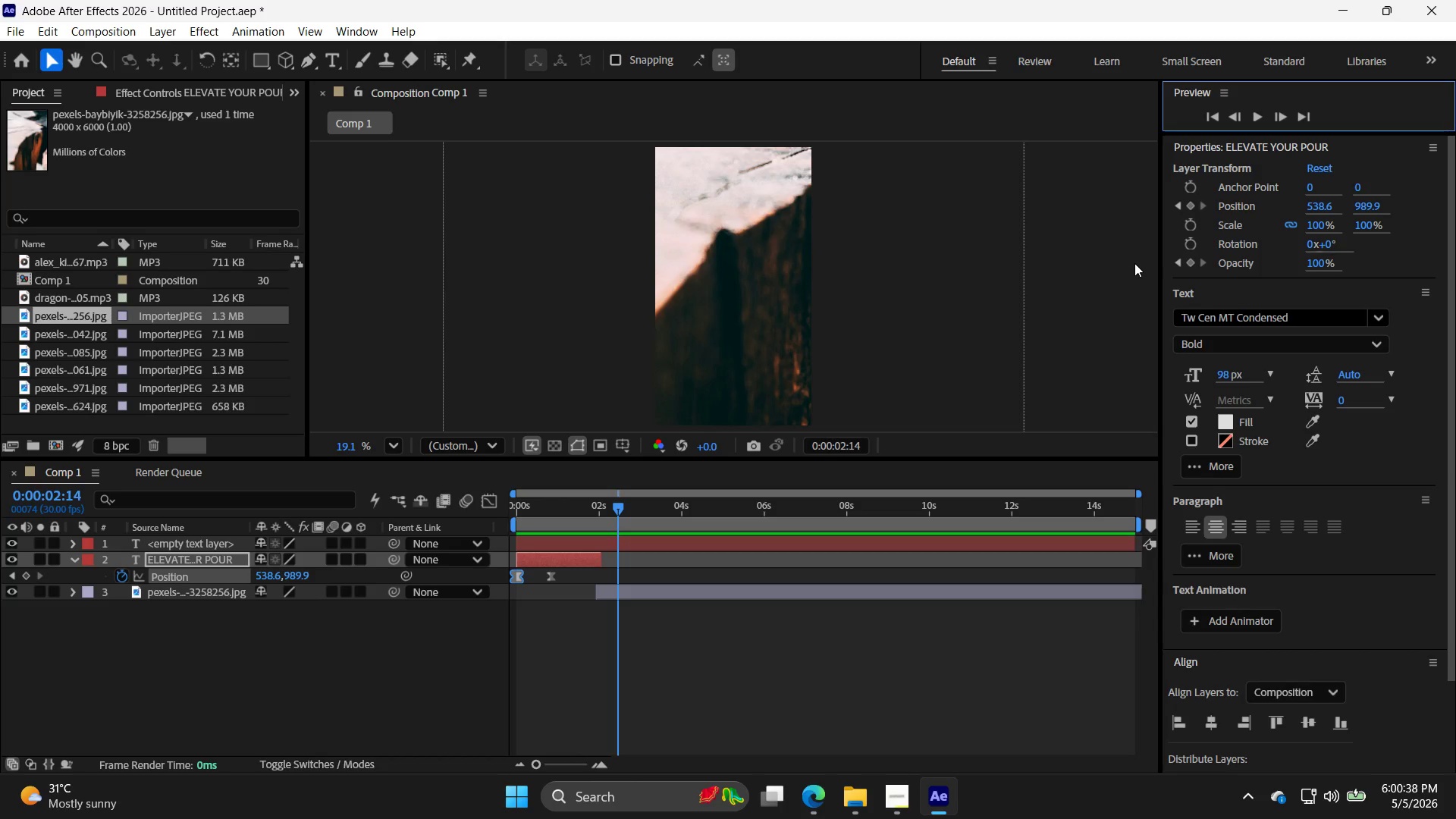 
left_click_drag(start_coordinate=[621, 508], to_coordinate=[596, 515])
 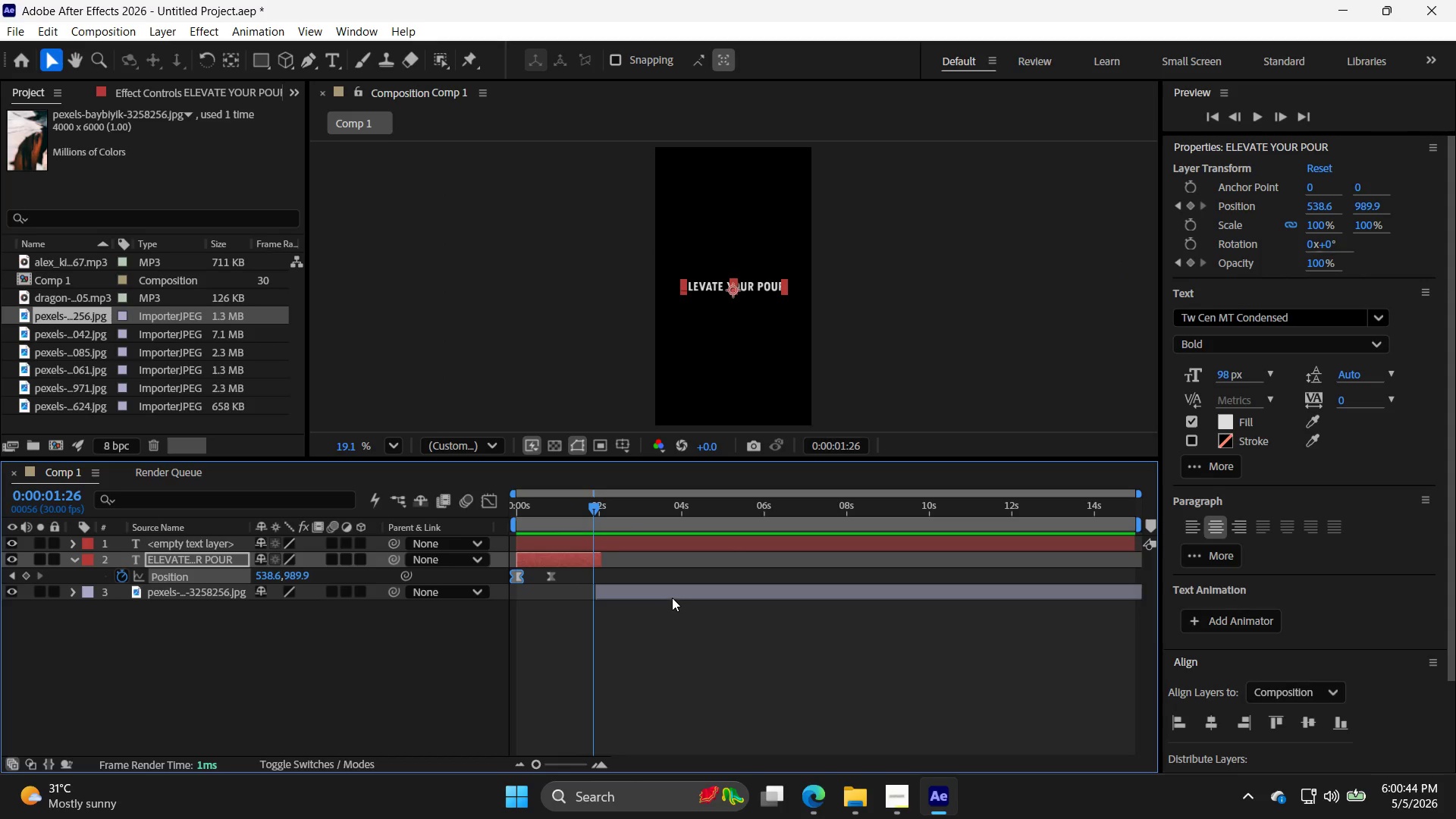 
left_click([672, 596])
 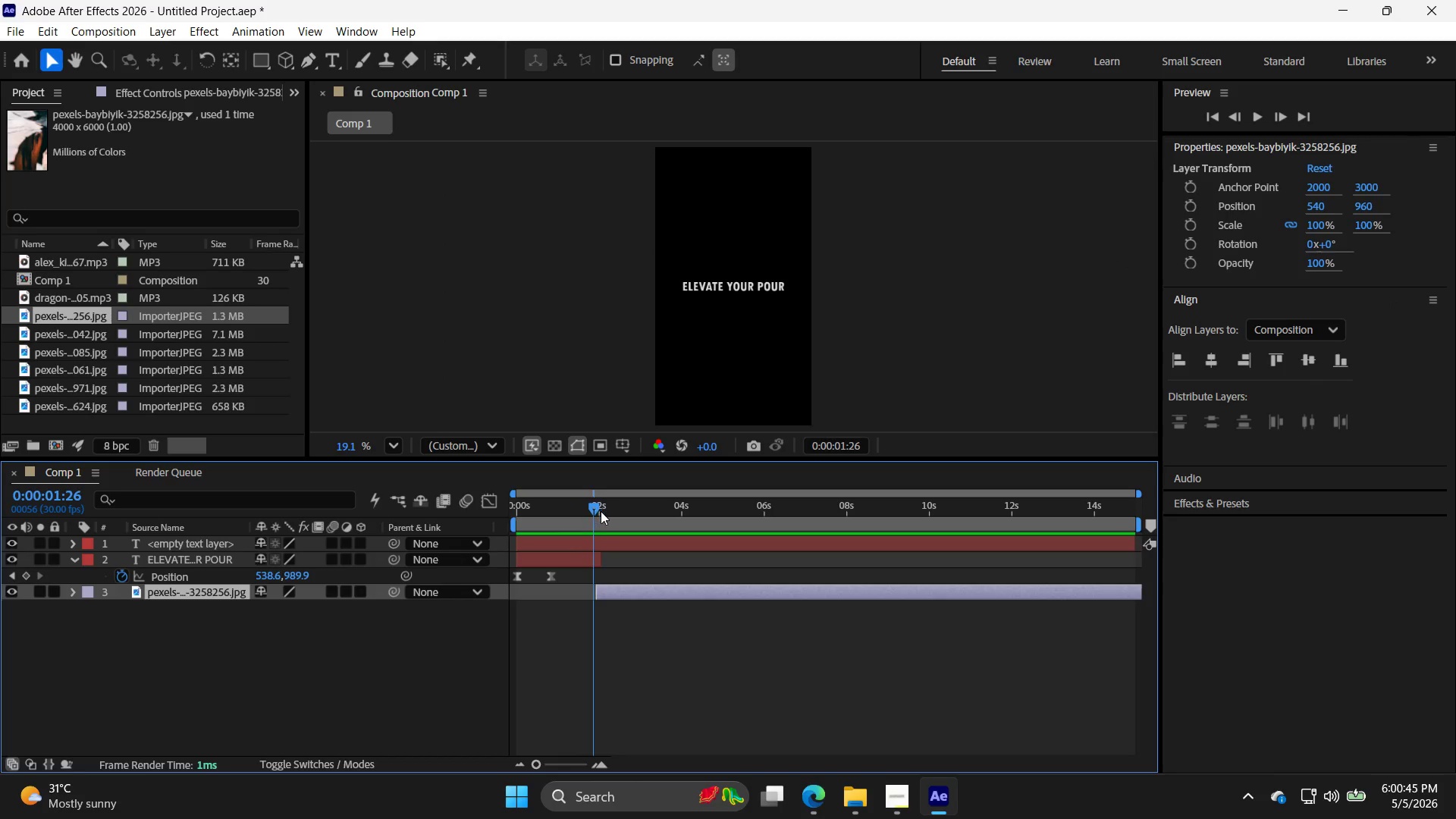 
left_click_drag(start_coordinate=[595, 507], to_coordinate=[574, 510])
 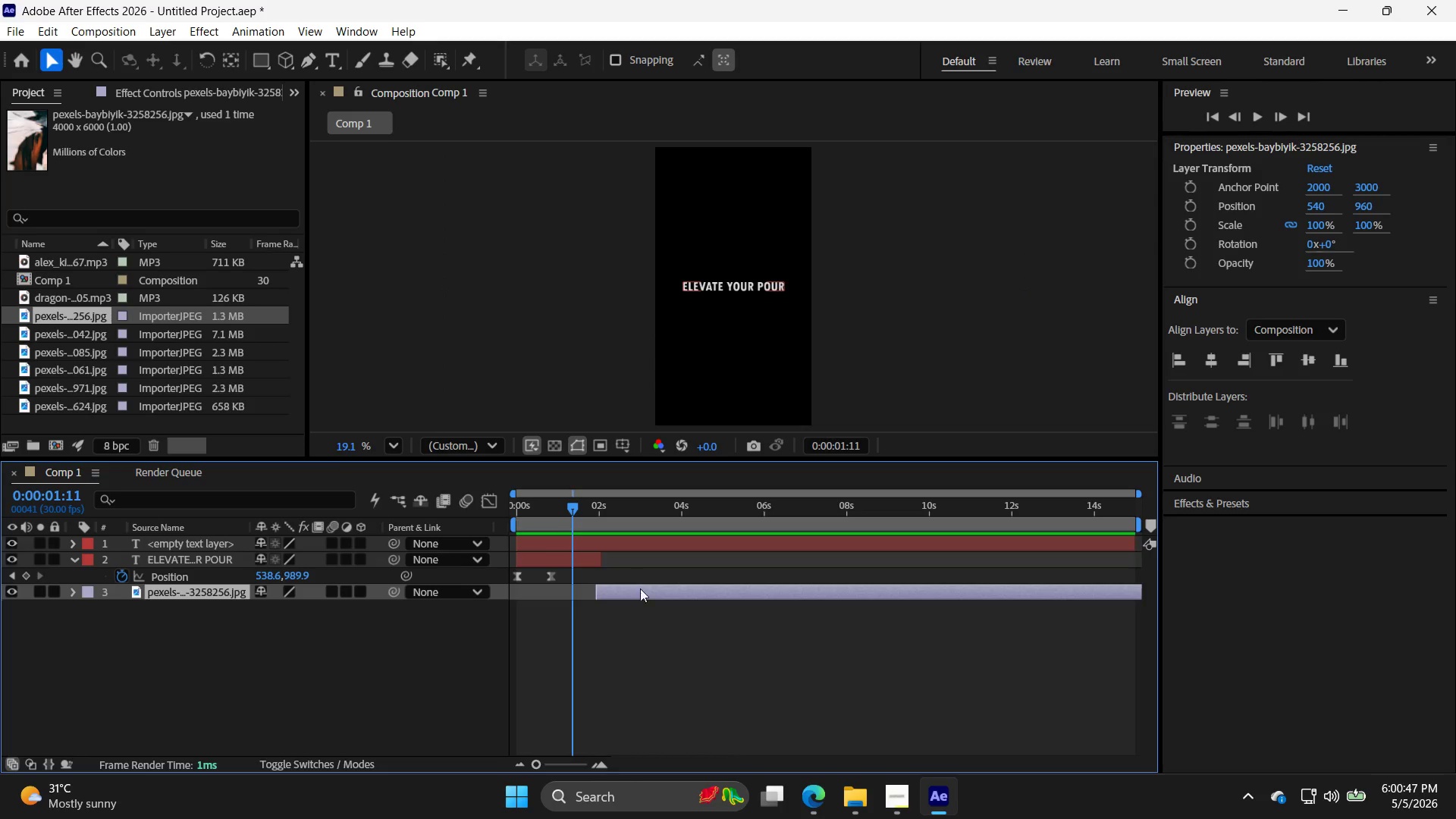 
left_click([646, 596])
 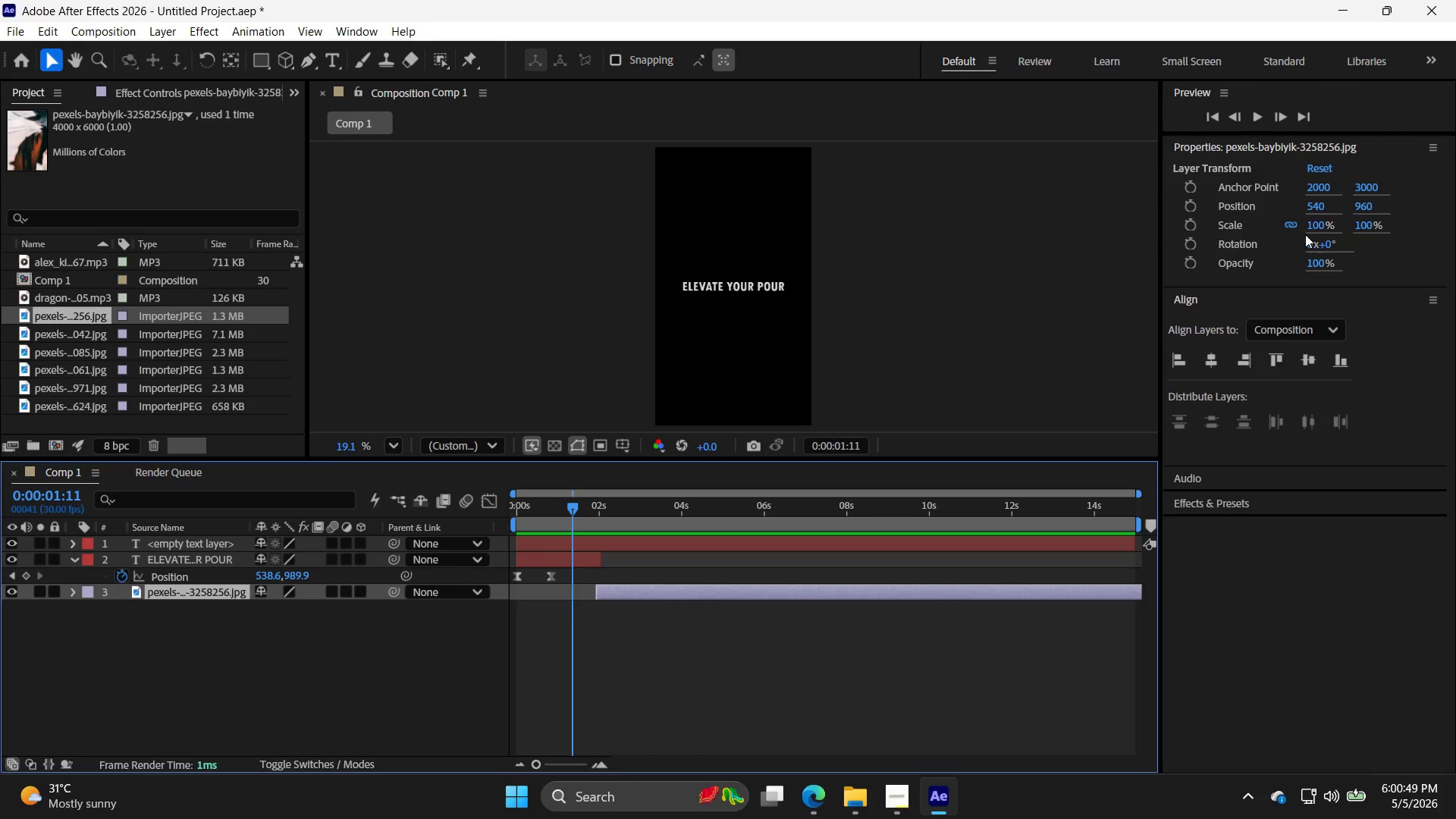 
double_click([1318, 223])
 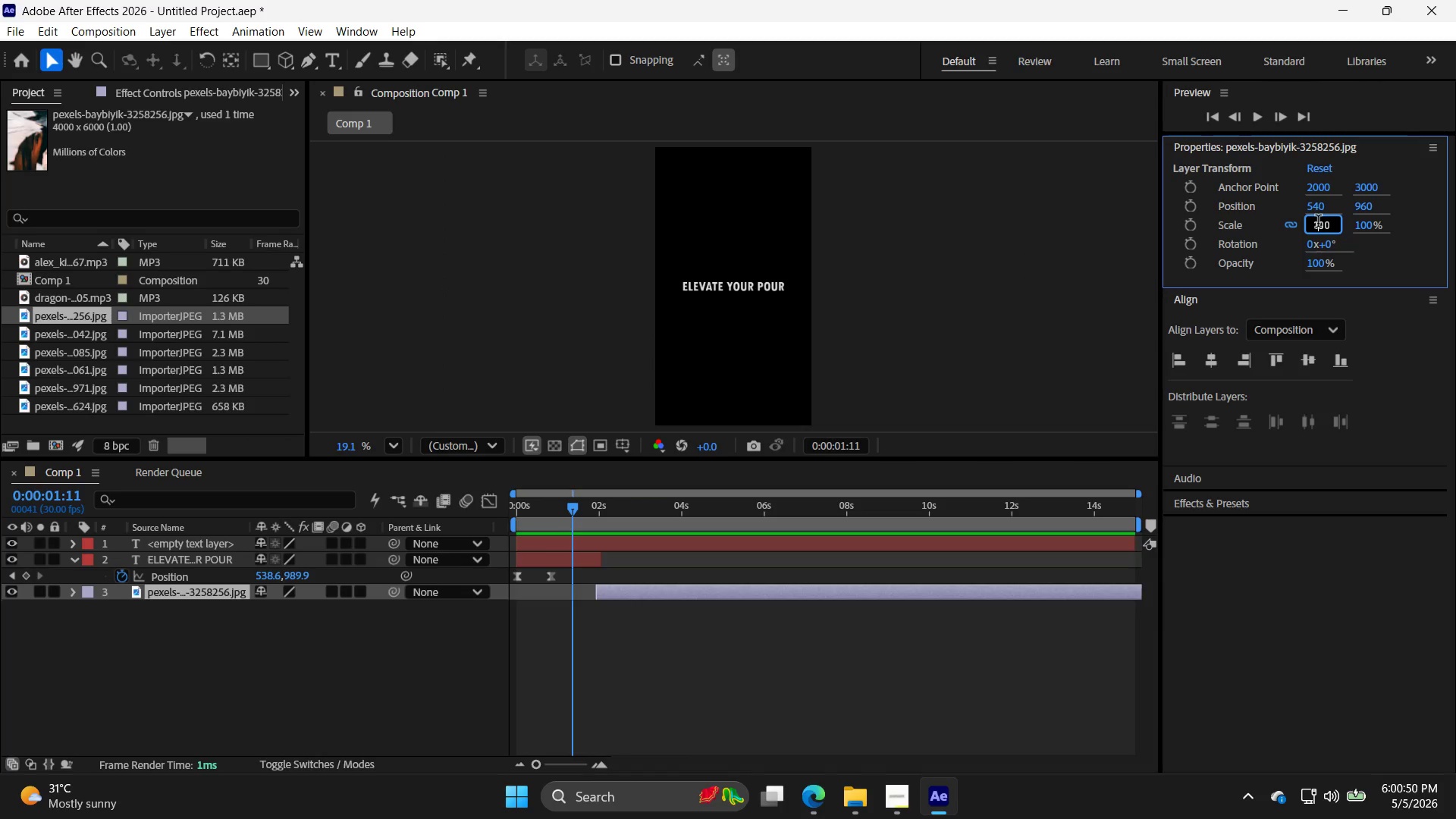 
triple_click([1318, 223])
 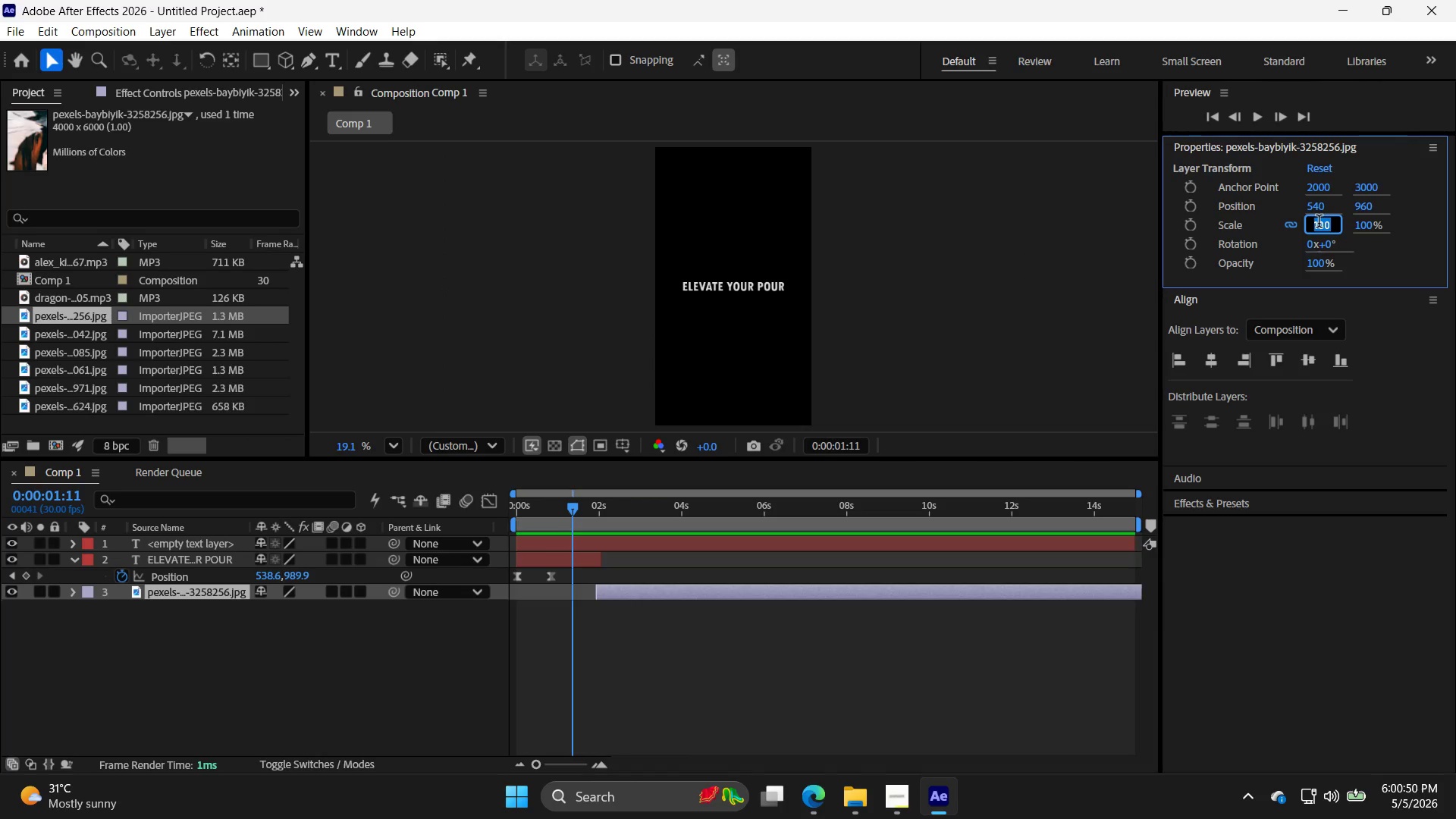 
key(Numpad3)
 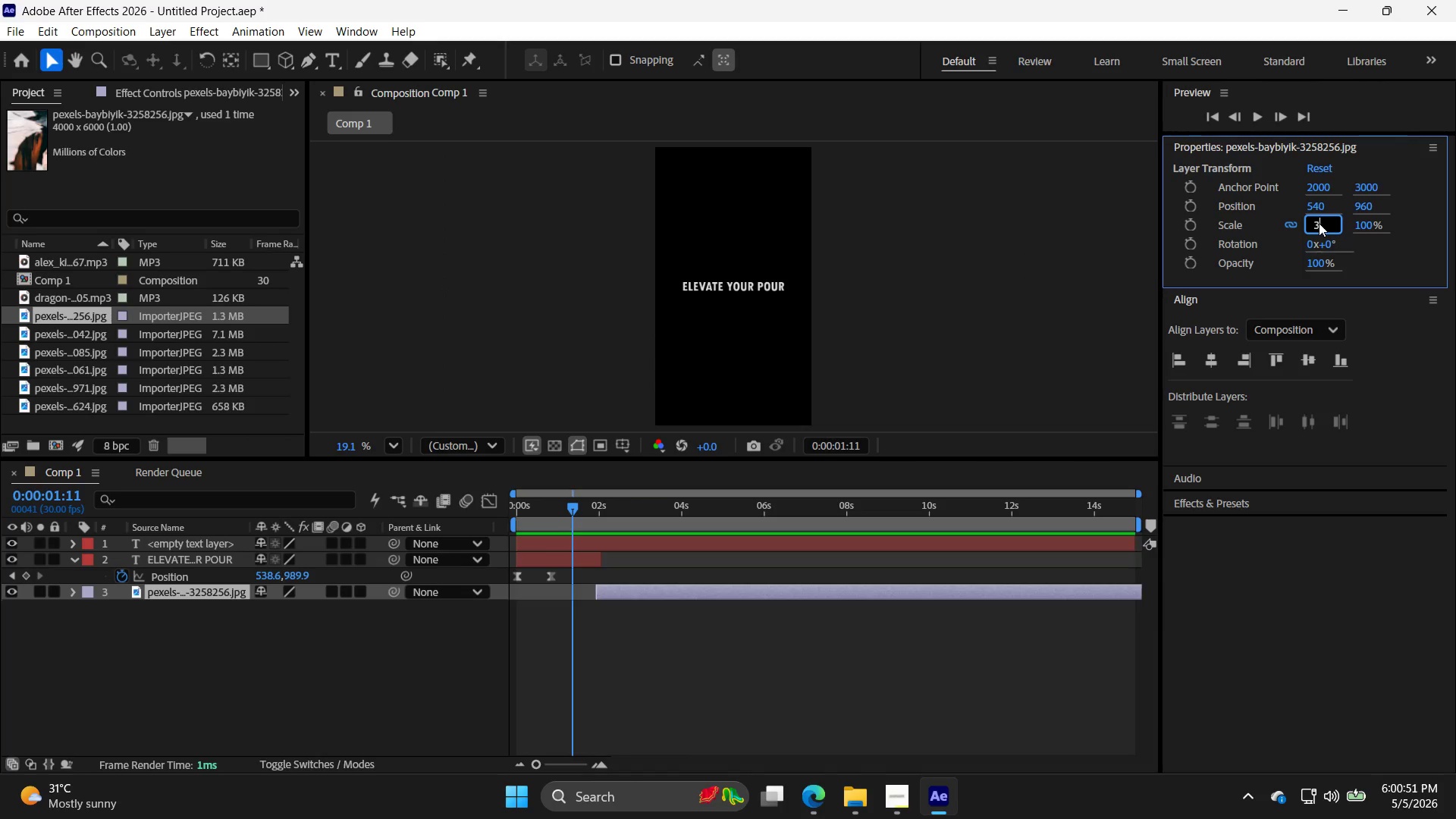 
key(Numpad0)
 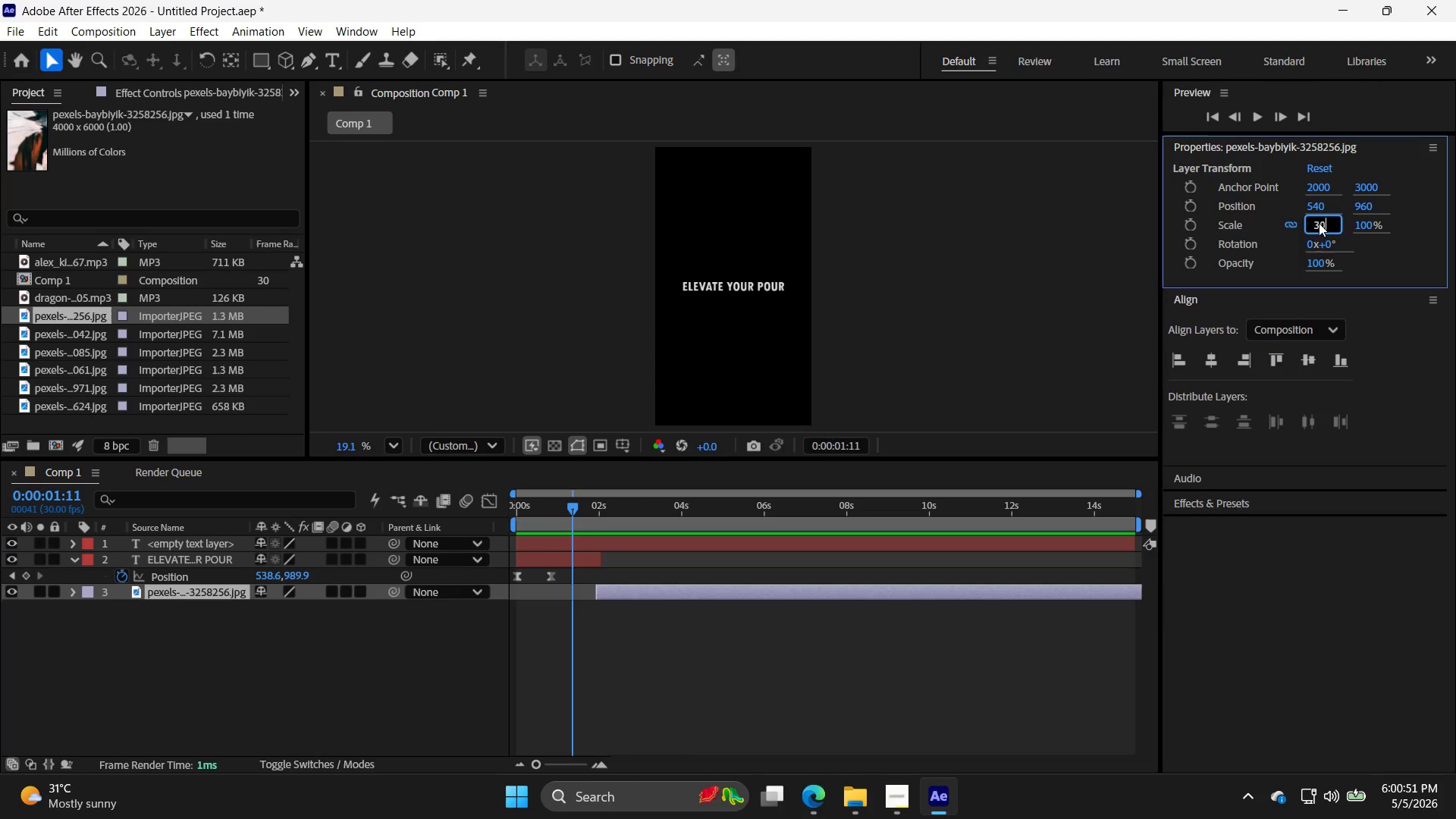 
key(NumpadEnter)
 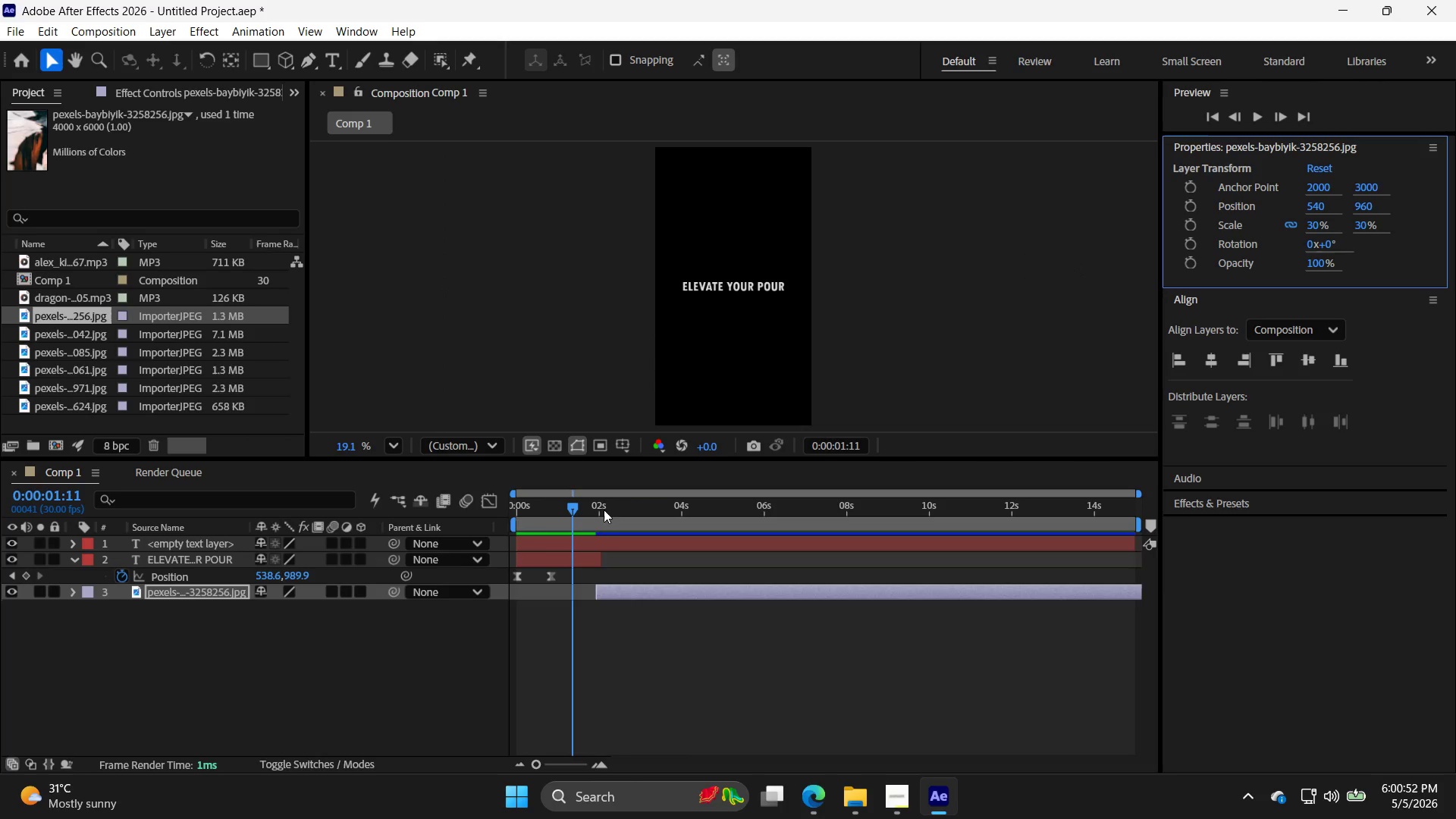 
left_click_drag(start_coordinate=[576, 507], to_coordinate=[606, 510])
 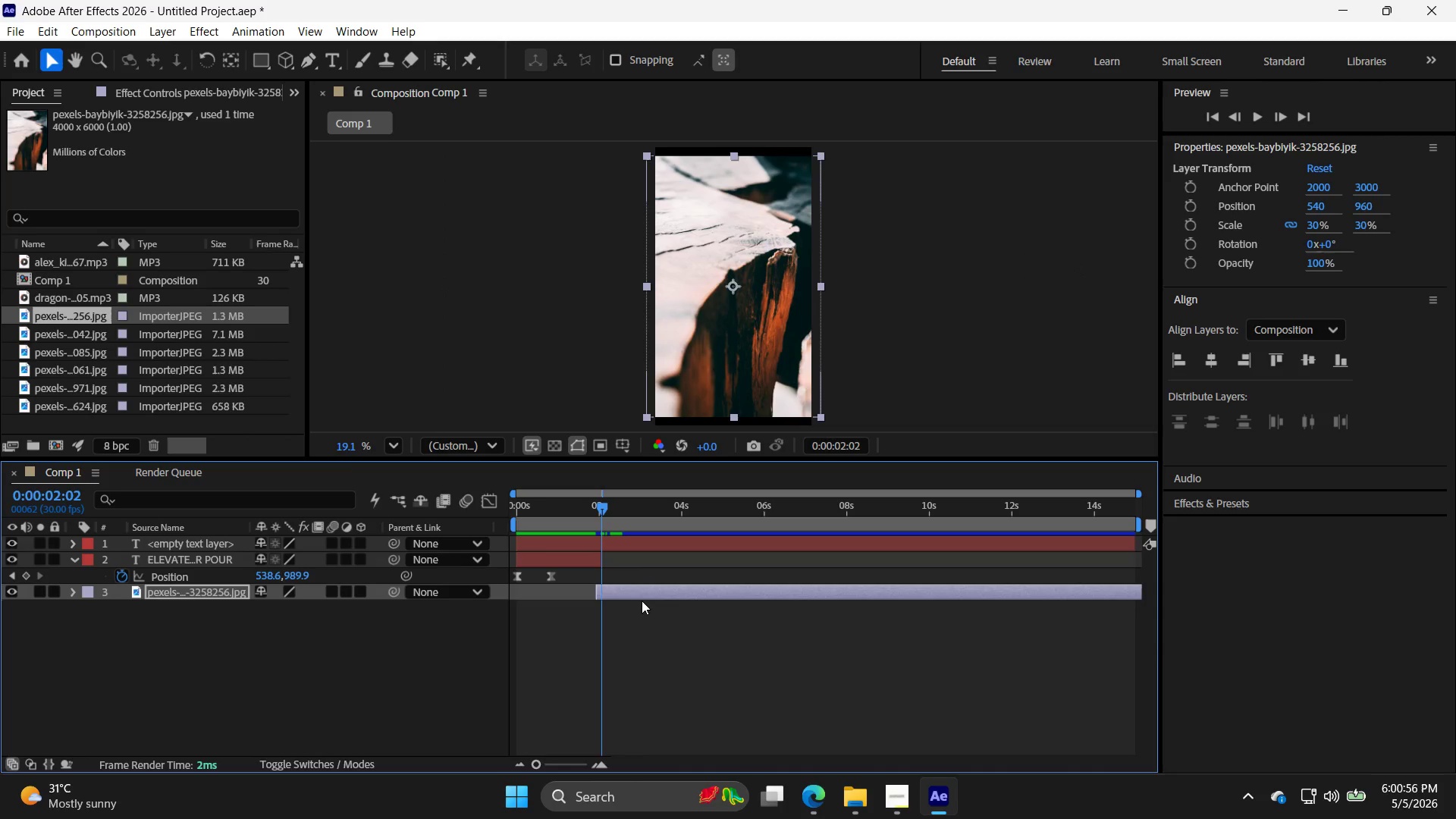 
left_click_drag(start_coordinate=[643, 592], to_coordinate=[648, 593])
 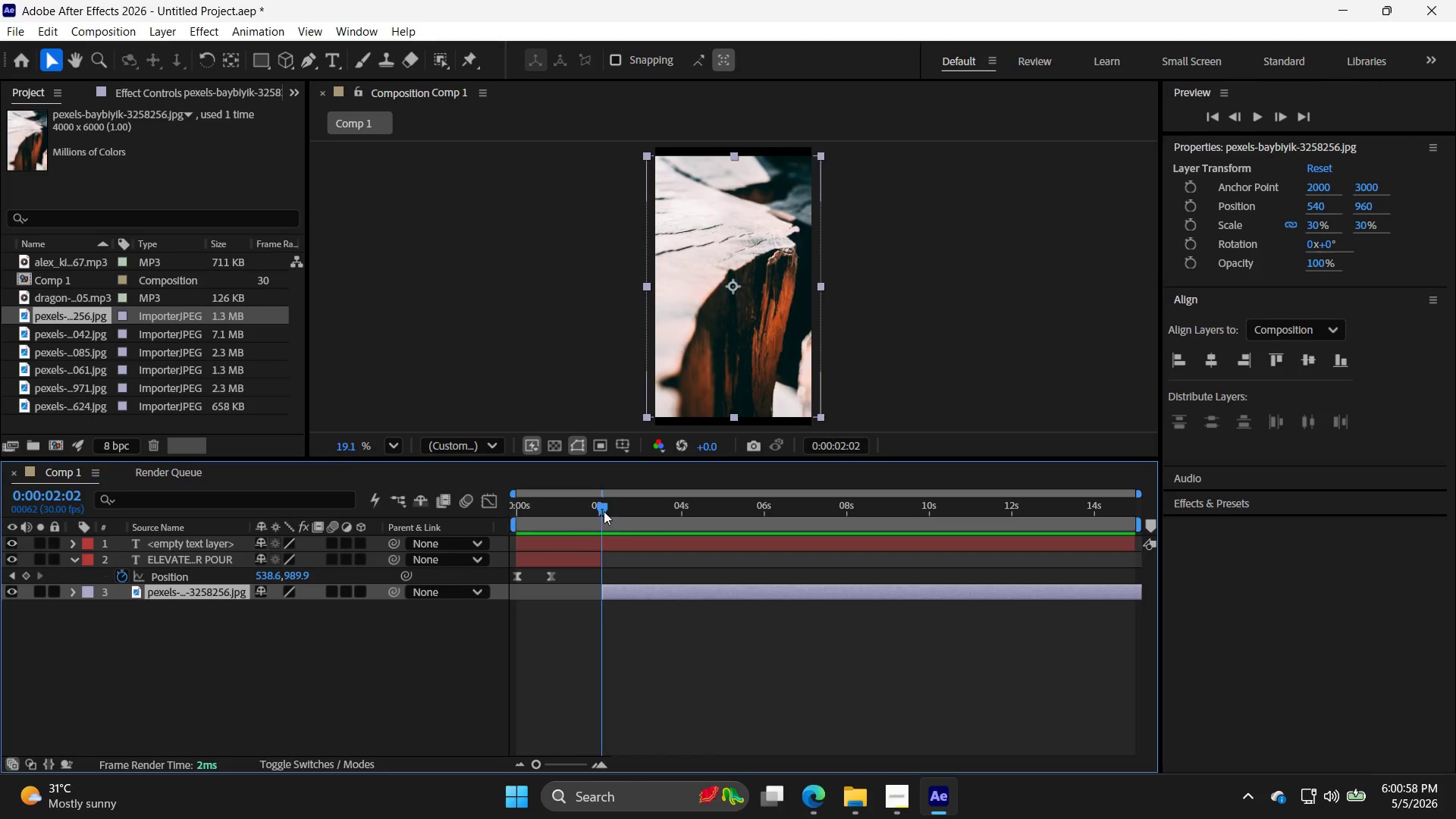 
left_click_drag(start_coordinate=[601, 508], to_coordinate=[694, 529])
 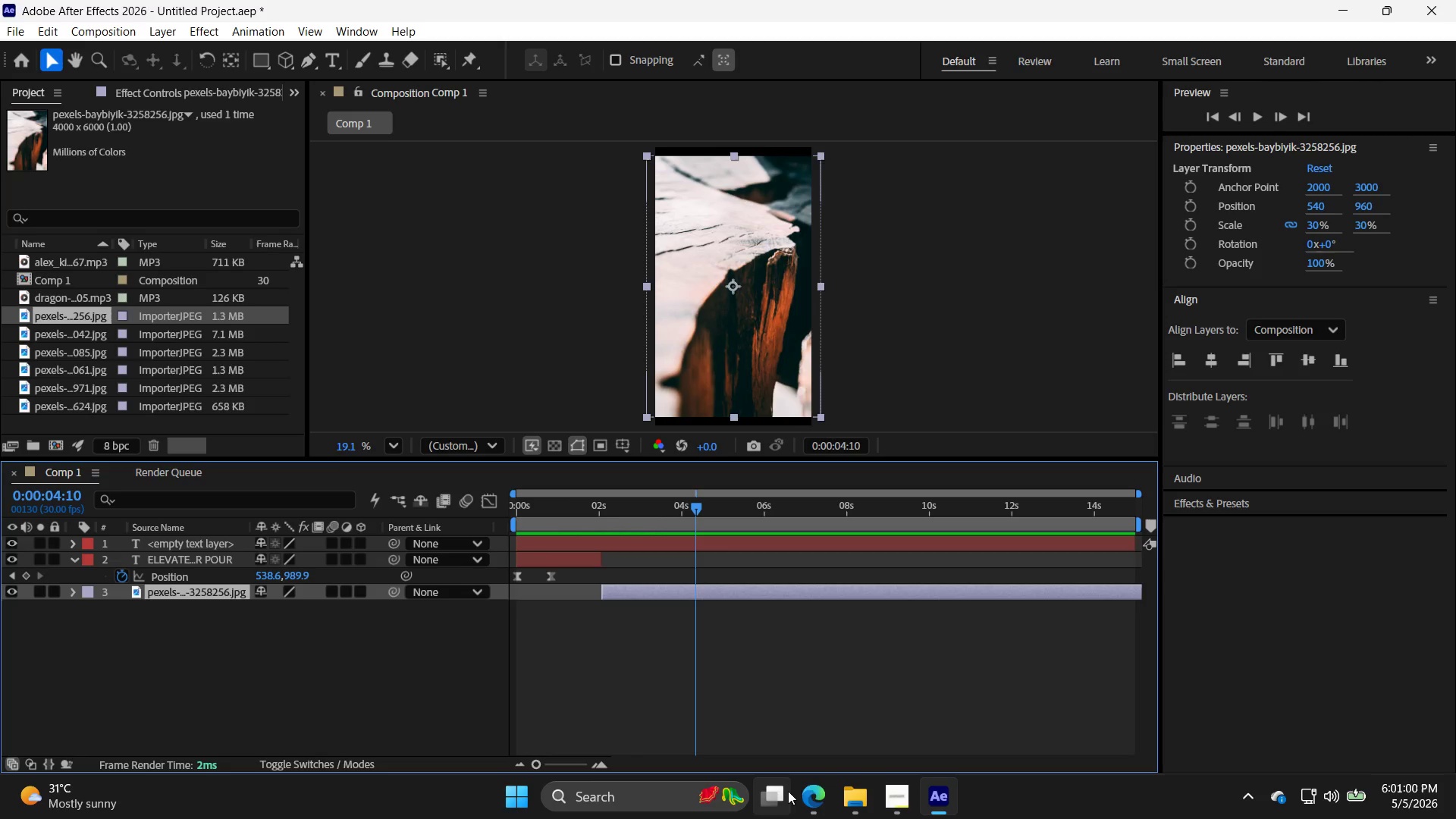 
left_click([818, 792])
 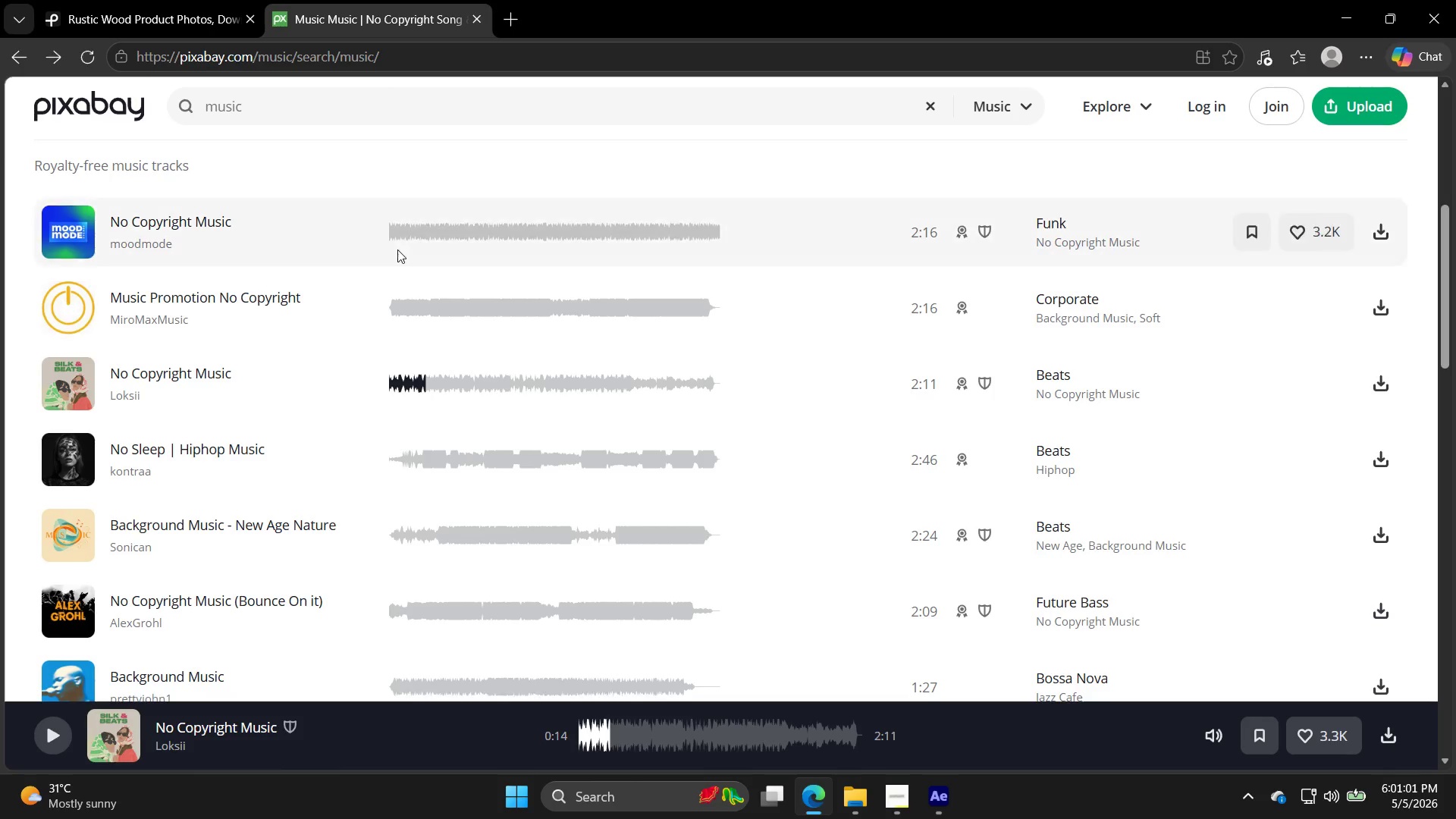 
left_click([214, 0])
 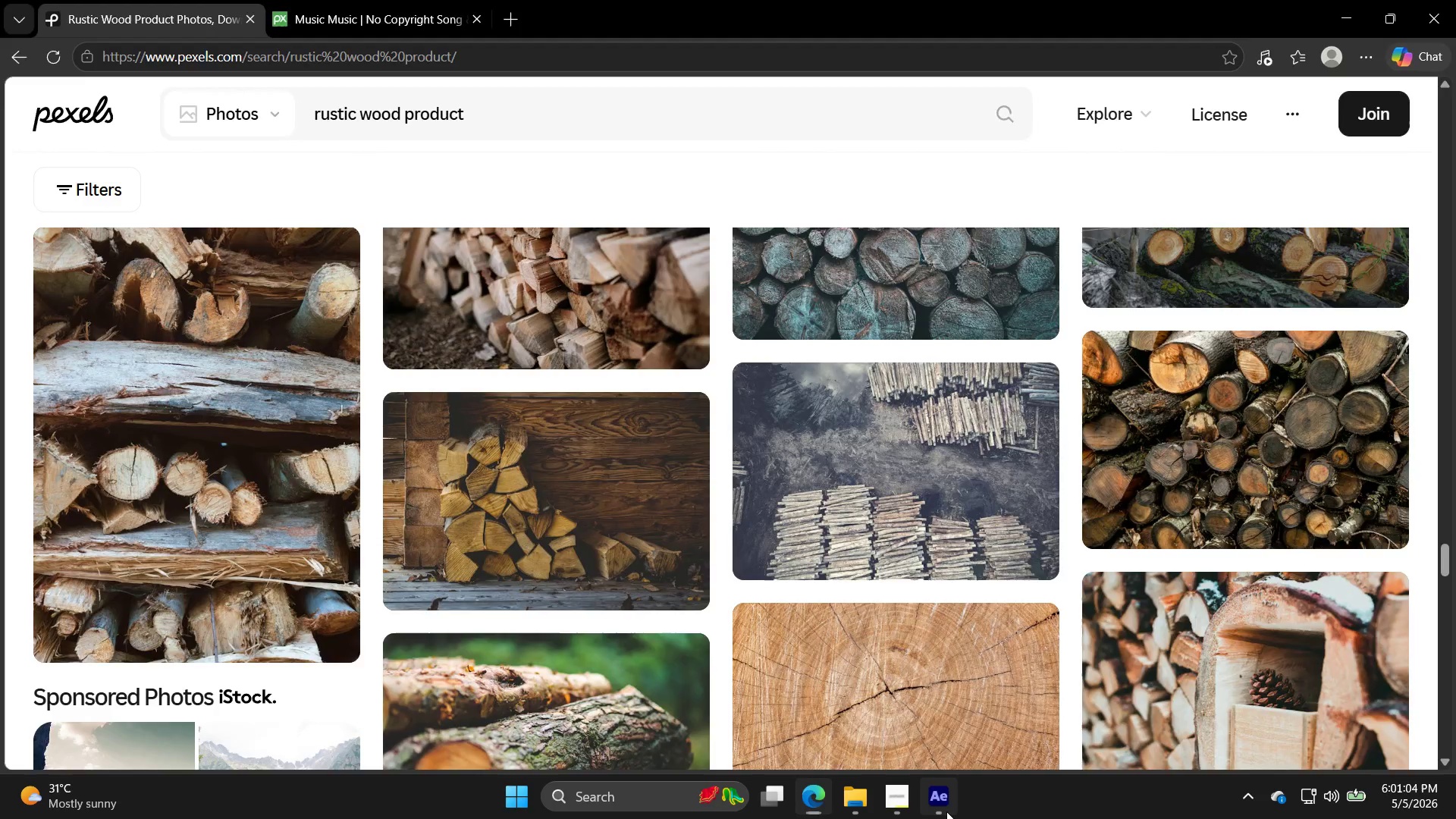 
left_click([816, 811])
 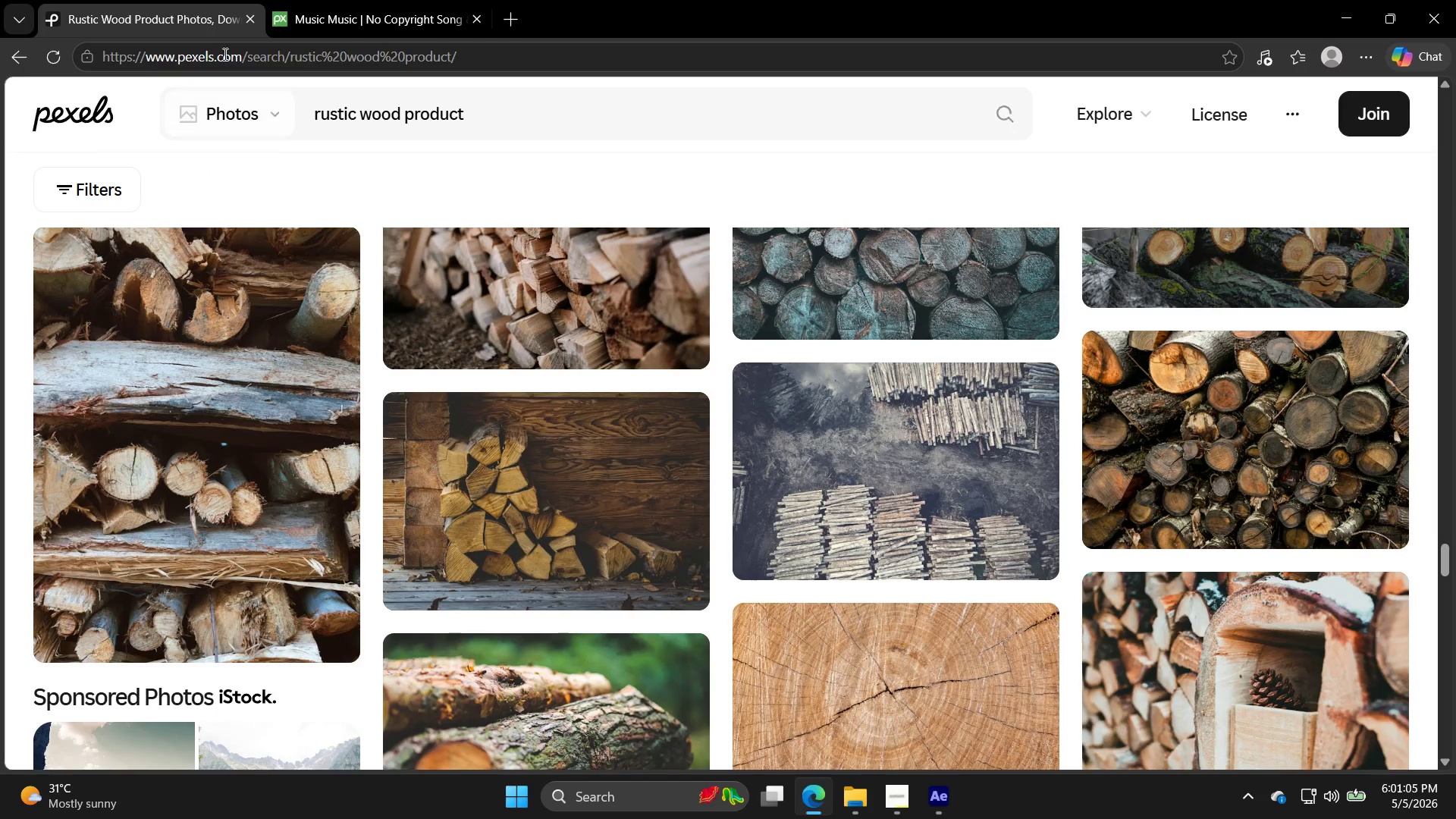 
left_click([359, 0])
 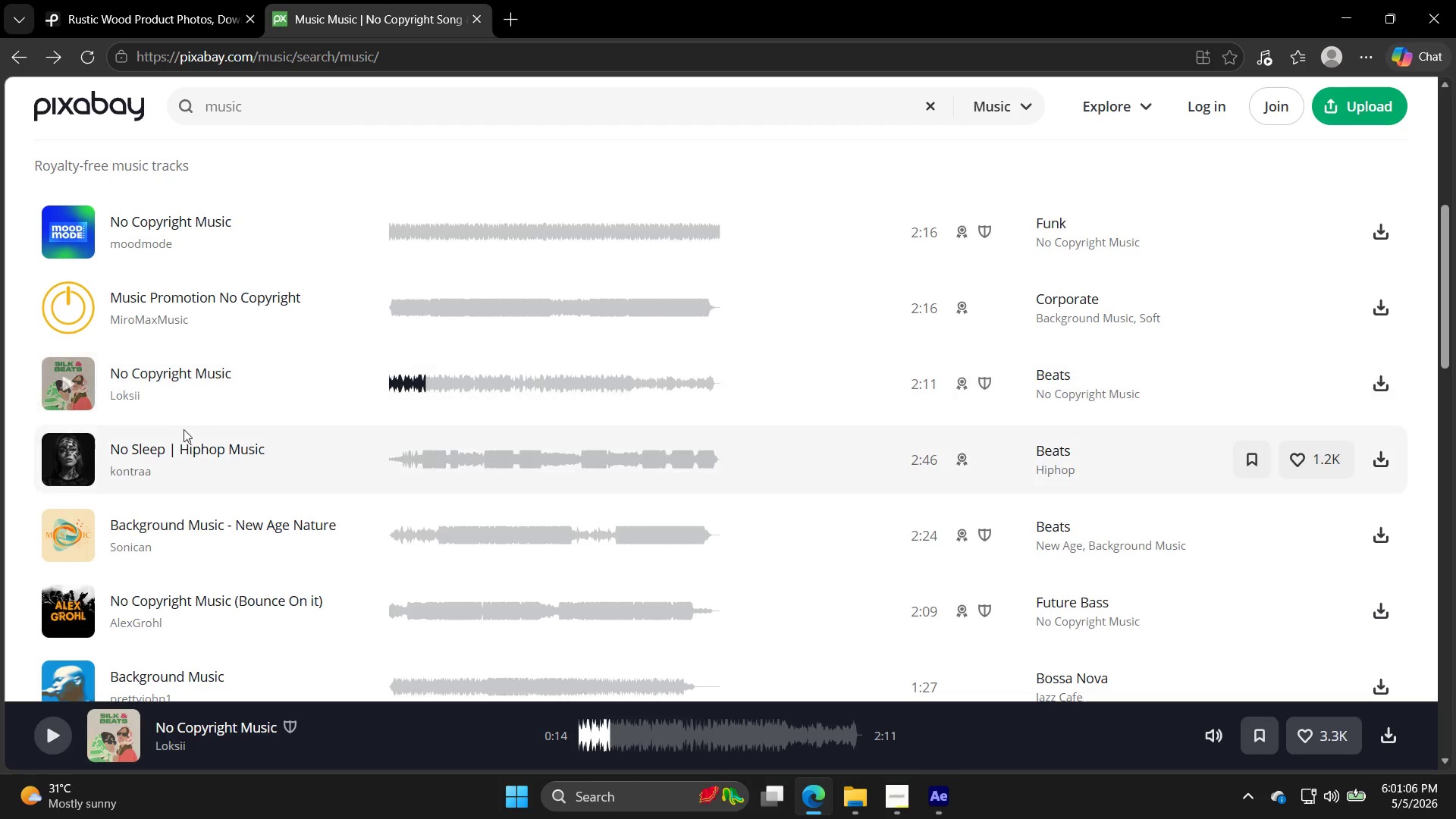 
left_click([88, 438])
 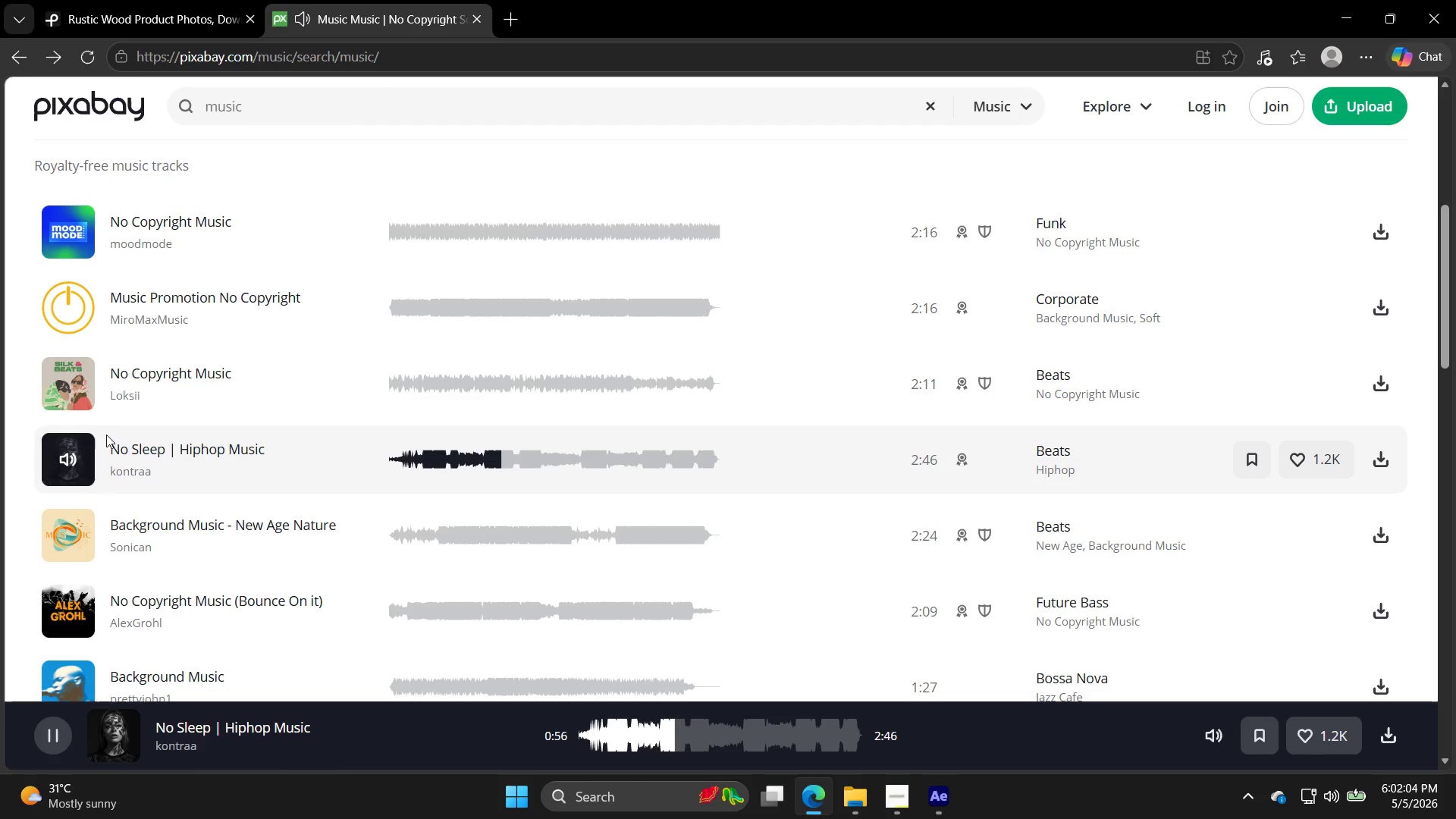 
wait(62.44)
 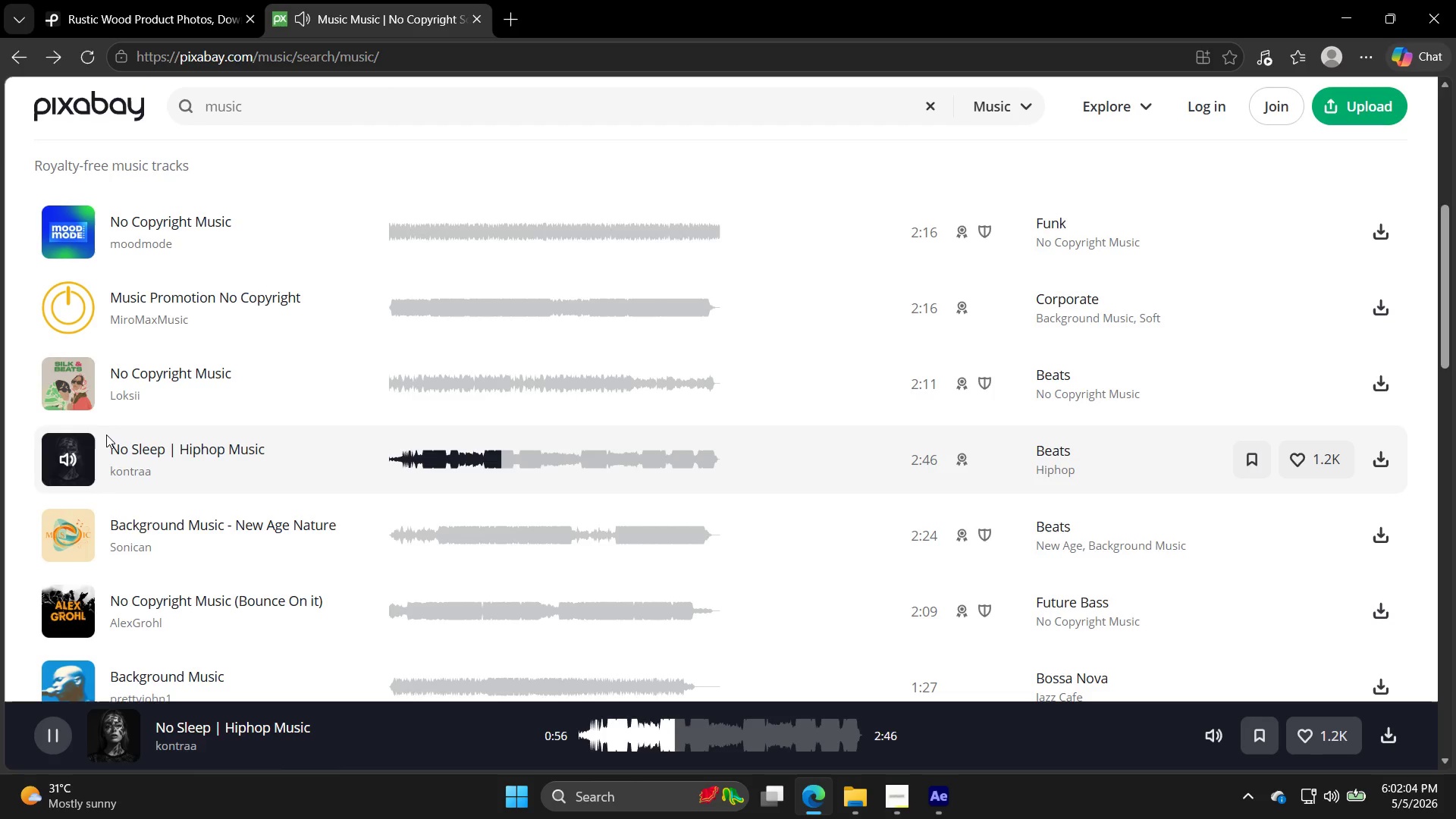 
left_click([73, 466])